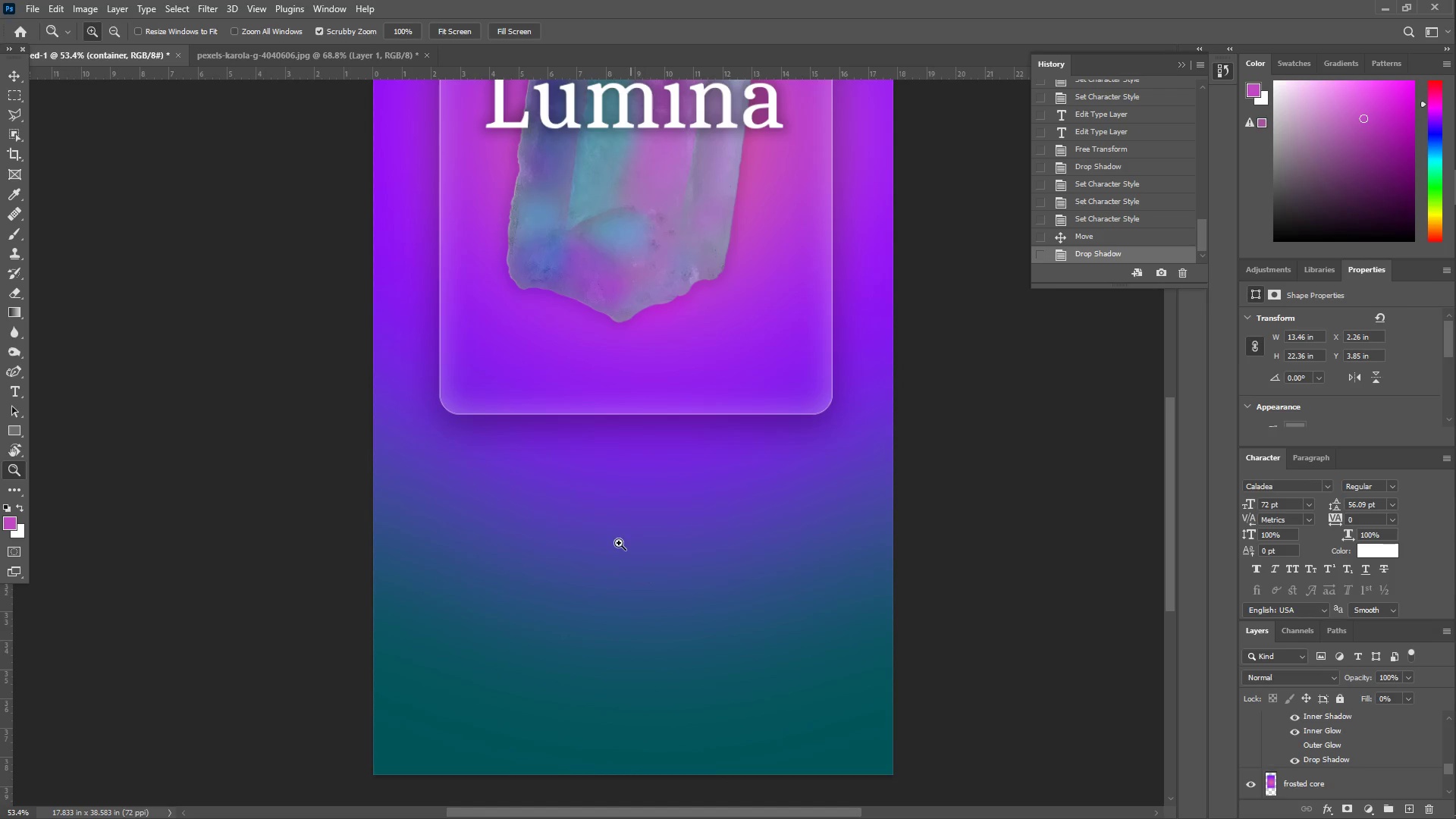 
type(tLoading---)
key(Backspace)
key(Backspace)
key(Backspace)
type(////)
key(Backspace)
key(Backspace)
key(Backspace)
key(Backspace)
type(,.)
key(Backspace)
key(Backspace)
type(...)
 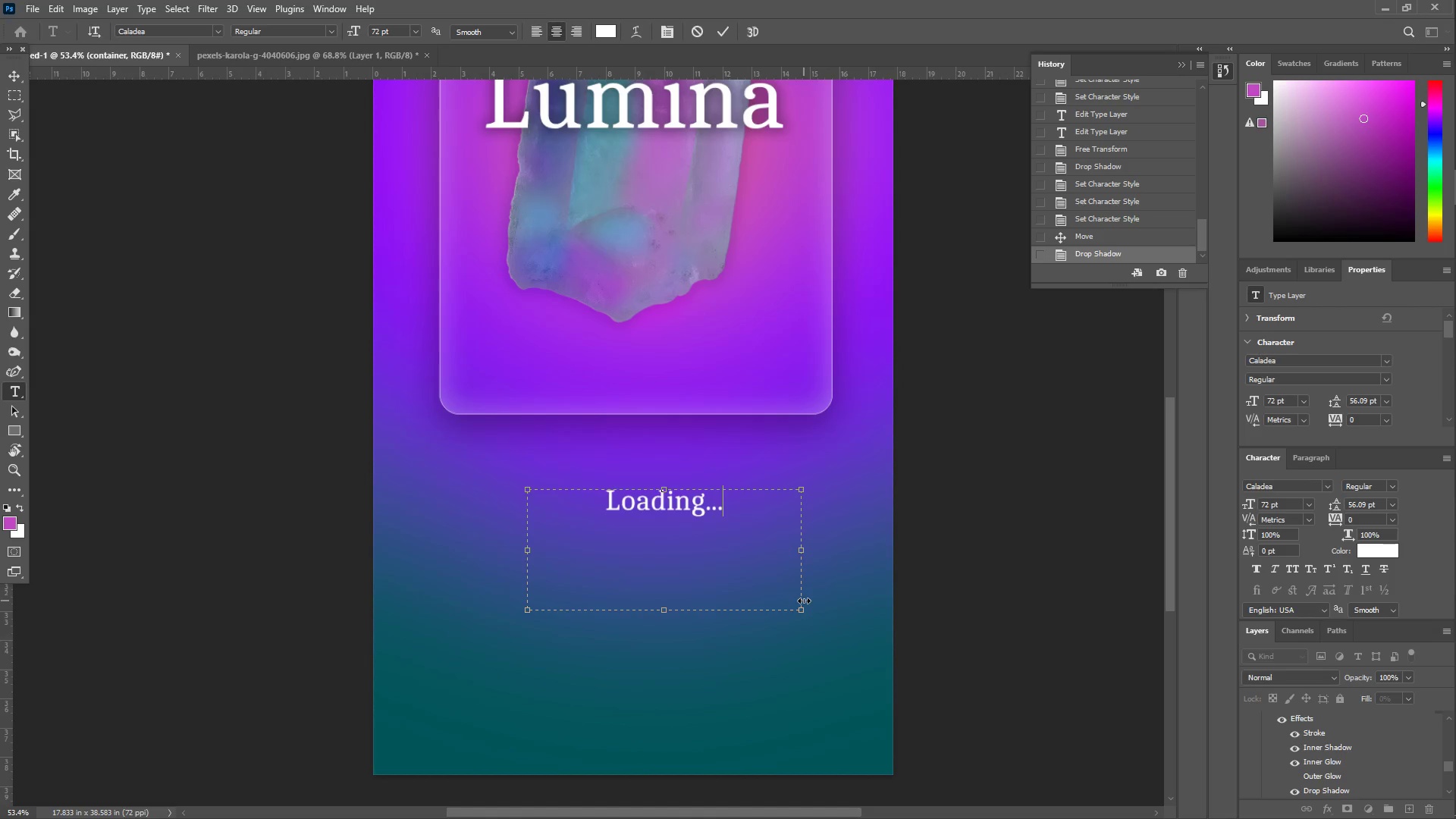 
left_click_drag(start_coordinate=[527, 489], to_coordinate=[803, 609])
 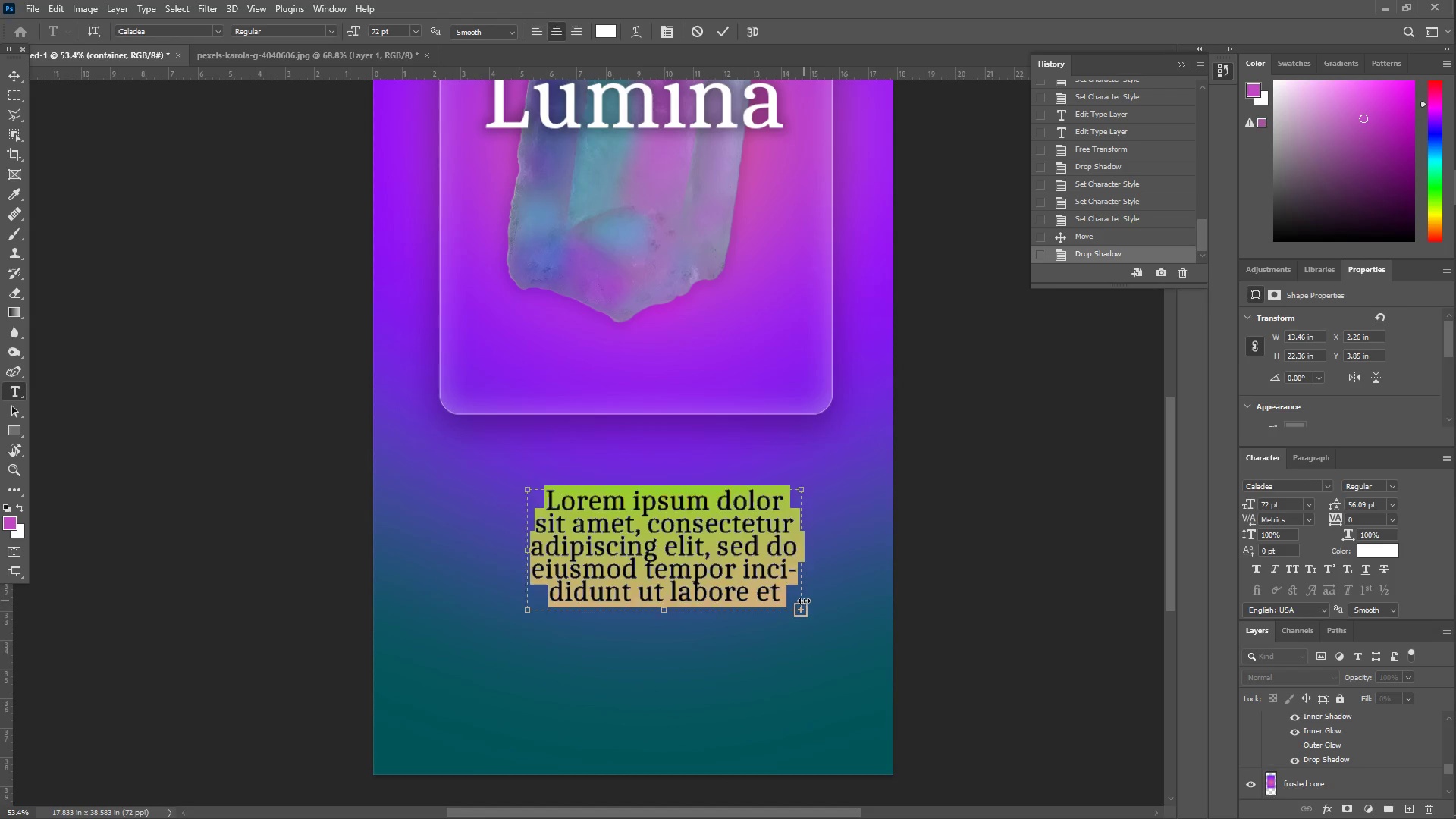 
left_click([721, 33])
 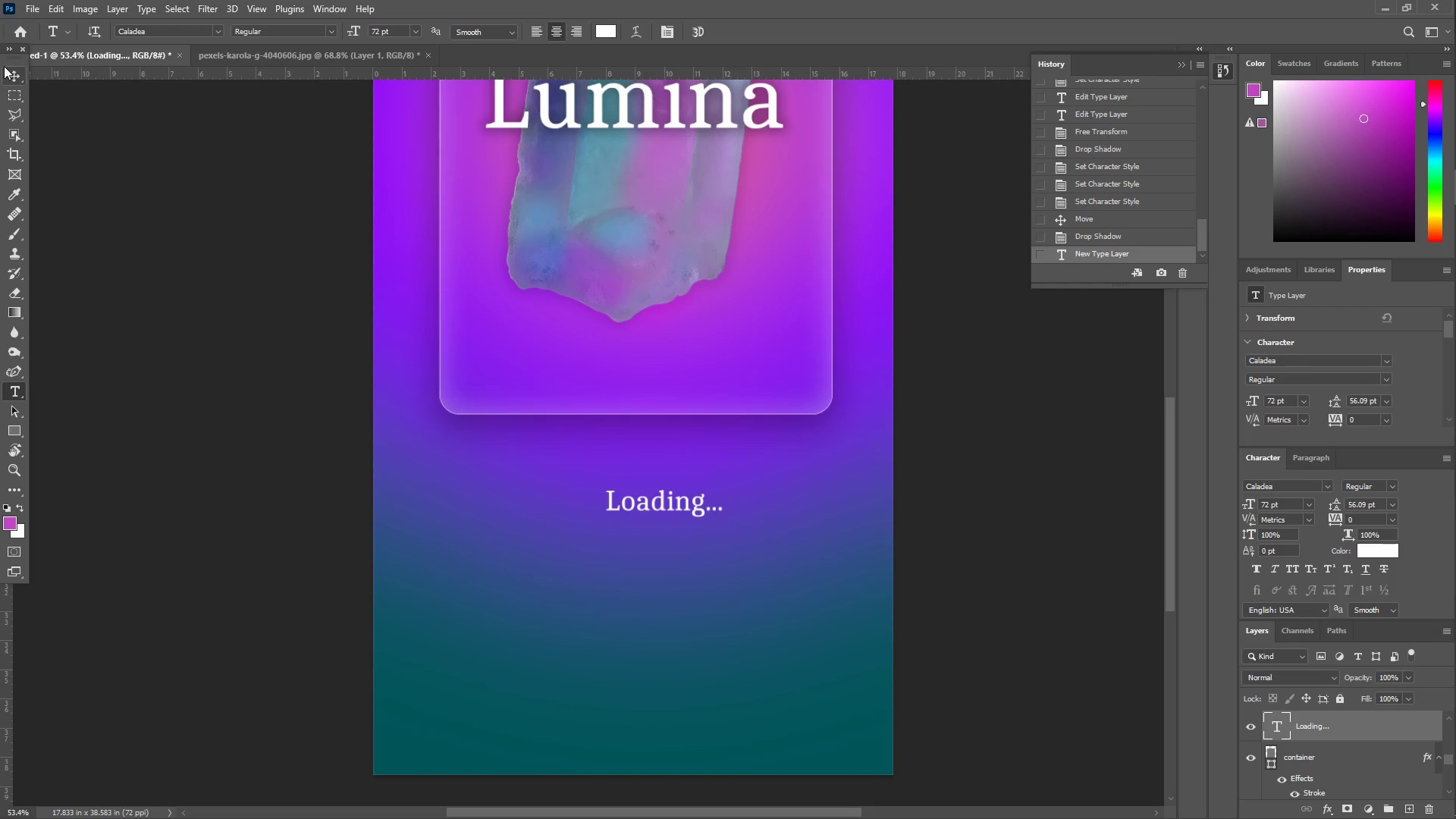 
left_click([12, 73])
 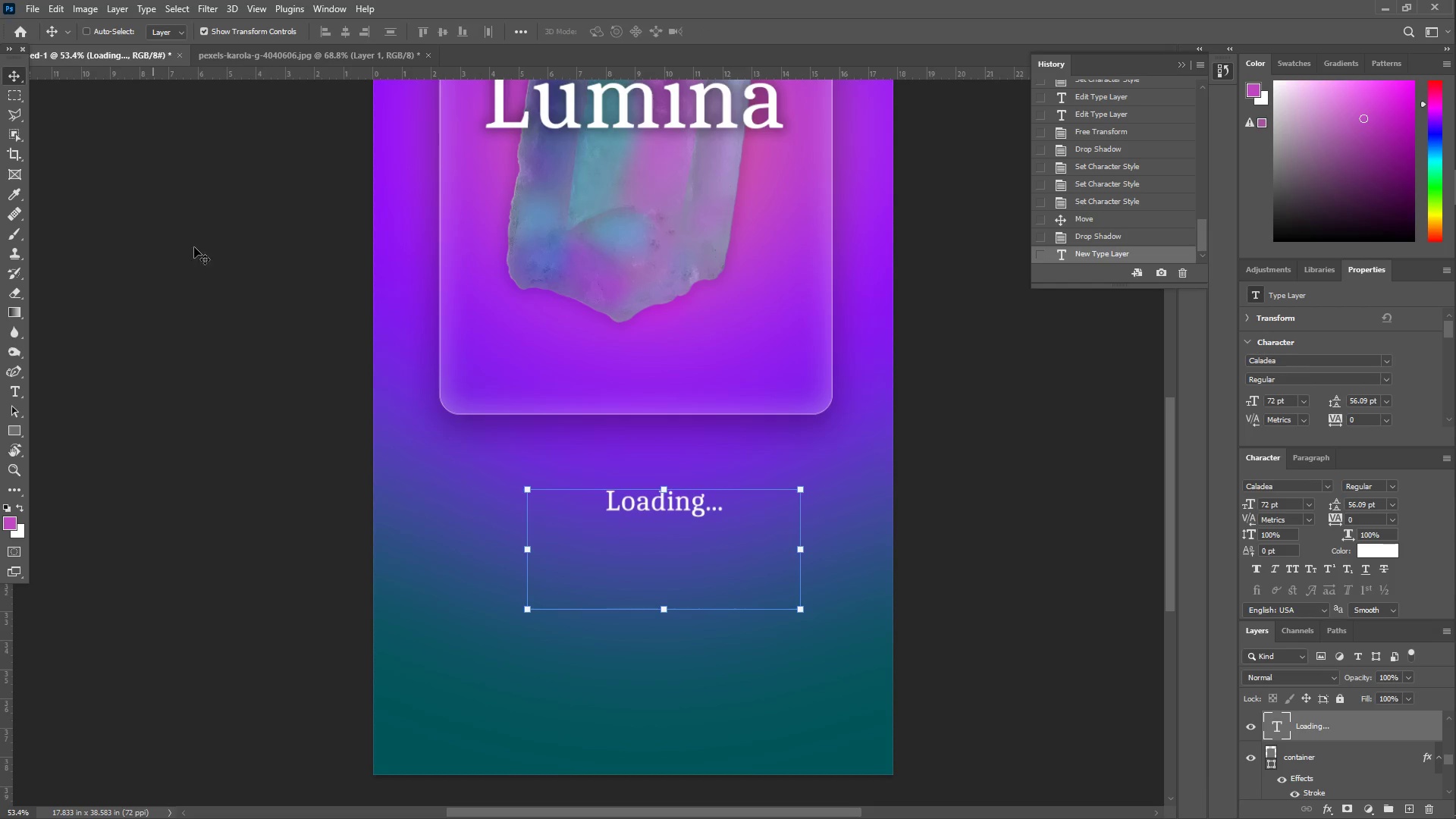 
key(Control+ControlLeft)
 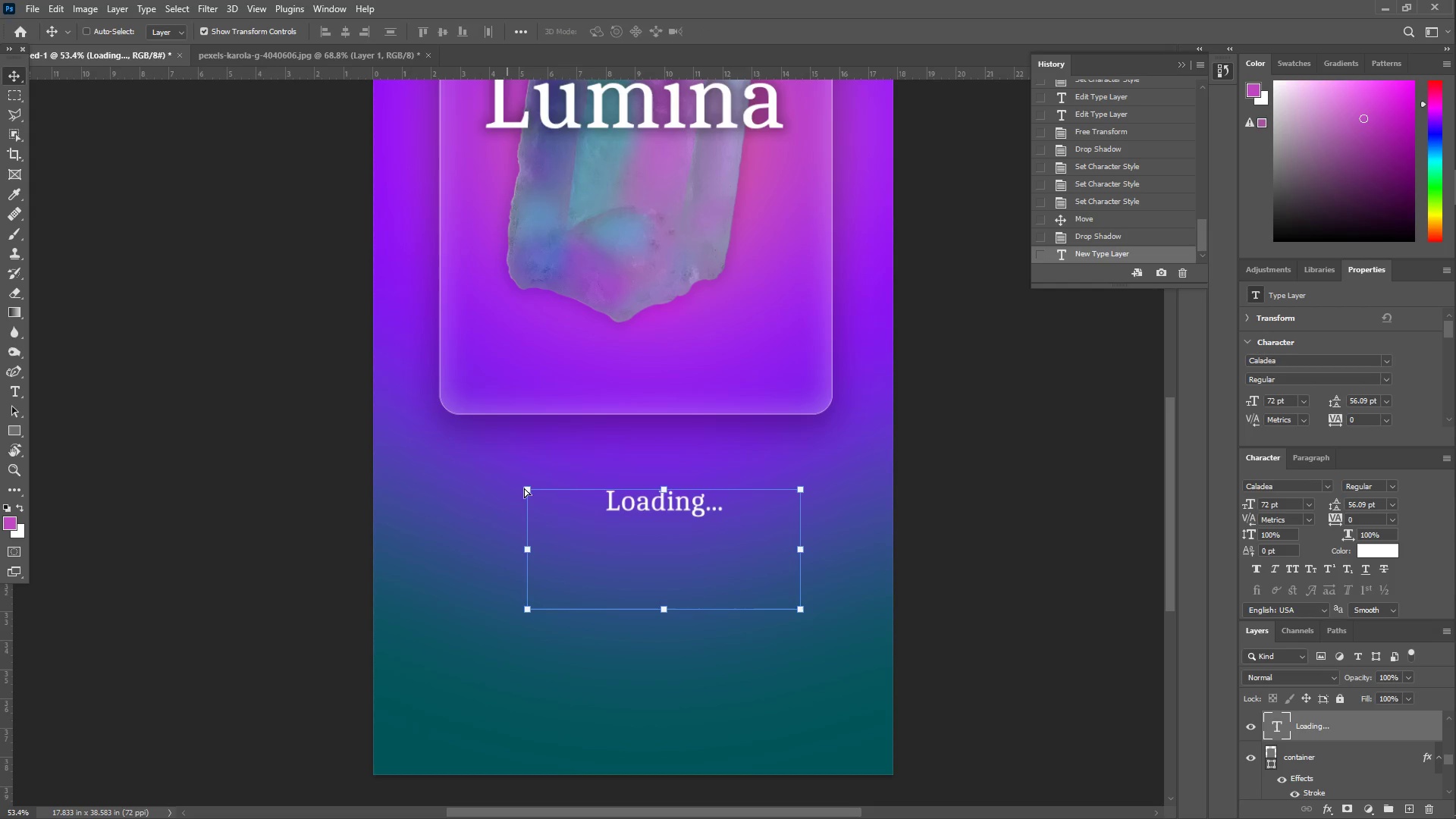 
hold_key(key=ShiftLeft, duration=1.5)
left_click_drag(start_coordinate=[654, 516], to_coordinate=[617, 521])
 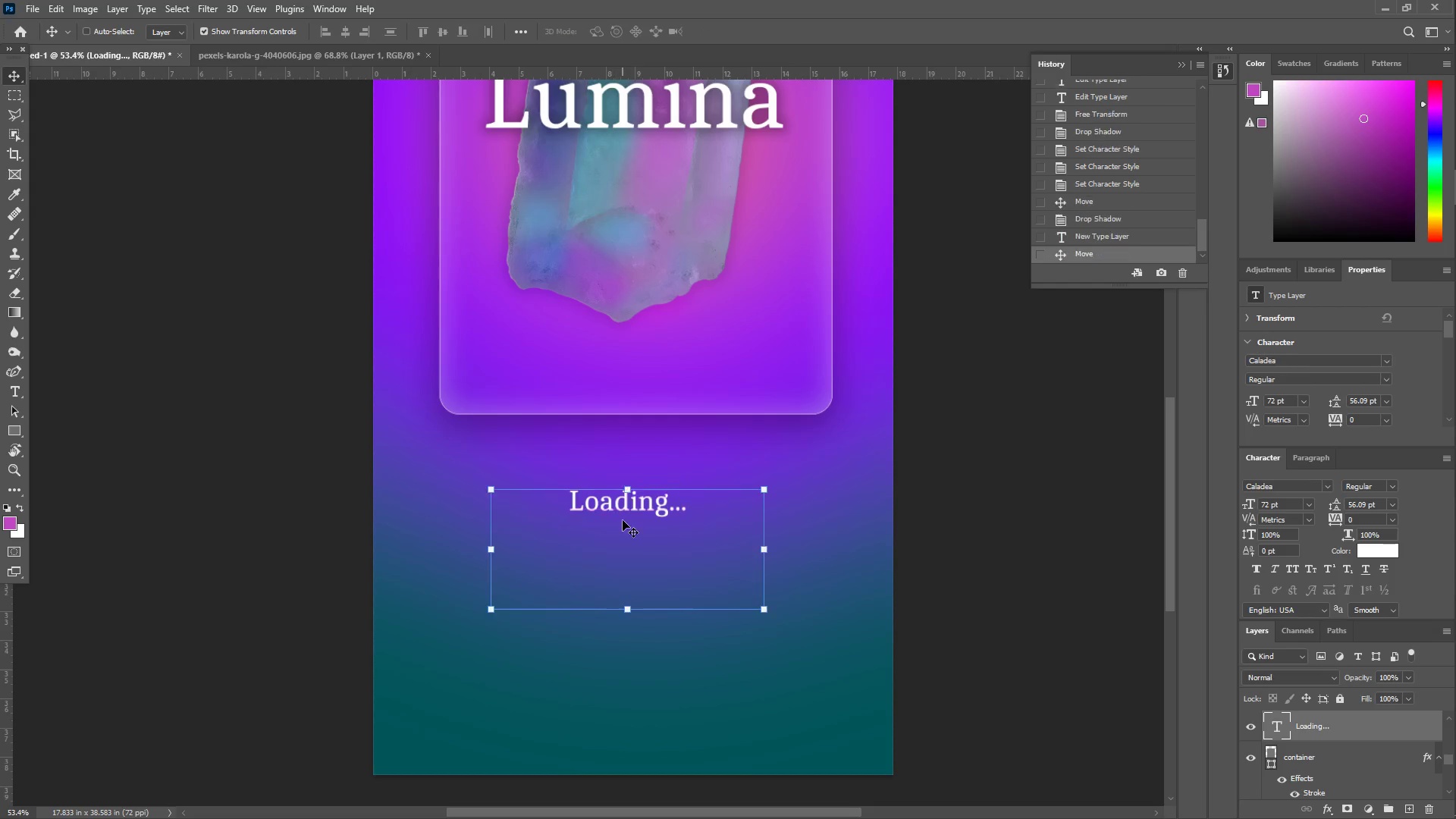 
left_click_drag(start_coordinate=[623, 520], to_coordinate=[628, 519])
 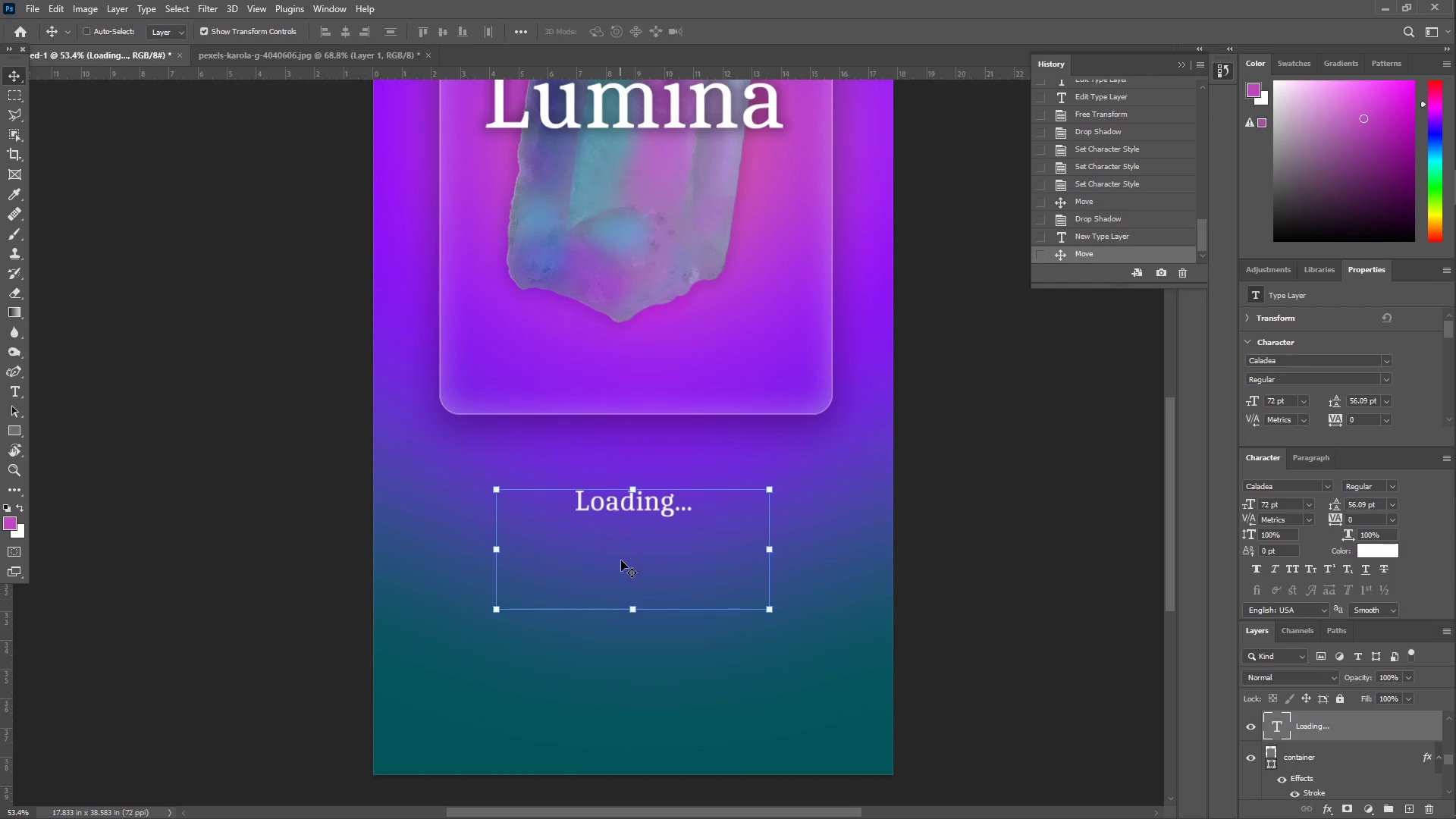 
hold_key(key=ShiftLeft, duration=0.45)
 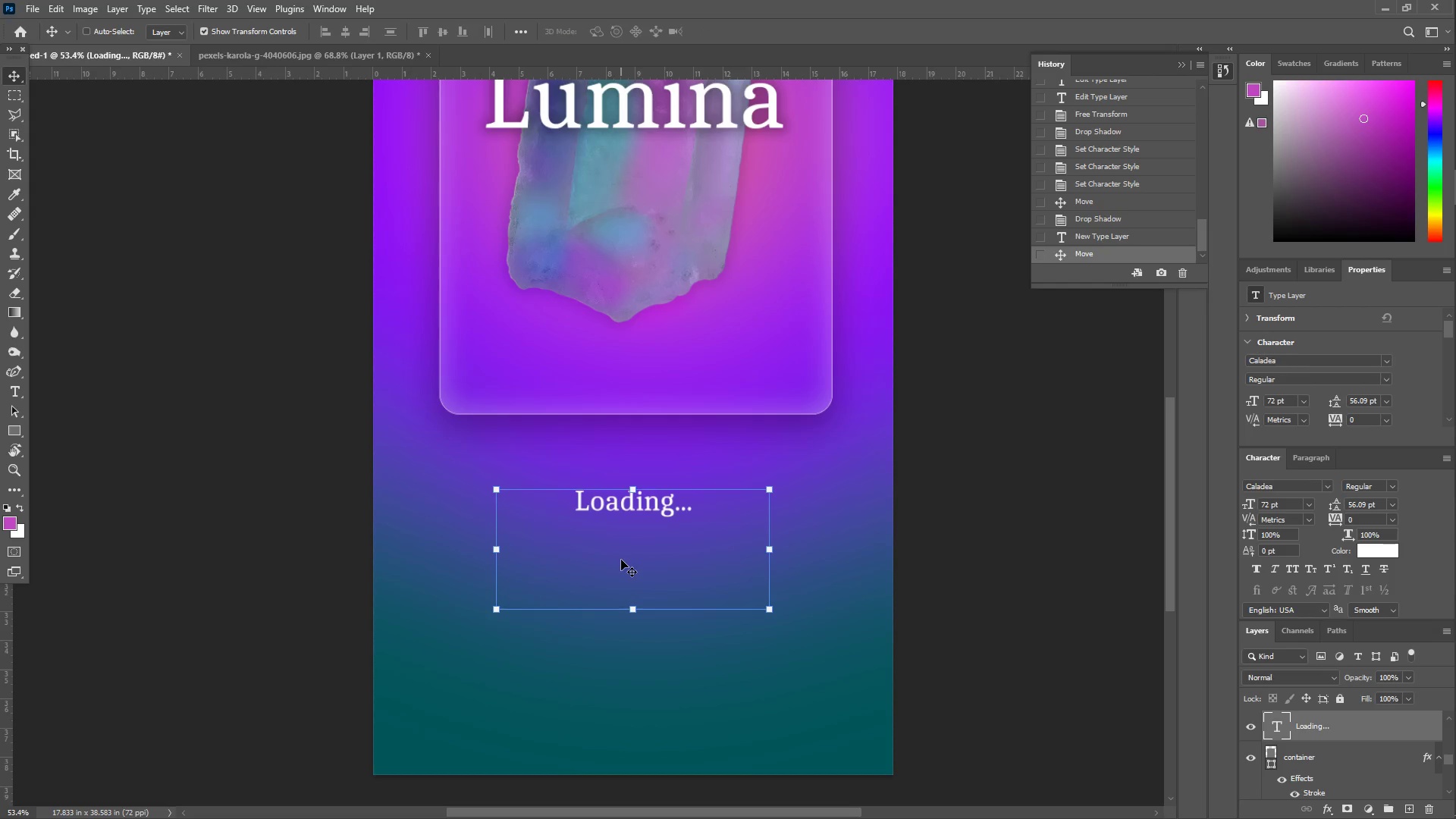 
key(Z)
 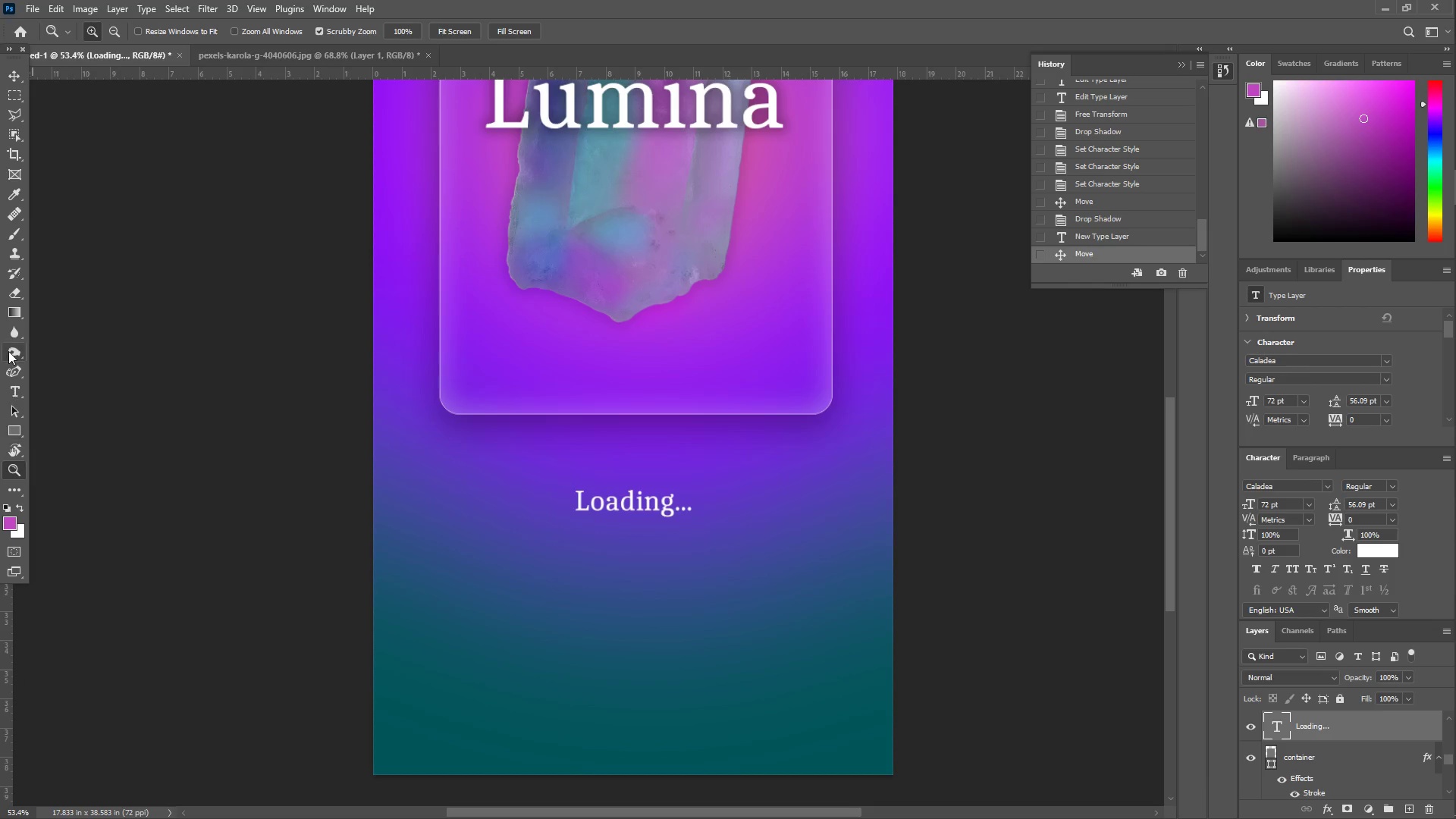 
wait(6.01)
 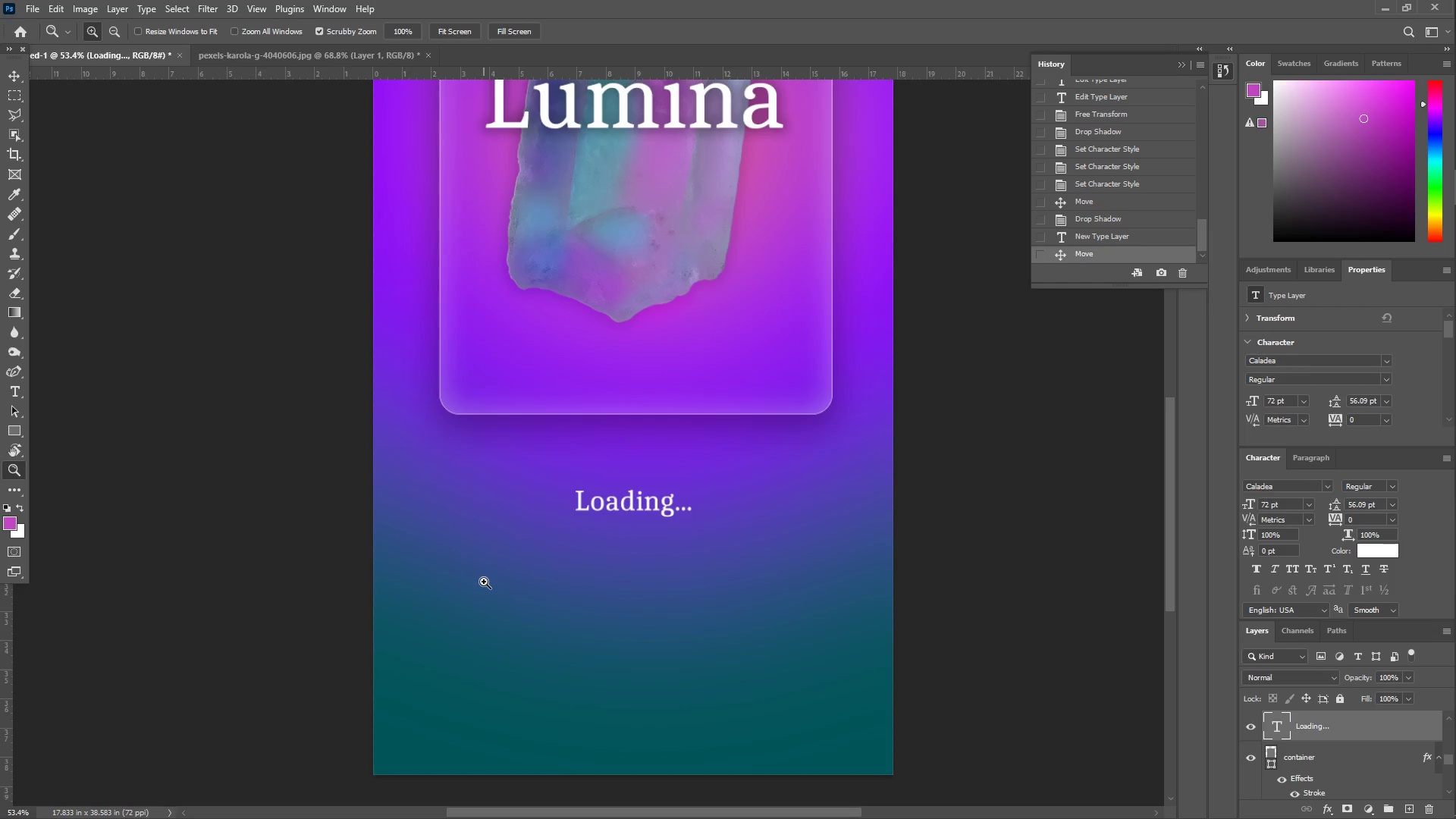 
left_click([63, 444])
 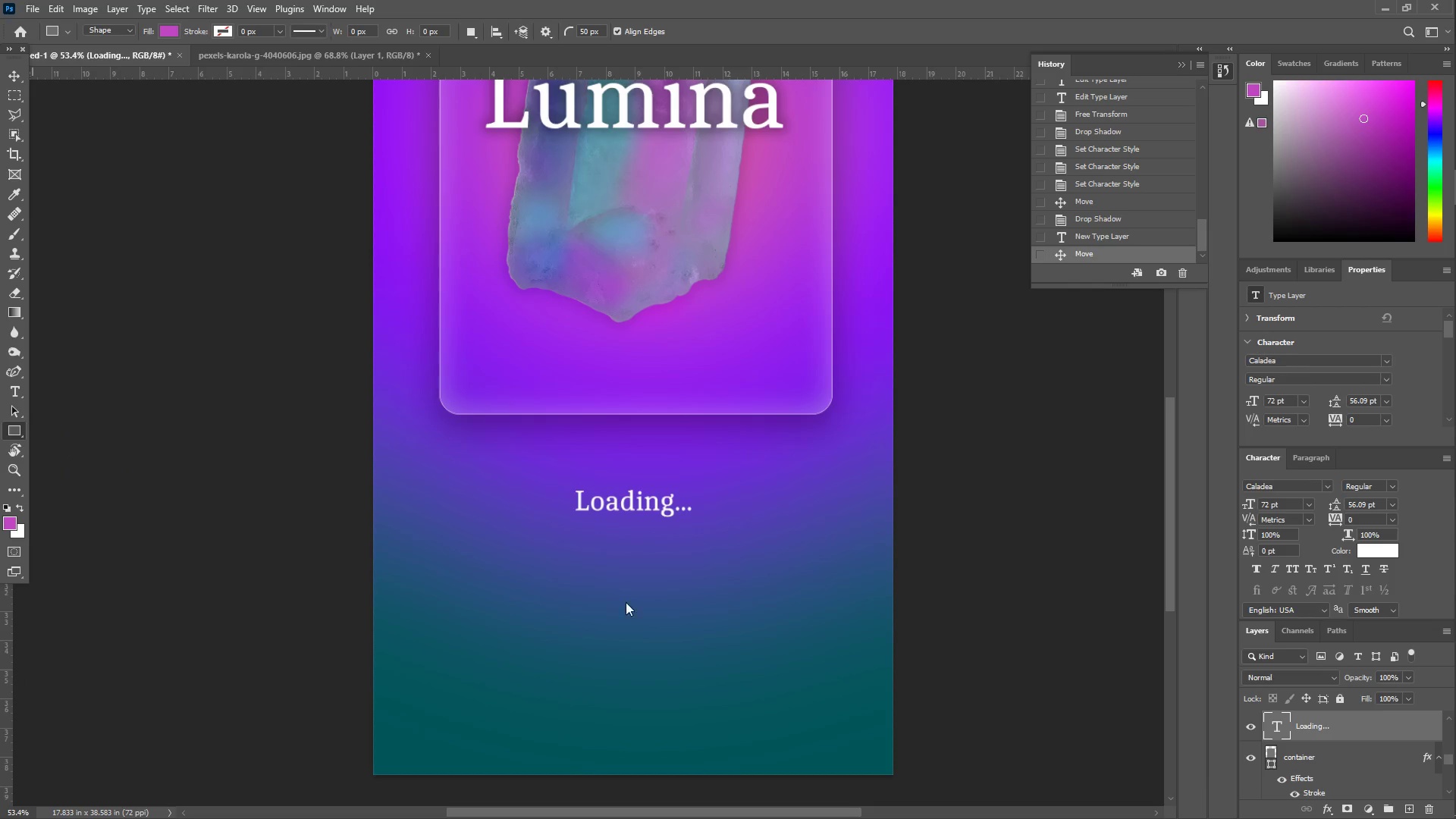 
hold_key(key=ShiftLeft, duration=1.53)
left_click_drag(start_coordinate=[594, 540], to_coordinate=[665, 603])
 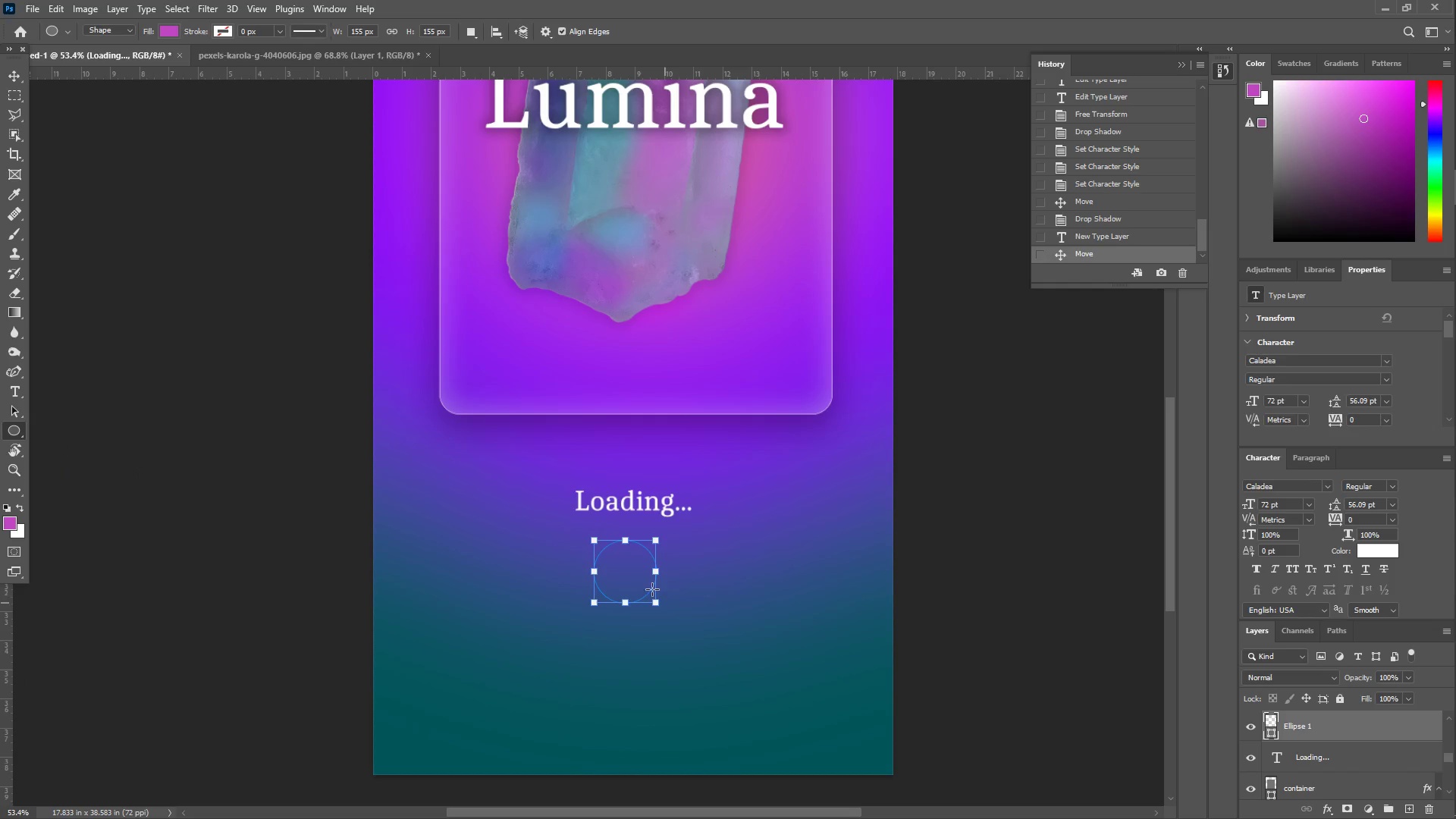 
hold_key(key=ShiftLeft, duration=1.51)
 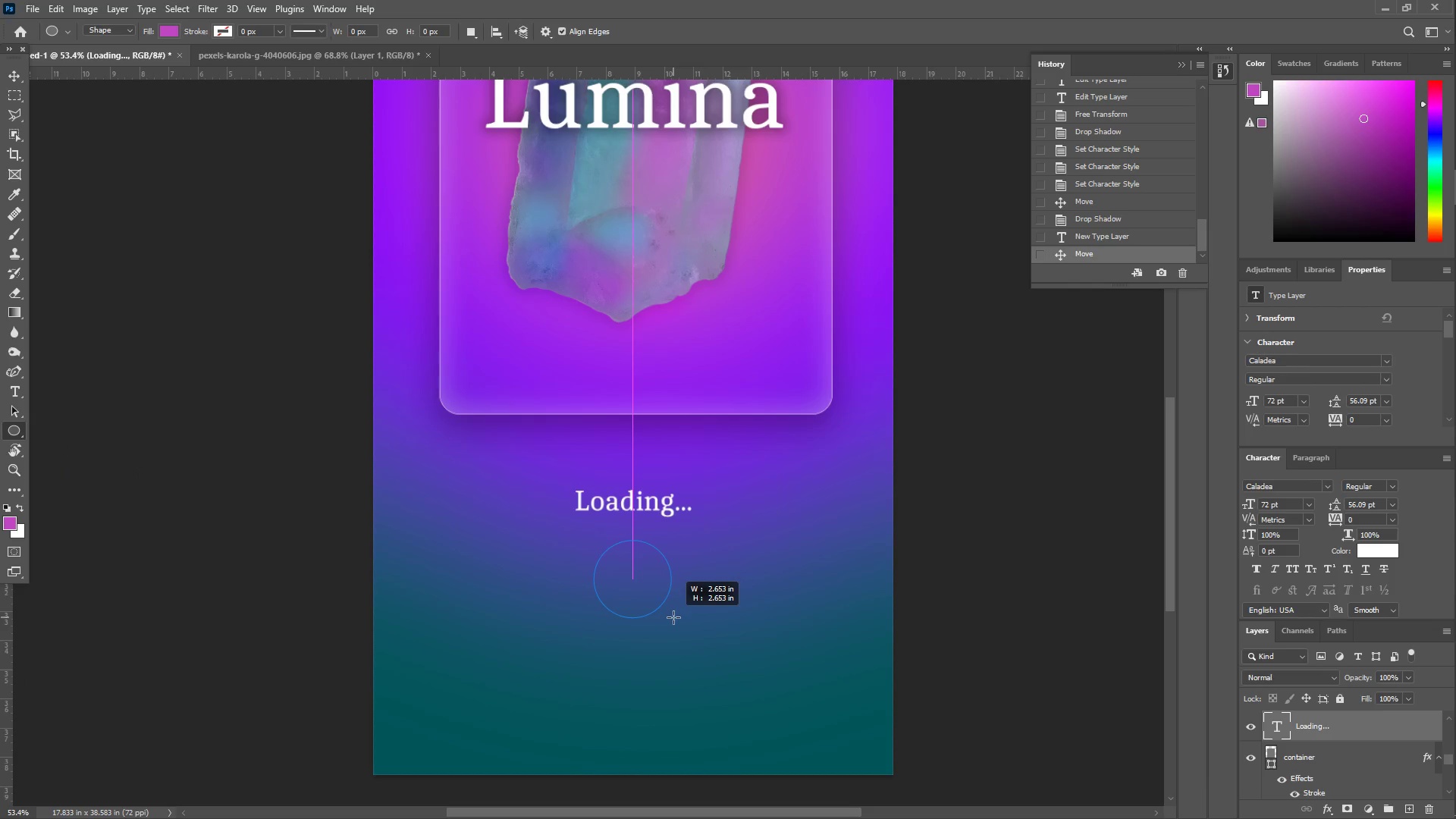 
hold_key(key=ShiftLeft, duration=1.52)
 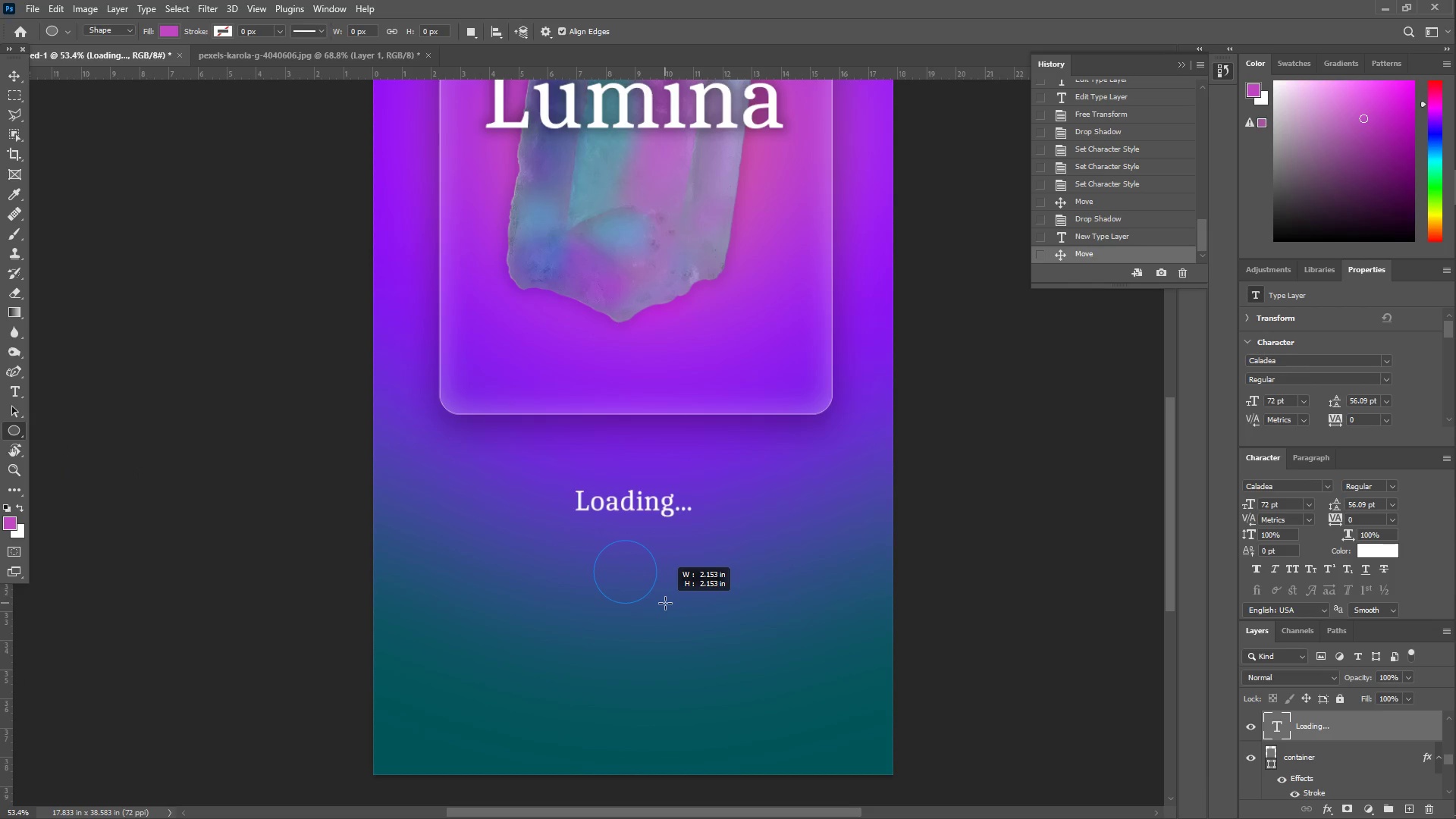 
hold_key(key=ShiftLeft, duration=1.25)
 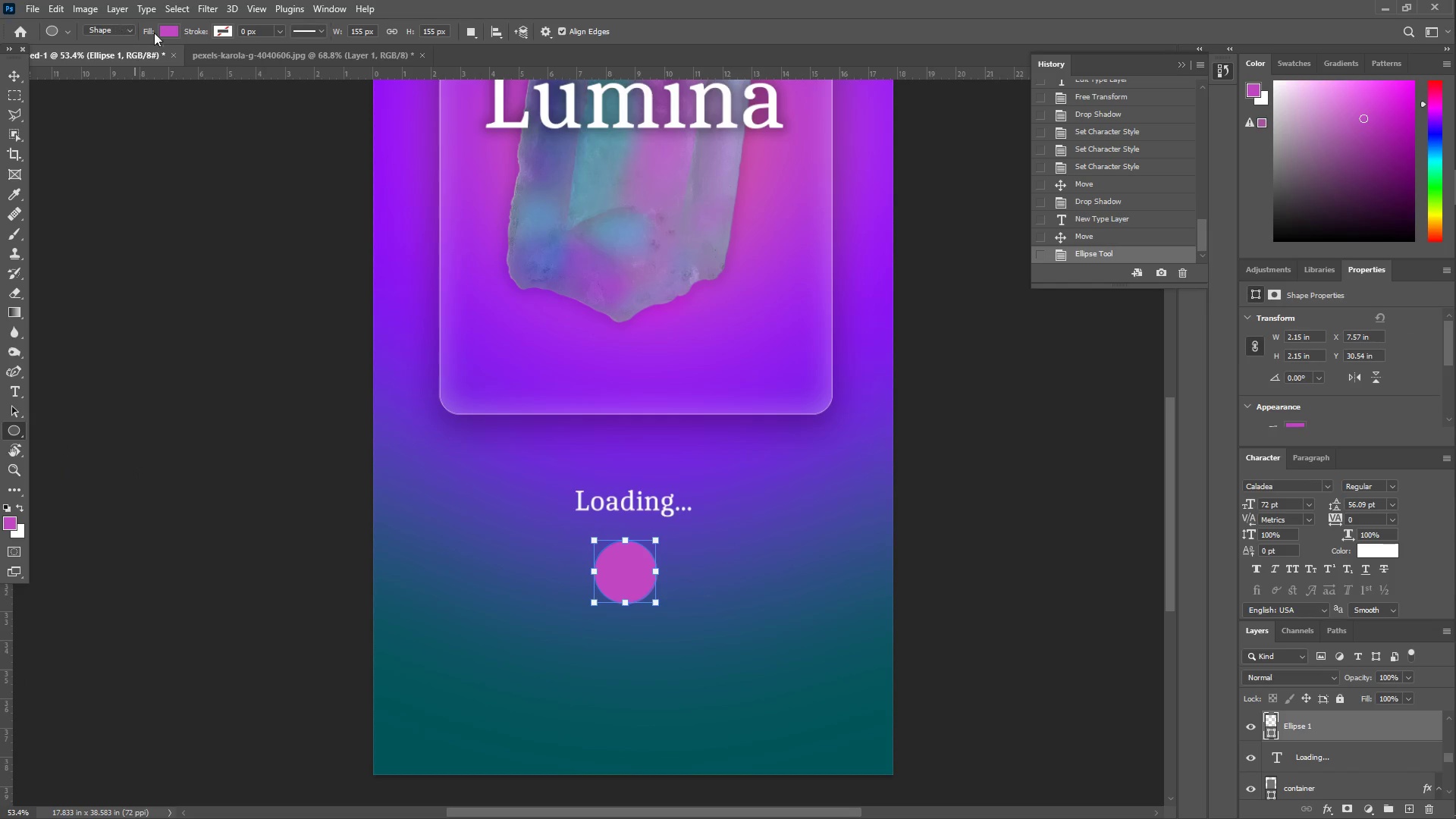 
left_click([168, 31])
 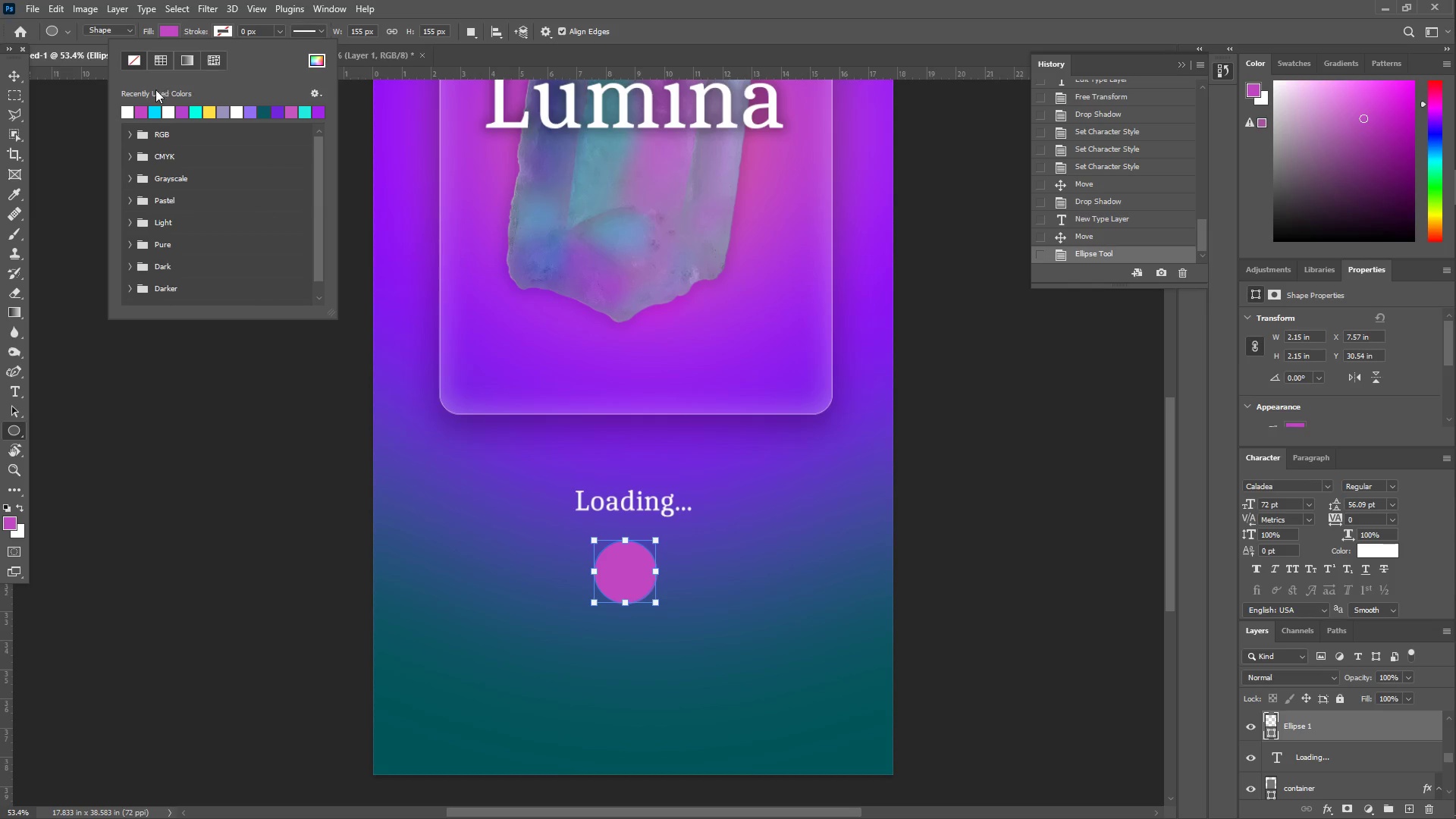 
left_click([130, 111])
 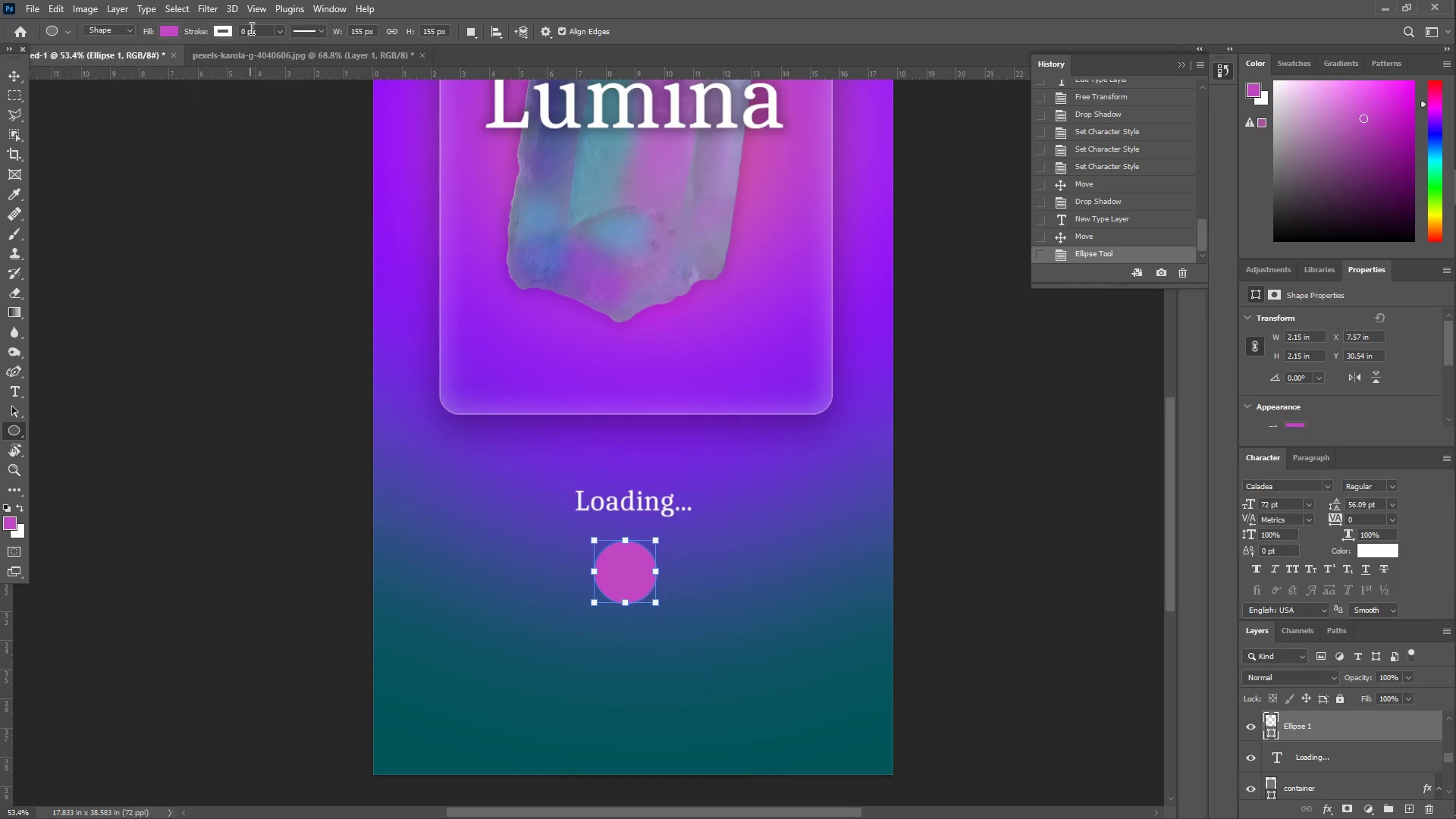 
left_click_drag(start_coordinate=[259, 31], to_coordinate=[232, 33])
 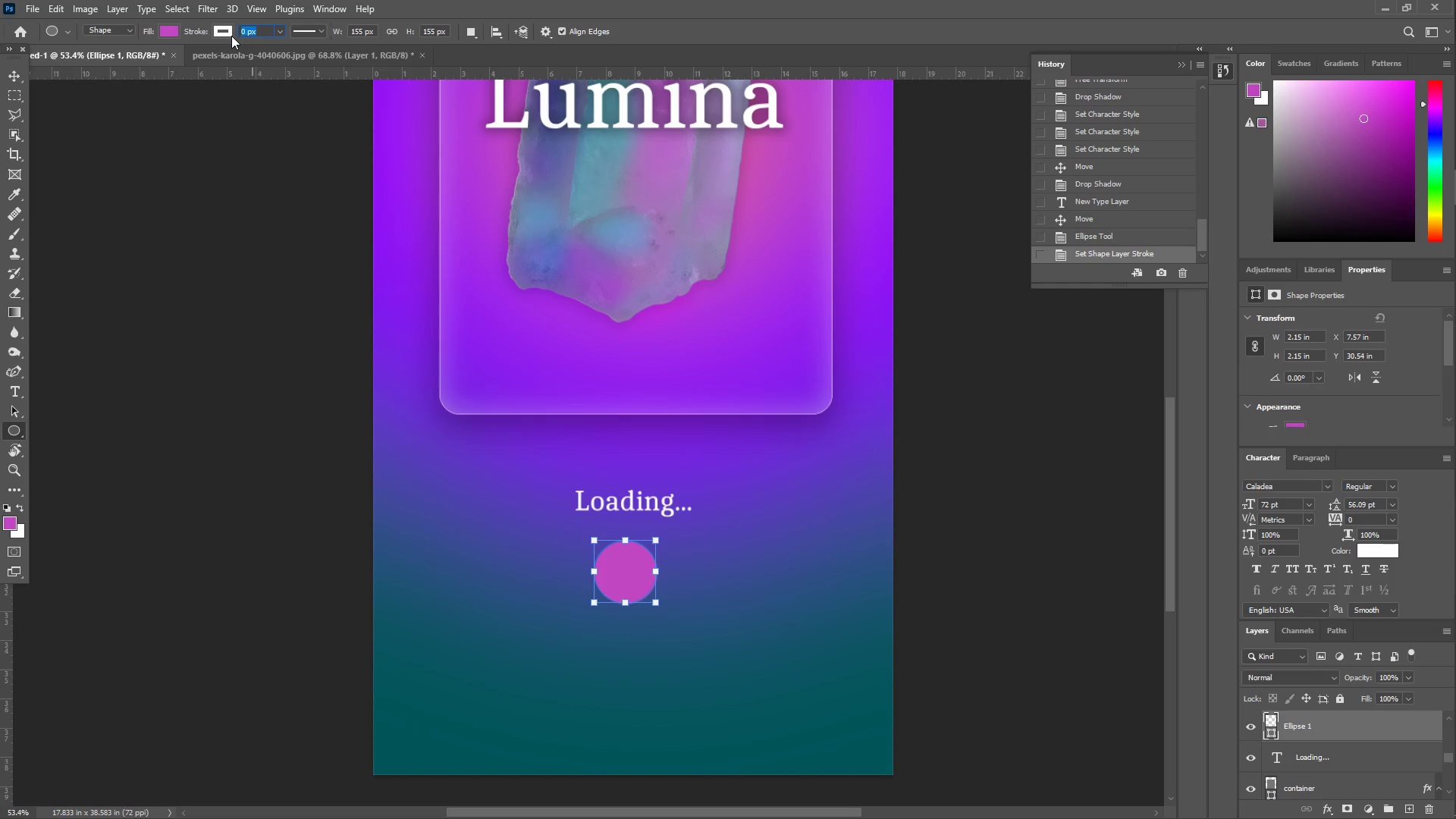 
key(Numpad2)
 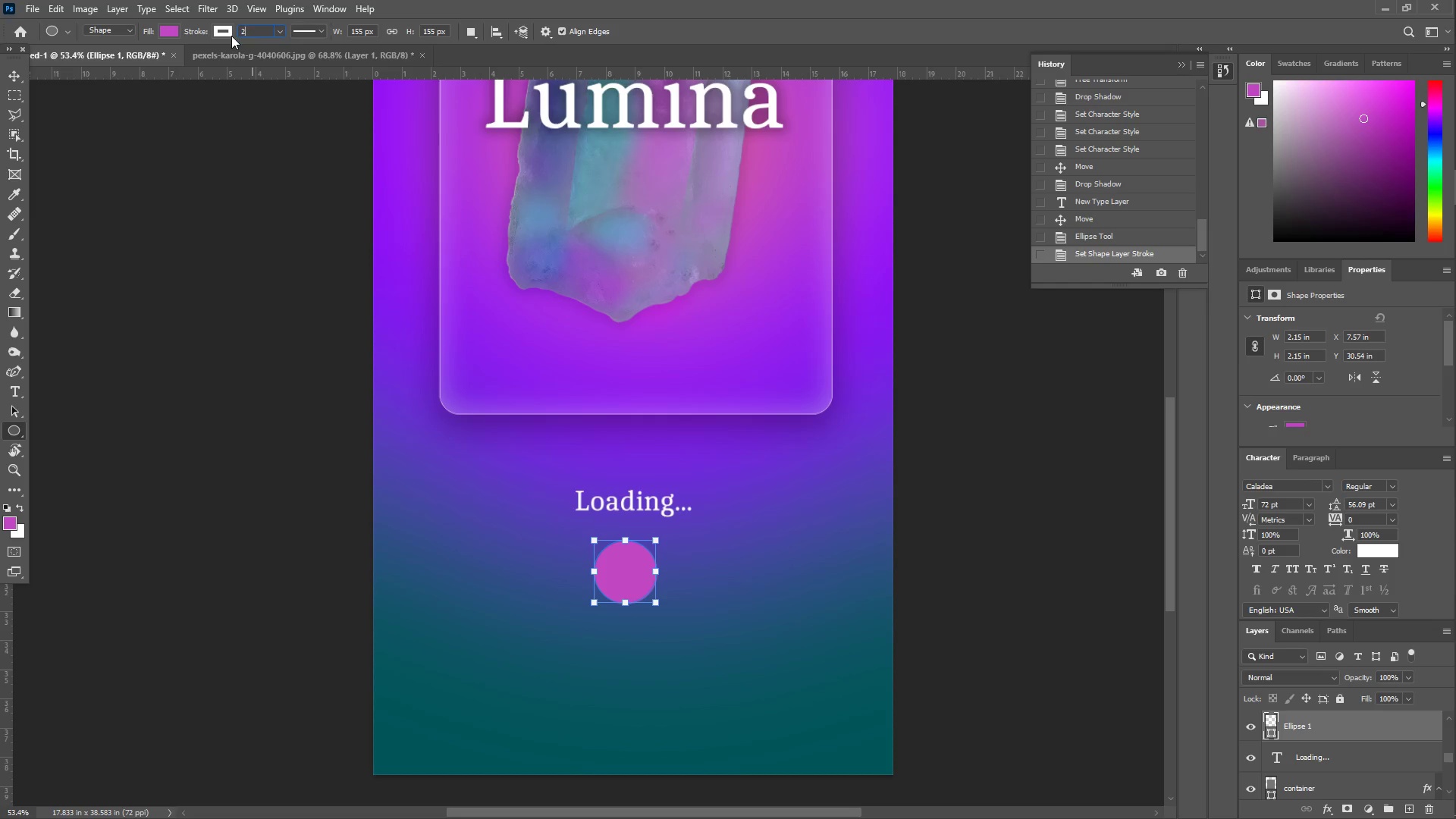 
key(Numpad0)
 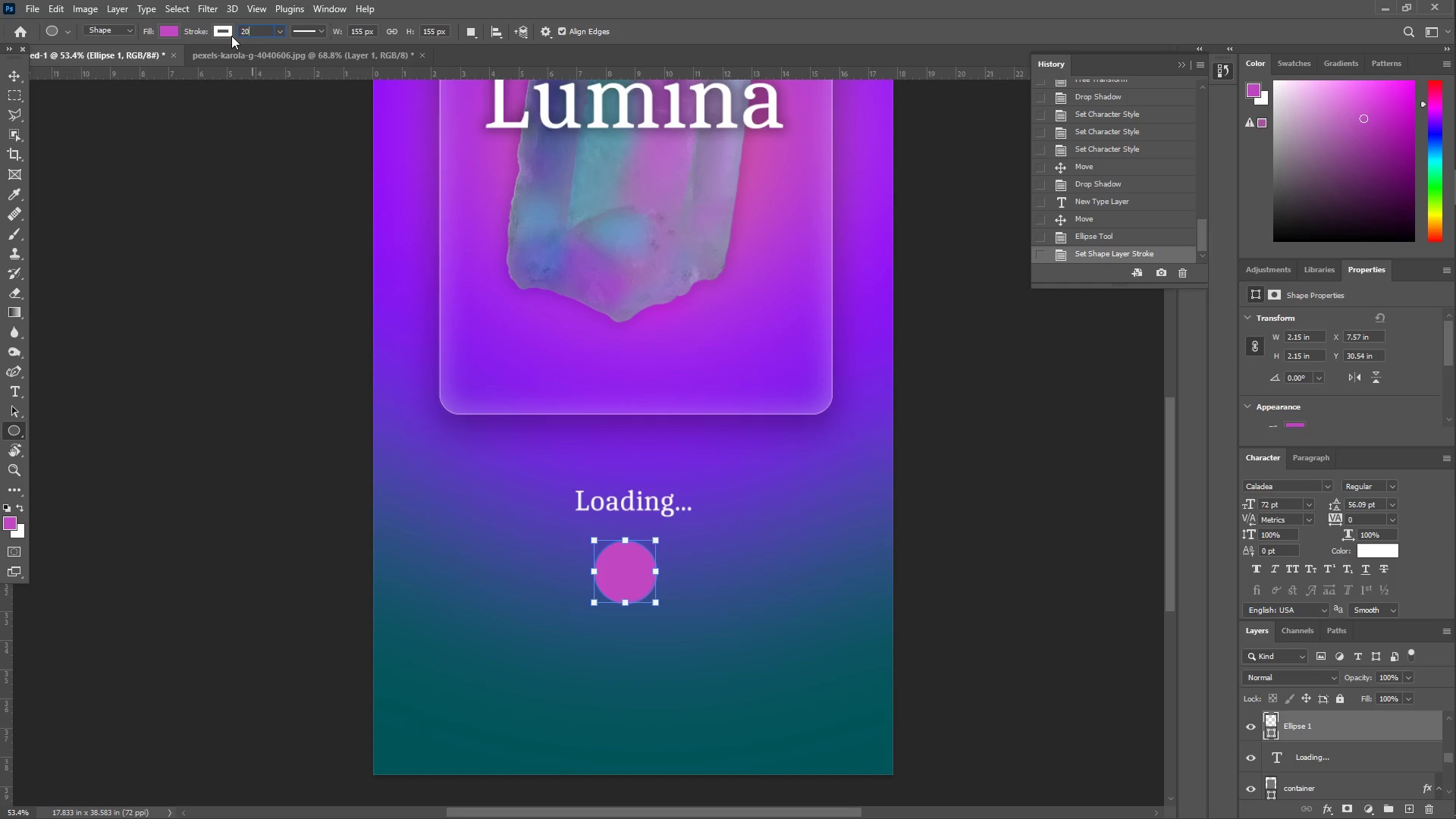 
key(NumpadEnter)
 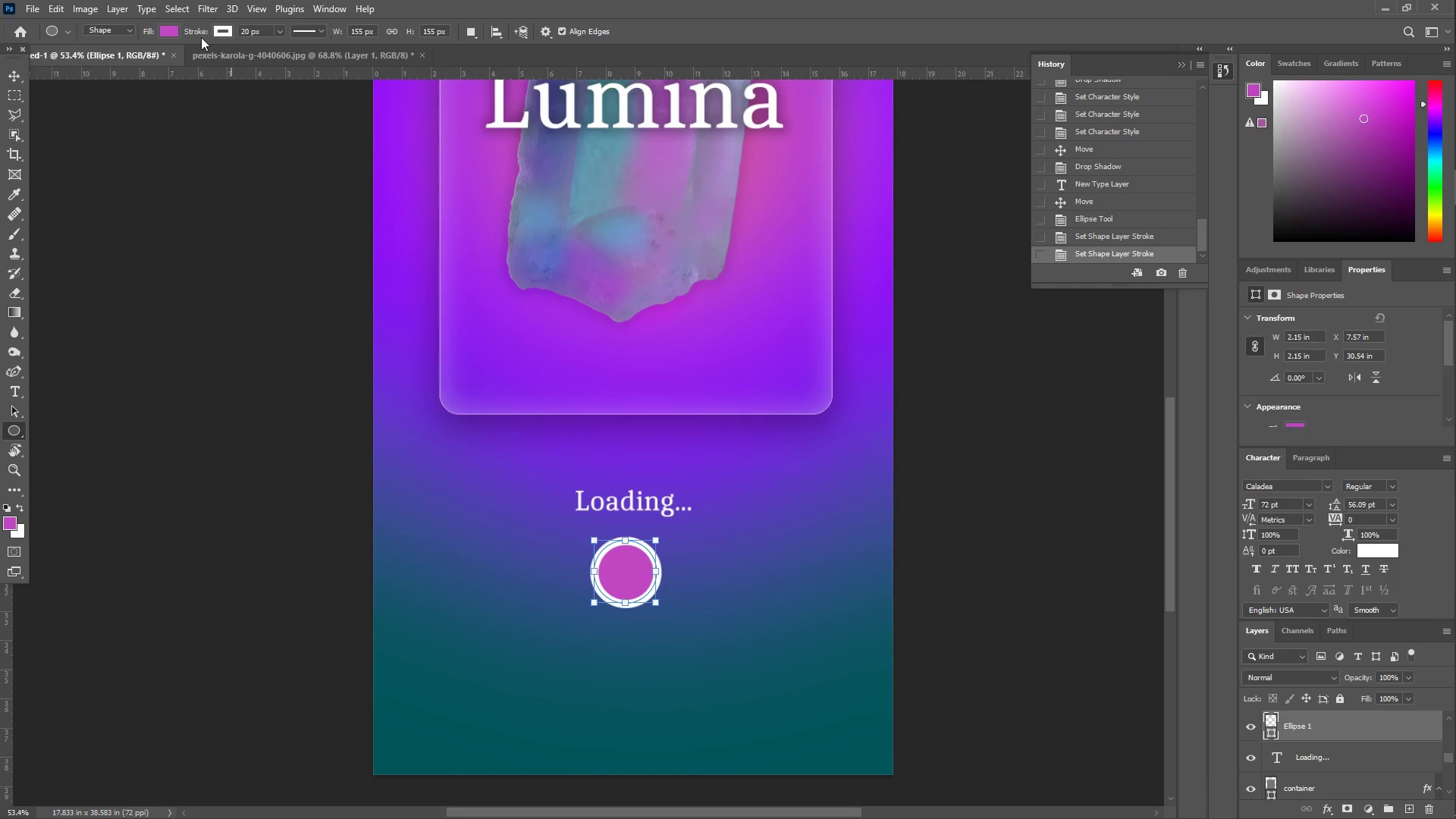 
left_click_drag(start_coordinate=[174, 28], to_coordinate=[171, 28])
 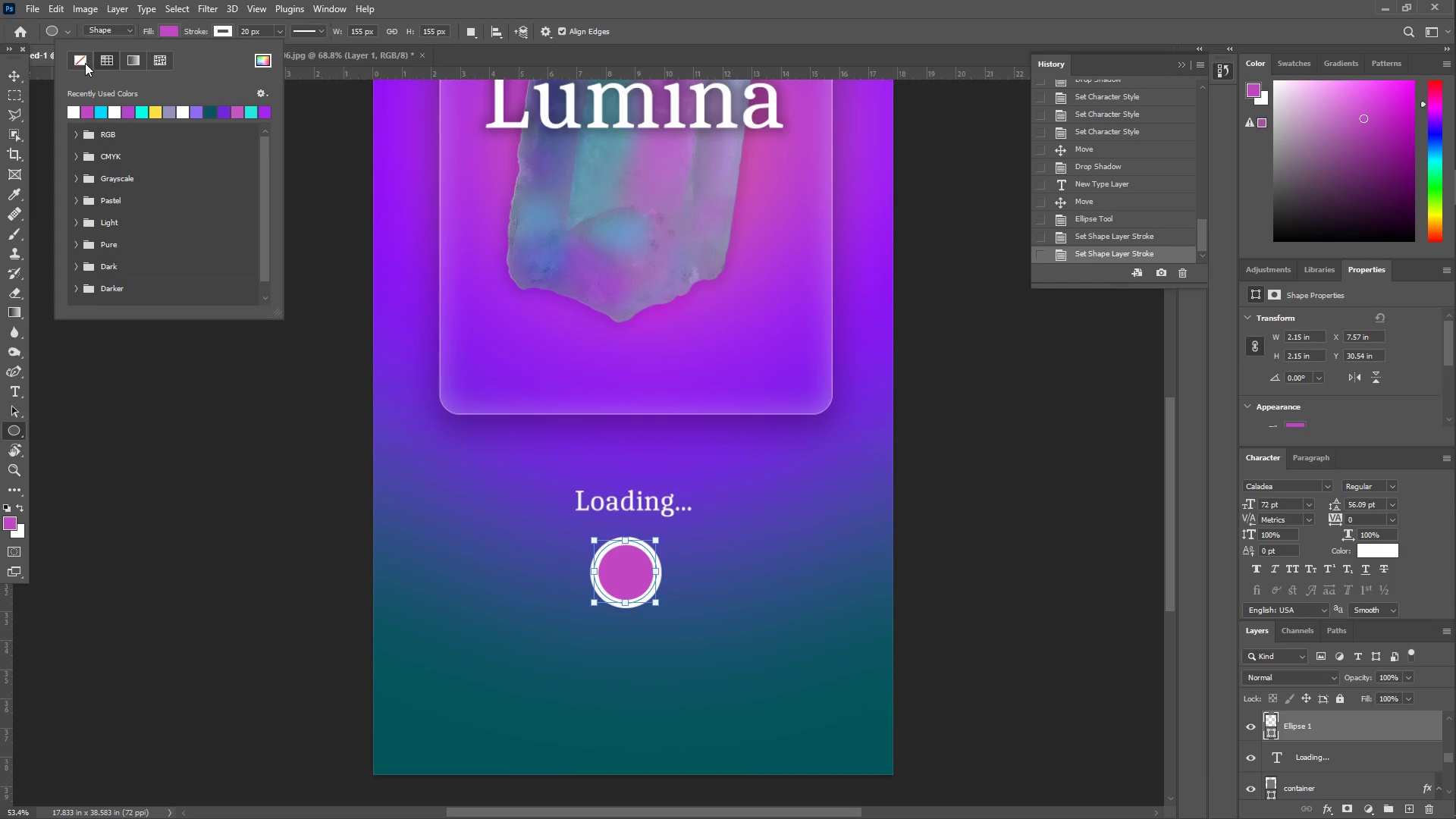 
left_click([80, 60])
 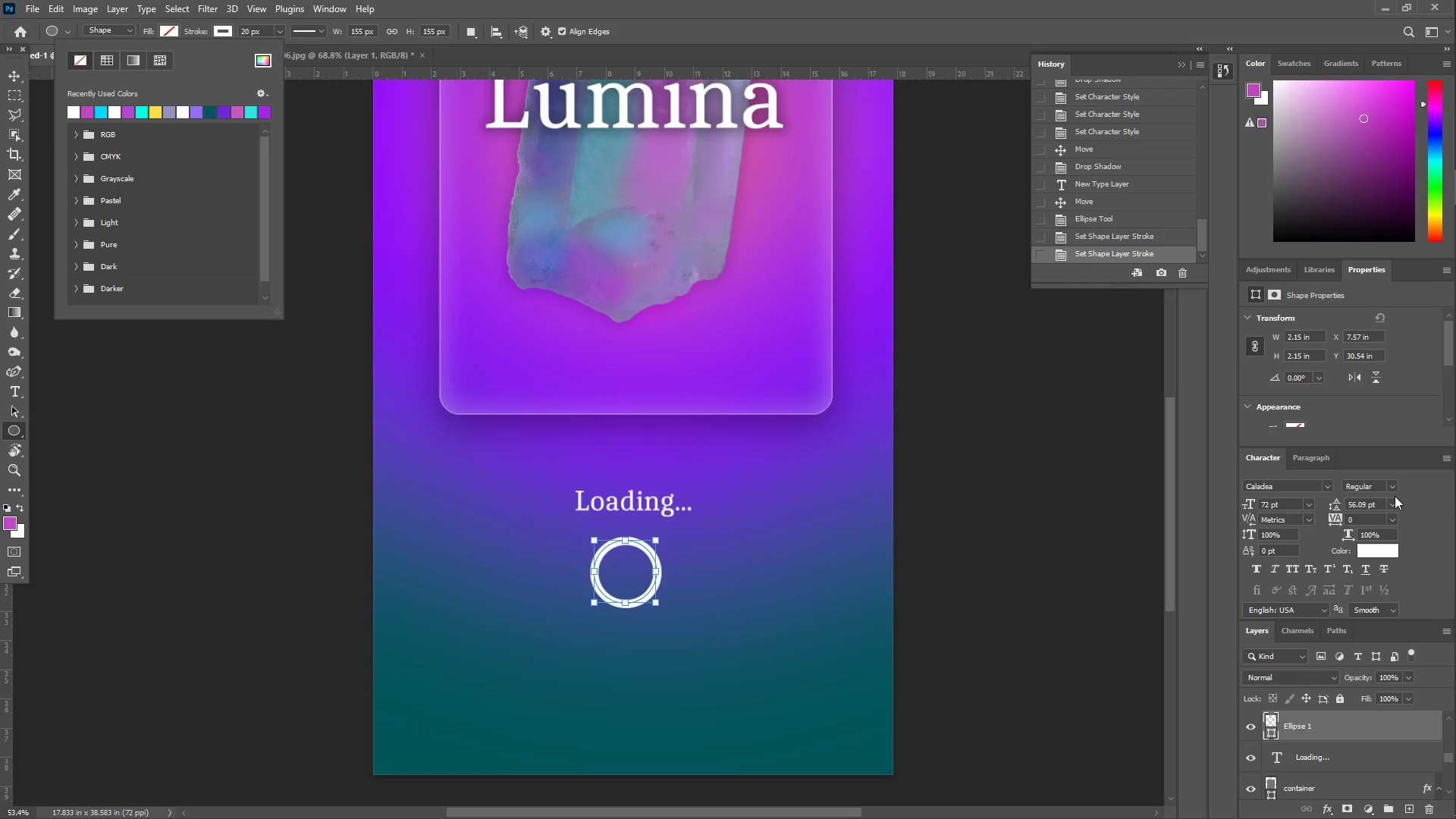 
wait(5.12)
 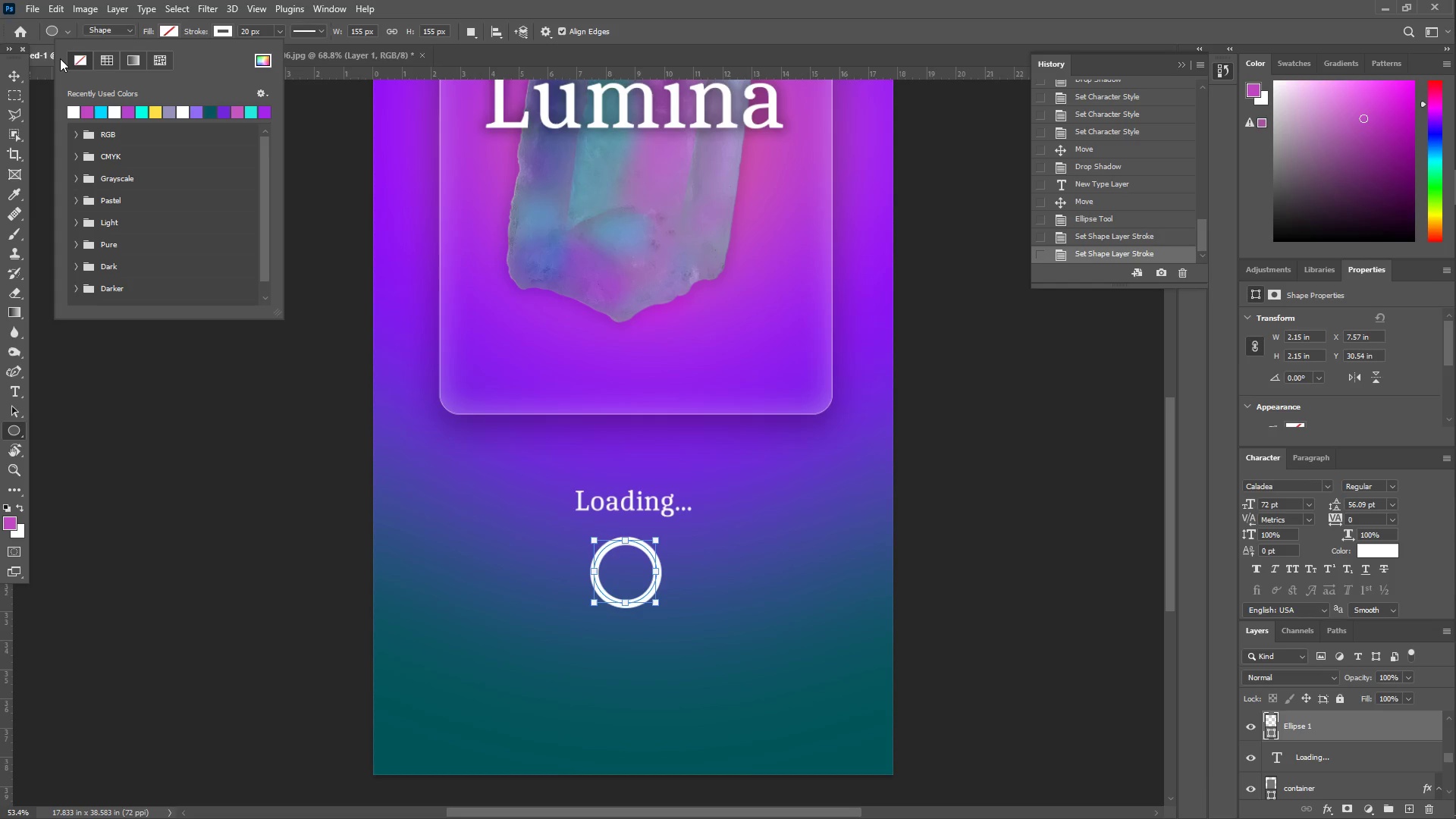 
key(D)
 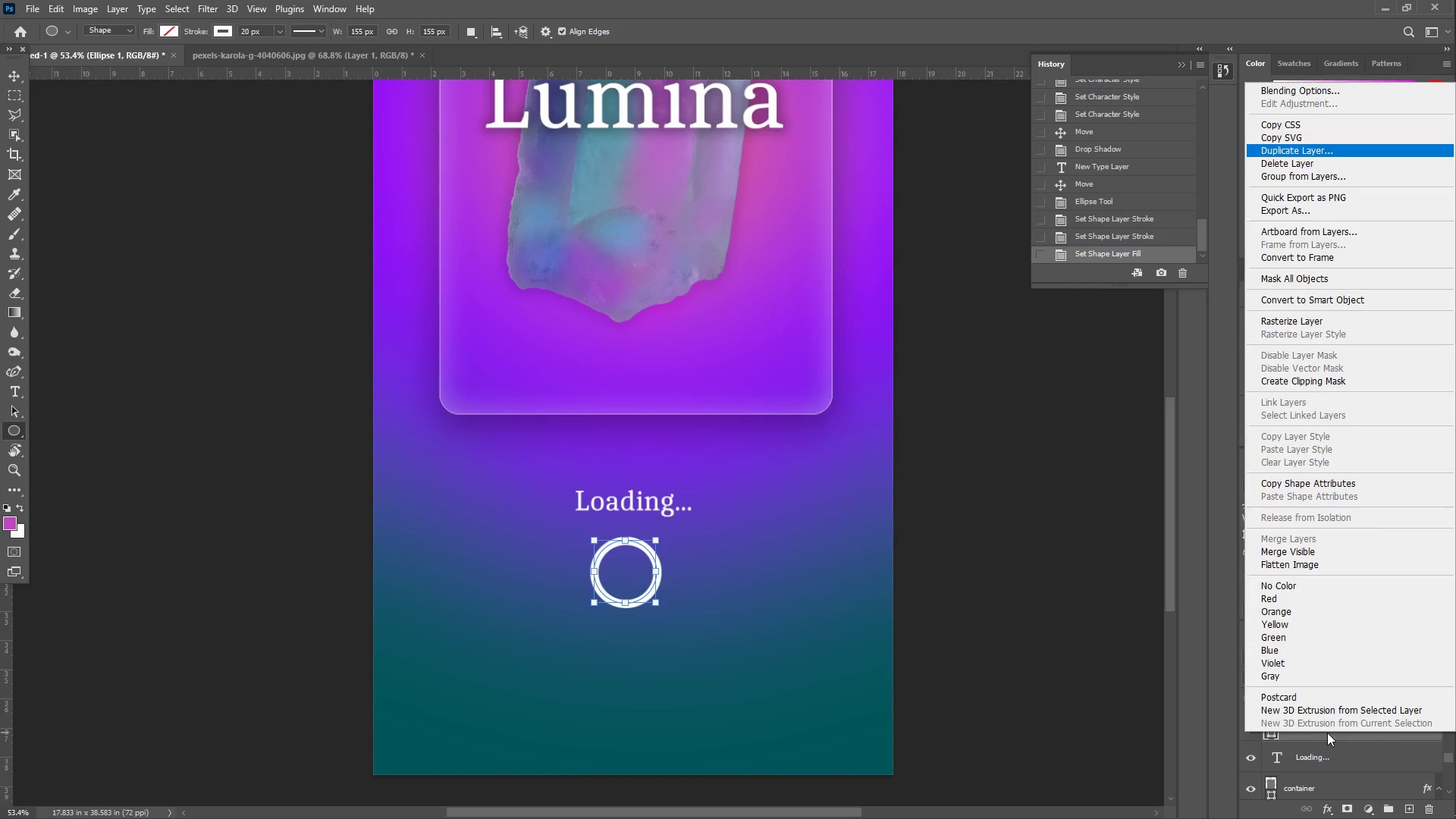 
key(Enter)
 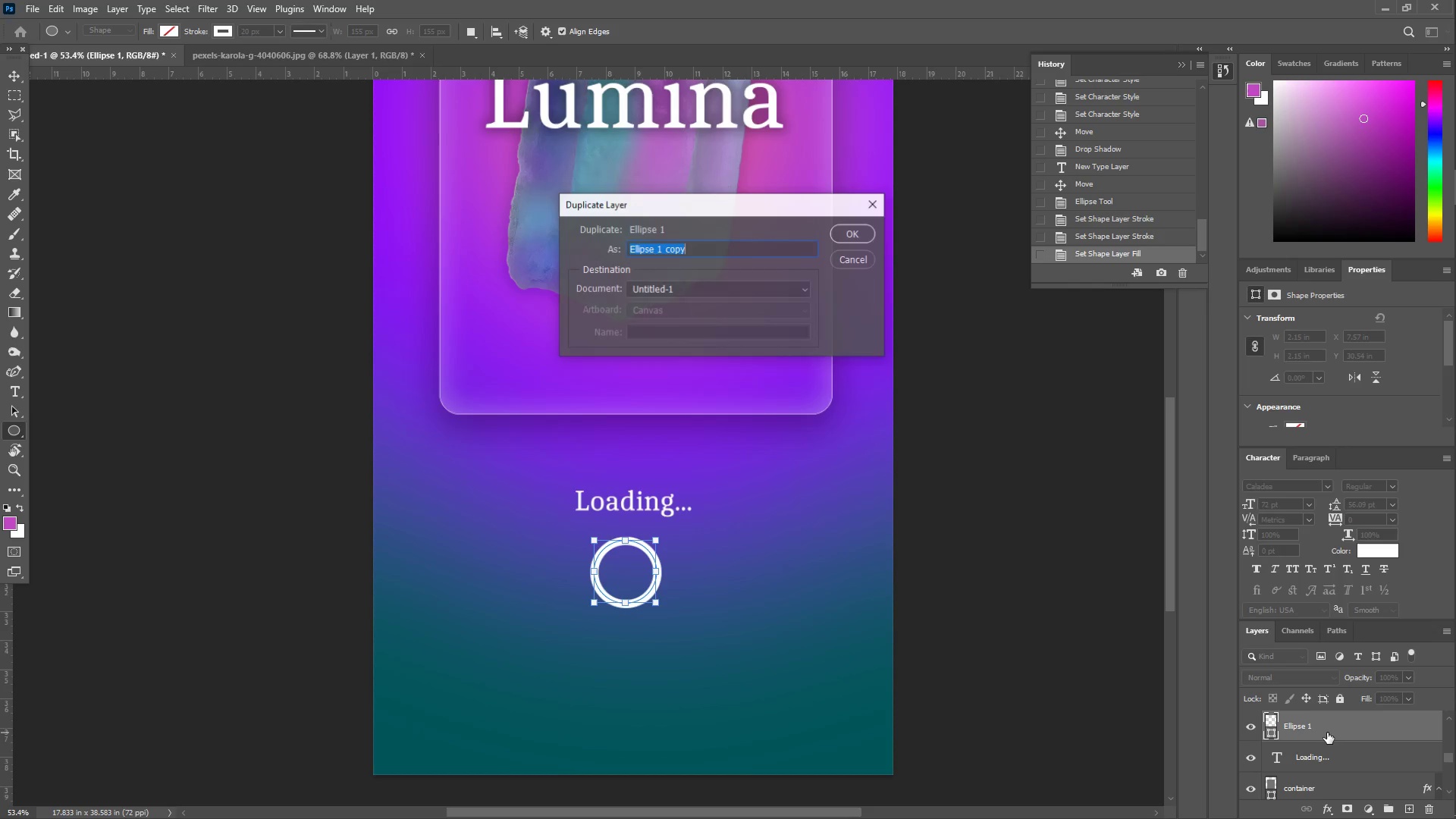 
key(Enter)
 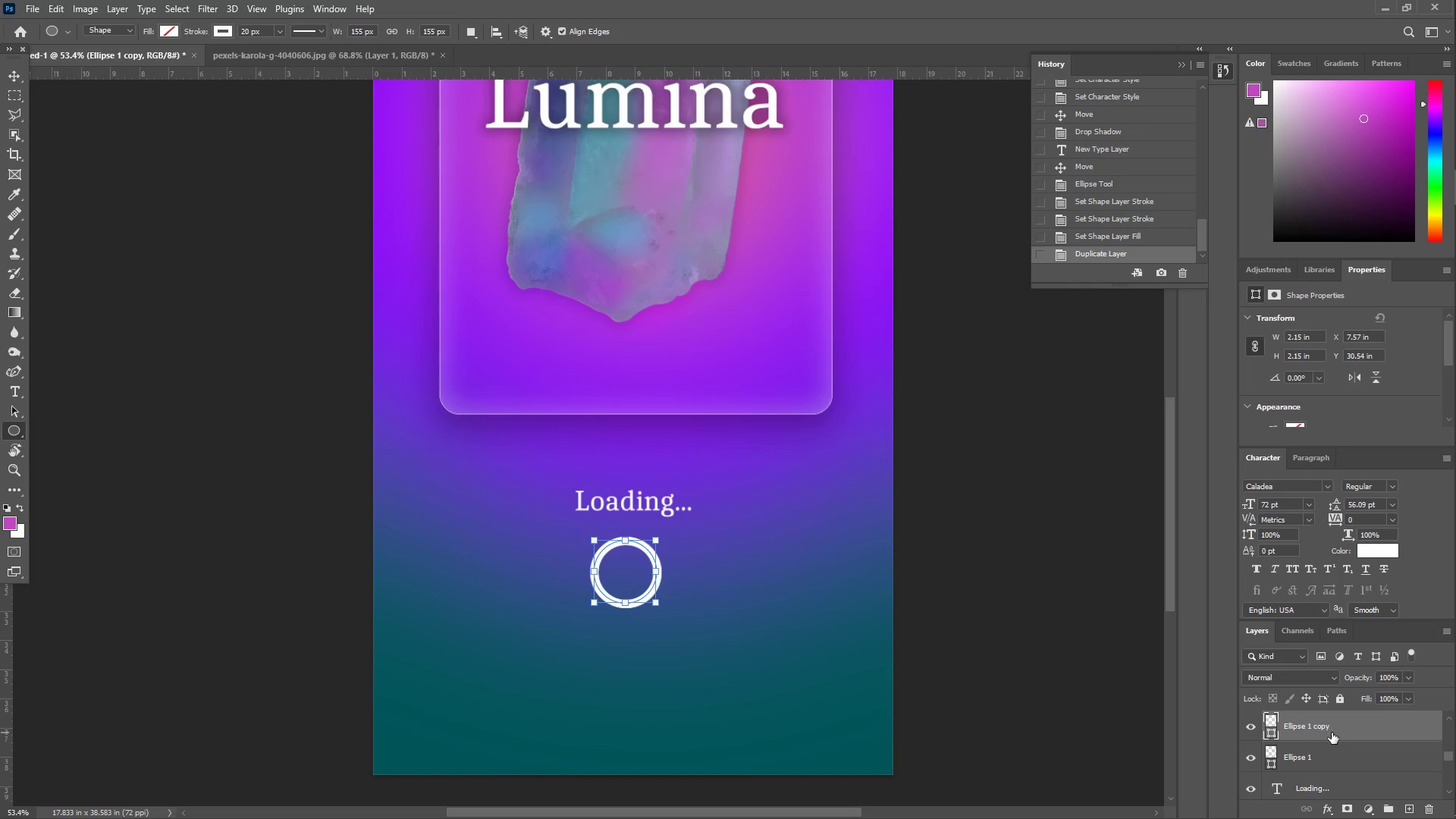 
left_click([1346, 758])
 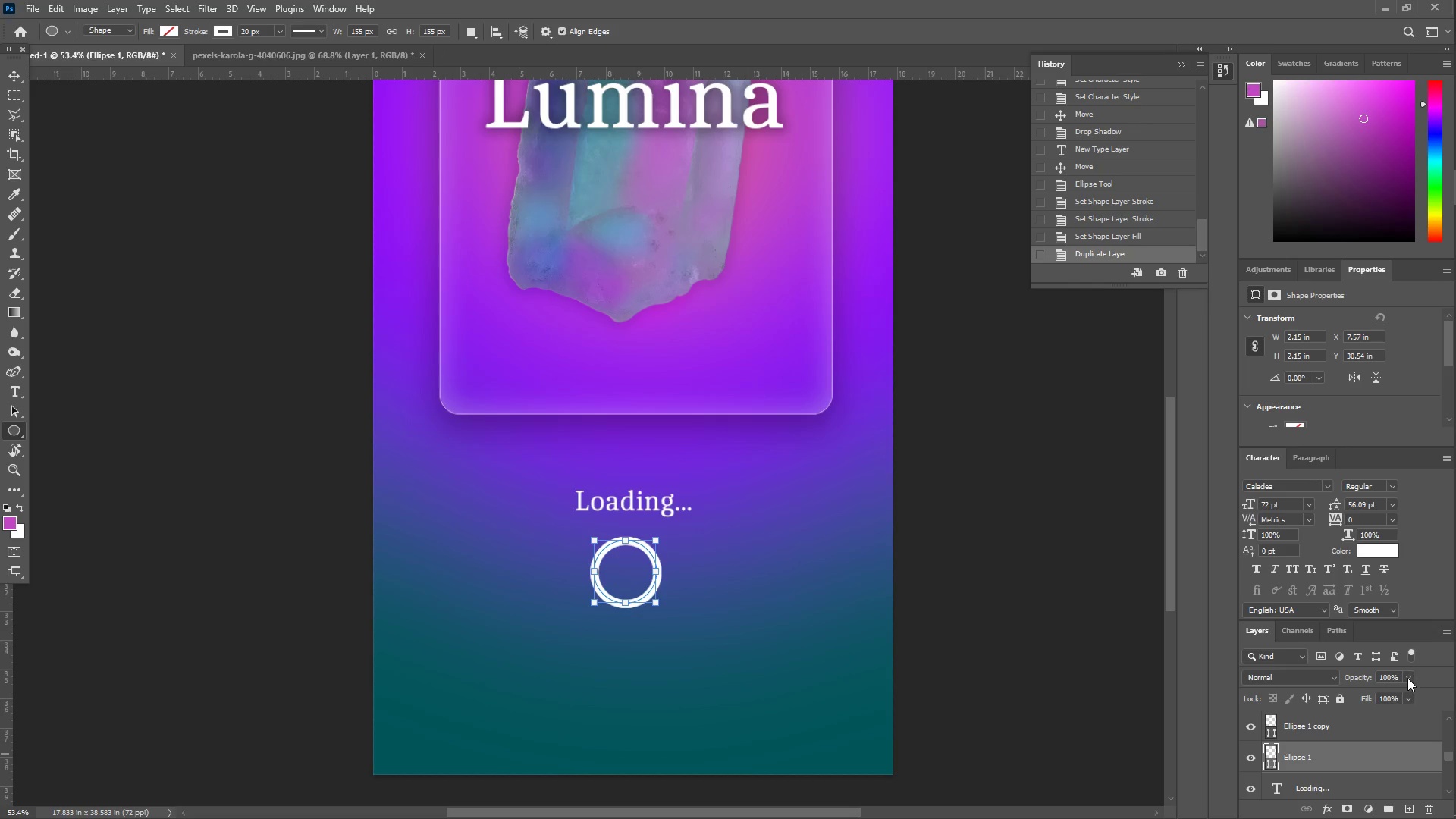 
left_click([1367, 696])
 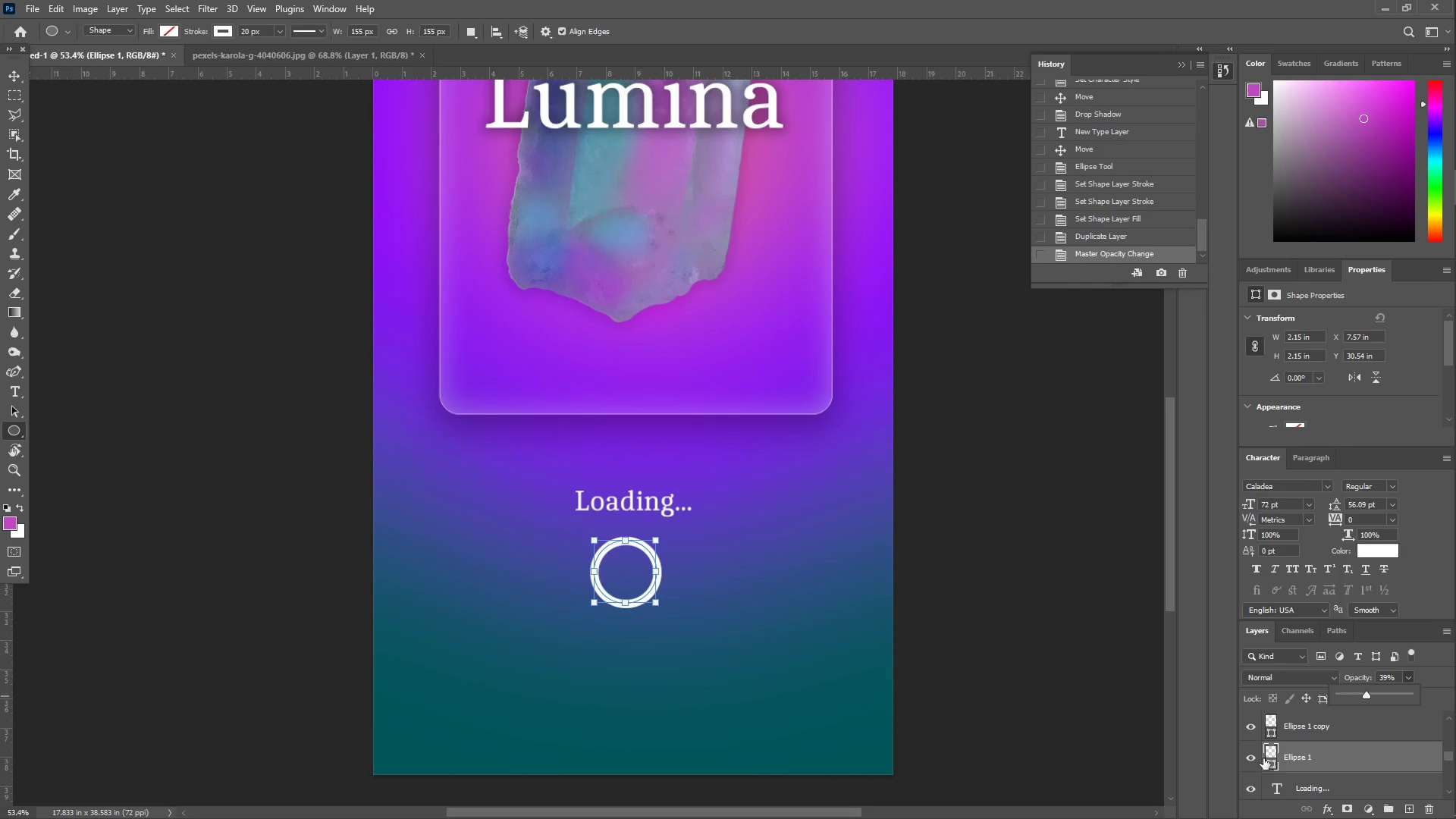 
left_click([1311, 728])
 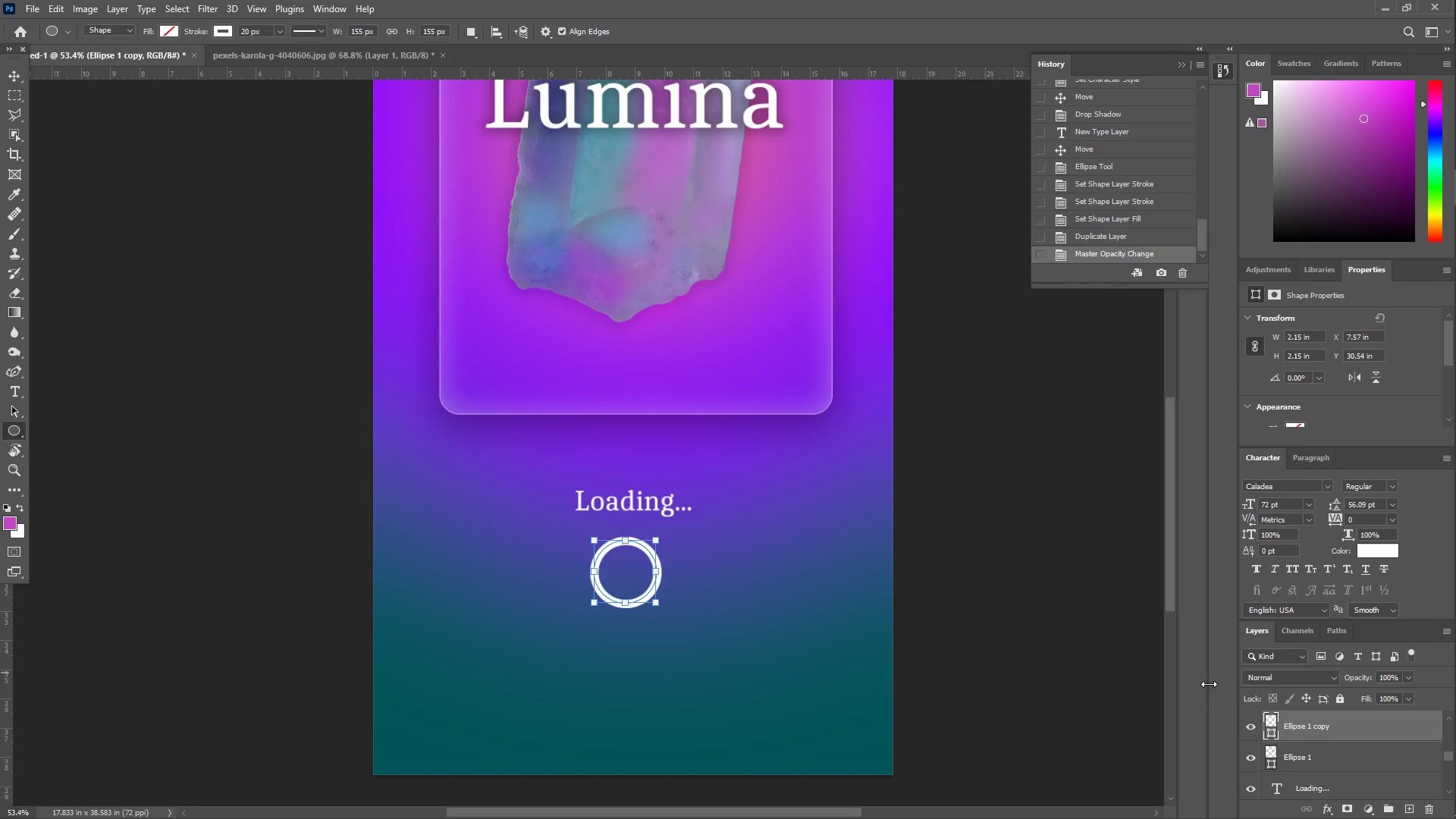 
right_click([1298, 725])
 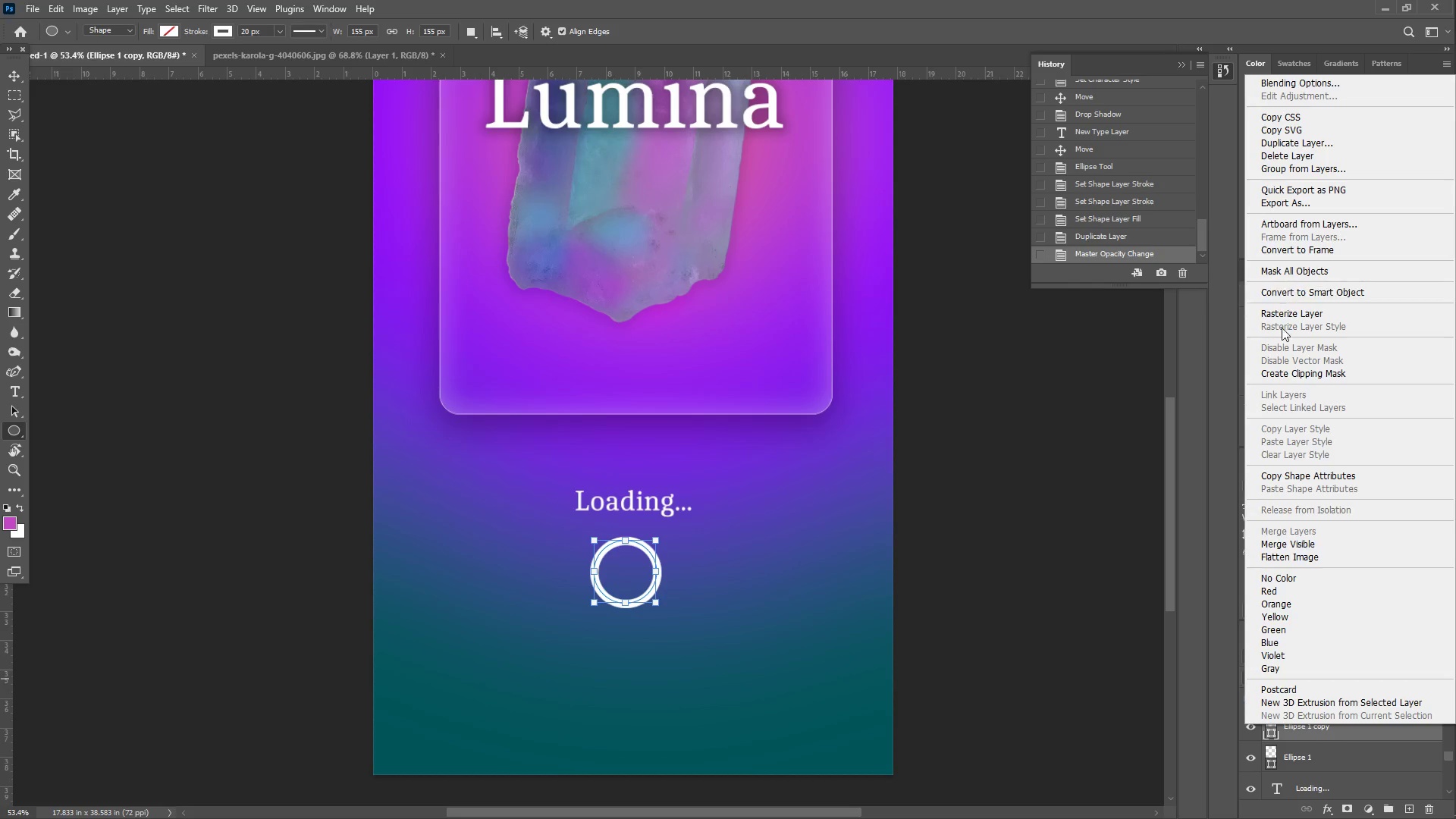 
left_click([1282, 315])
 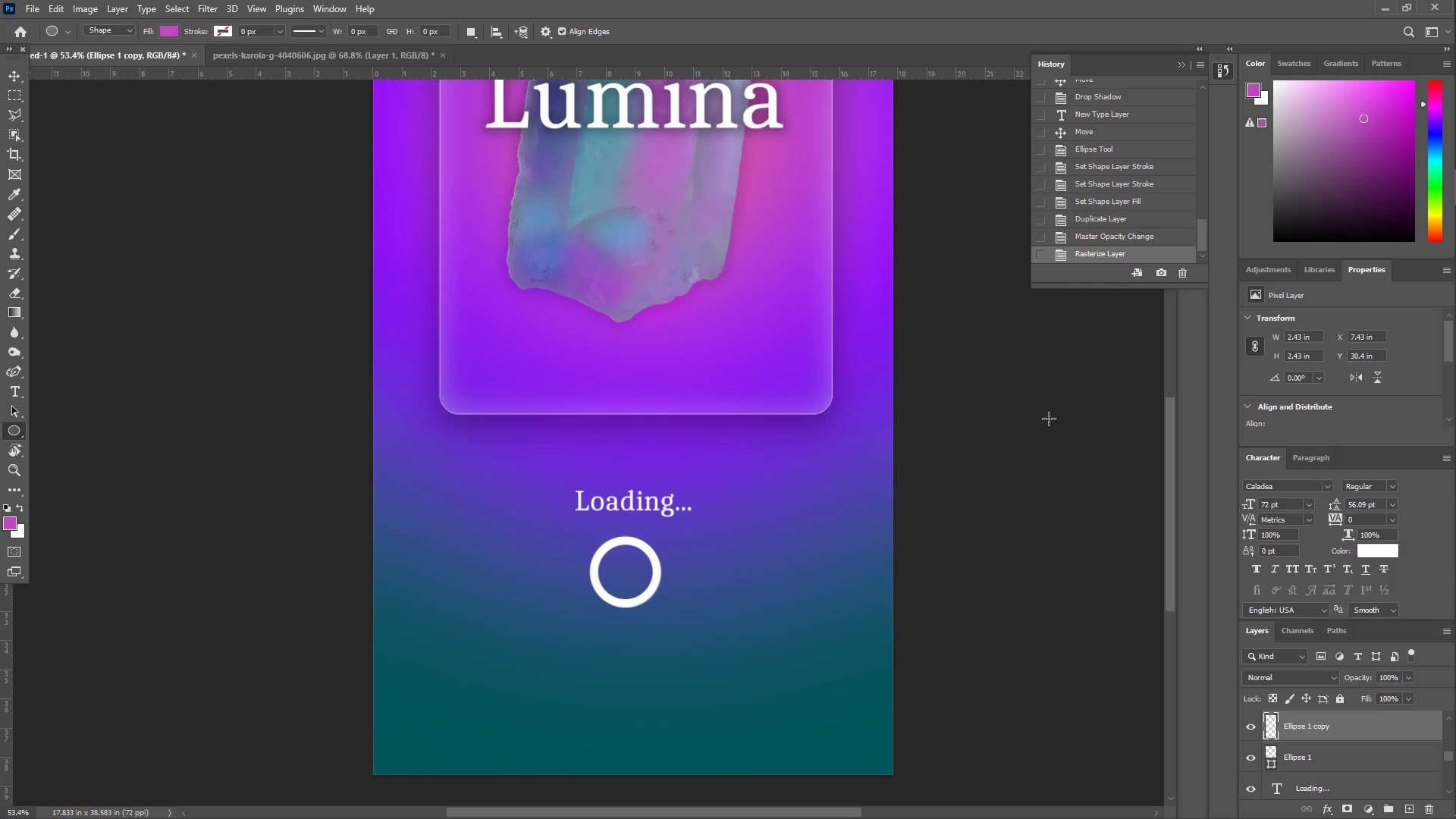 
key(Z)
 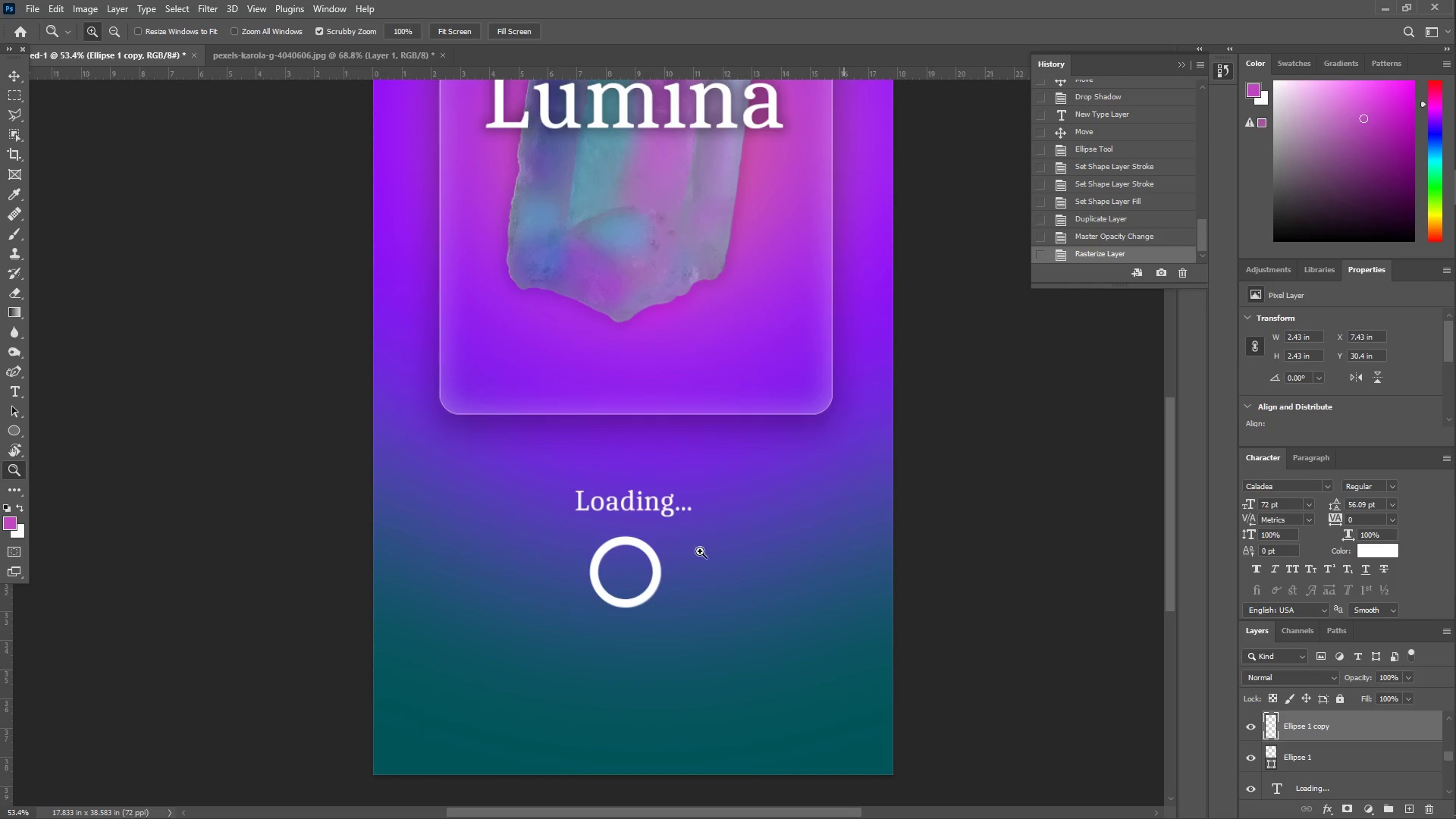 
left_click_drag(start_coordinate=[704, 560], to_coordinate=[698, 588])
 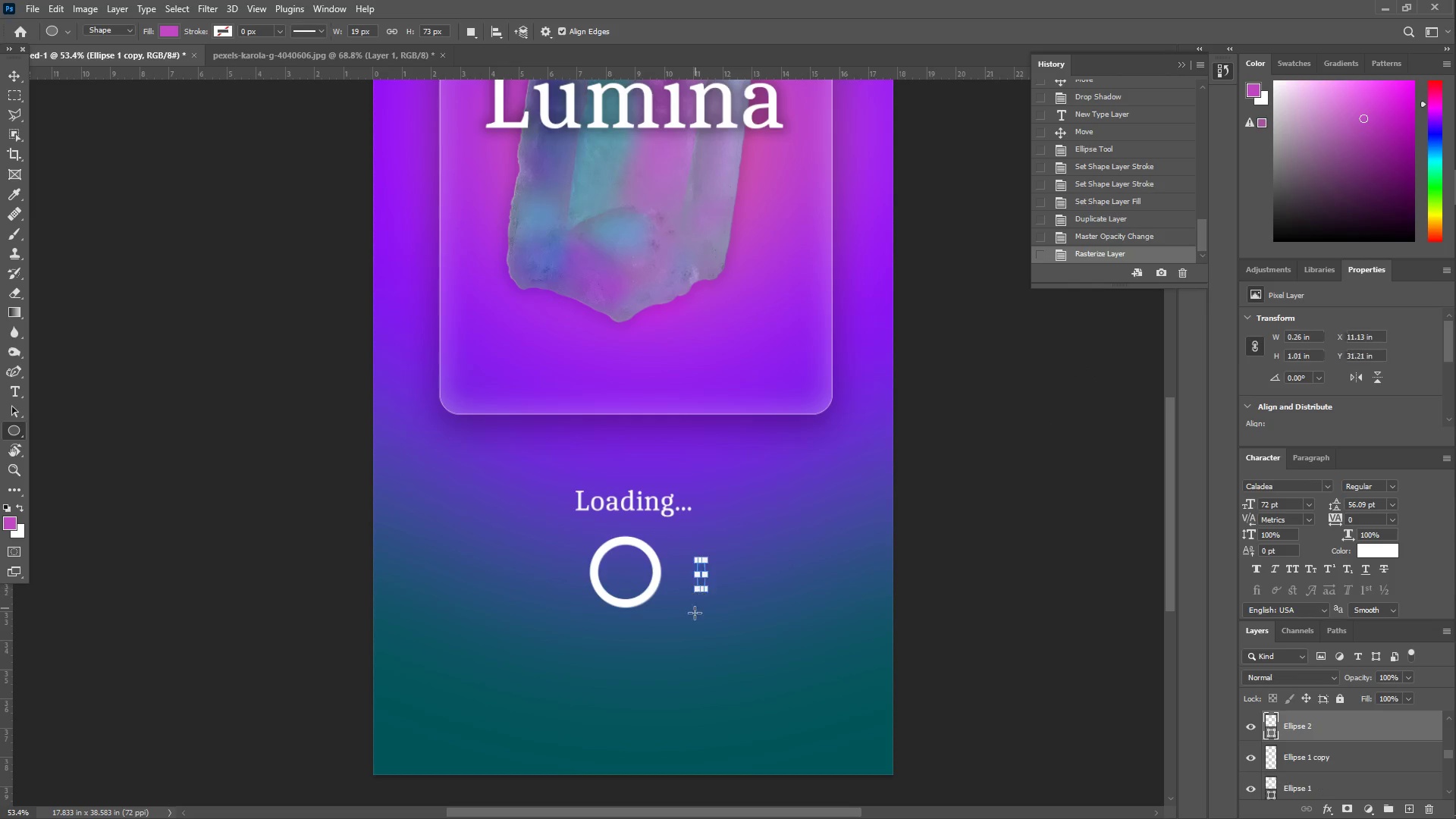 
key(Control+ControlLeft)
 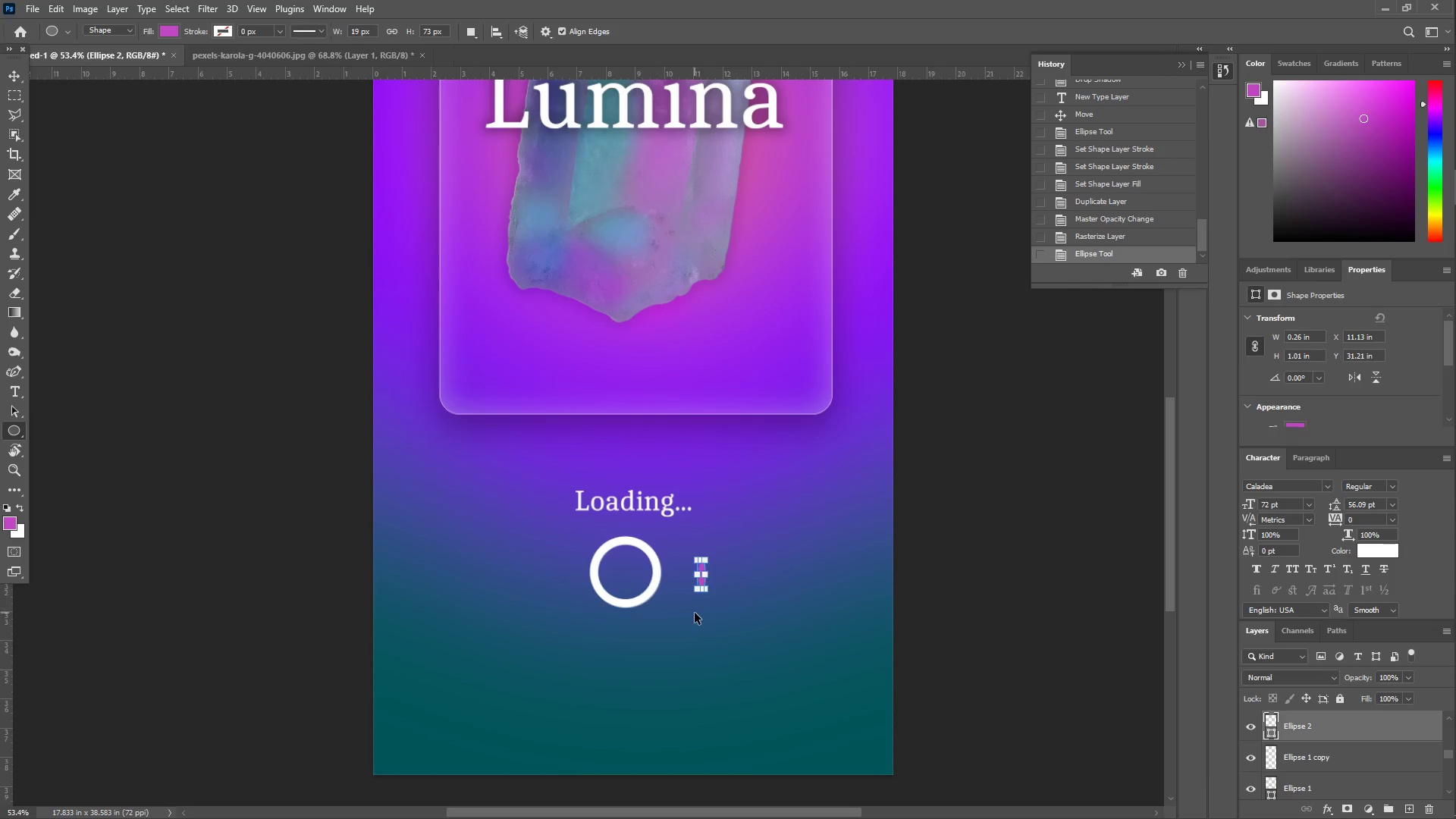 
key(Control+Z)
 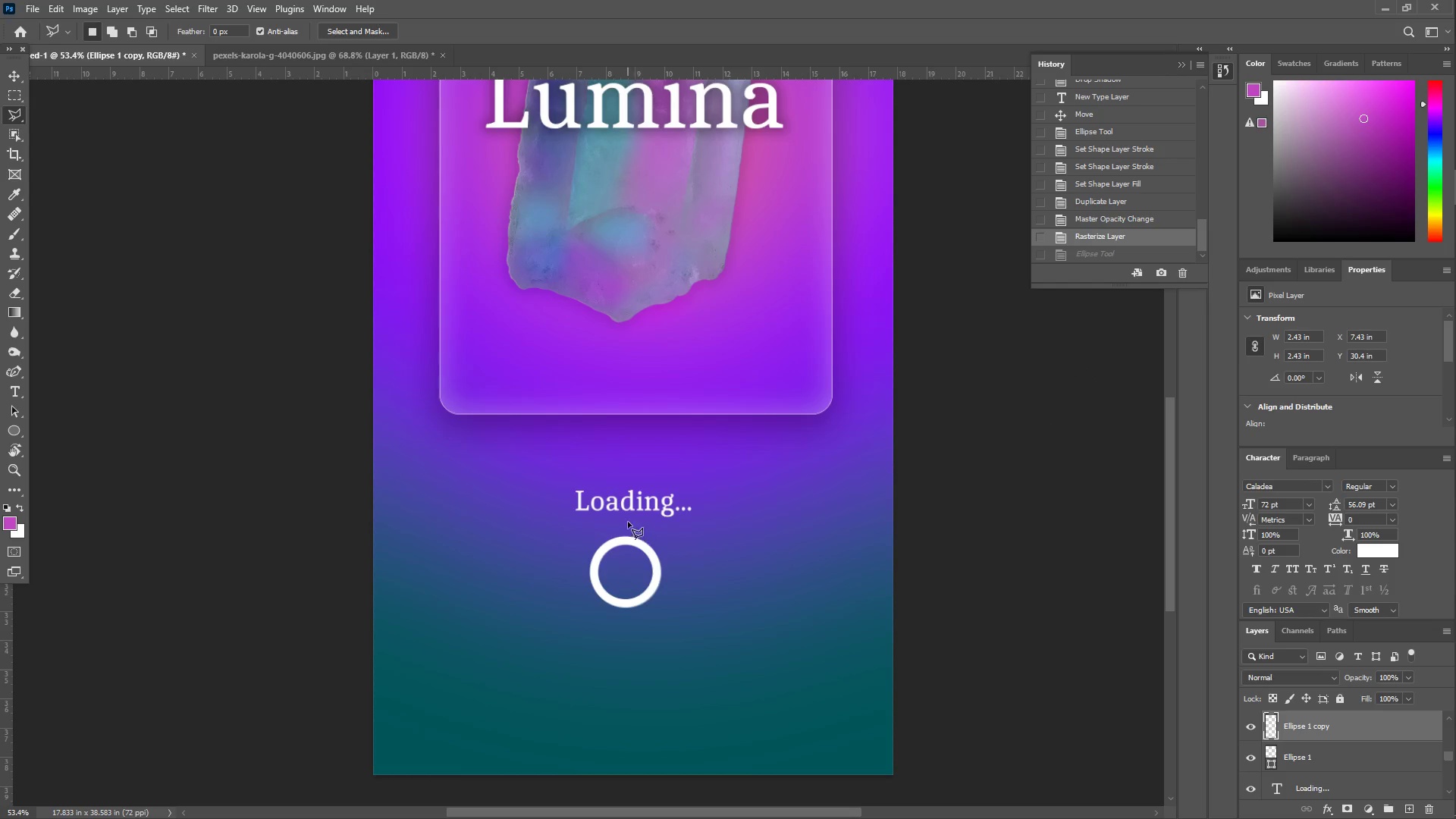 
left_click([626, 526])
 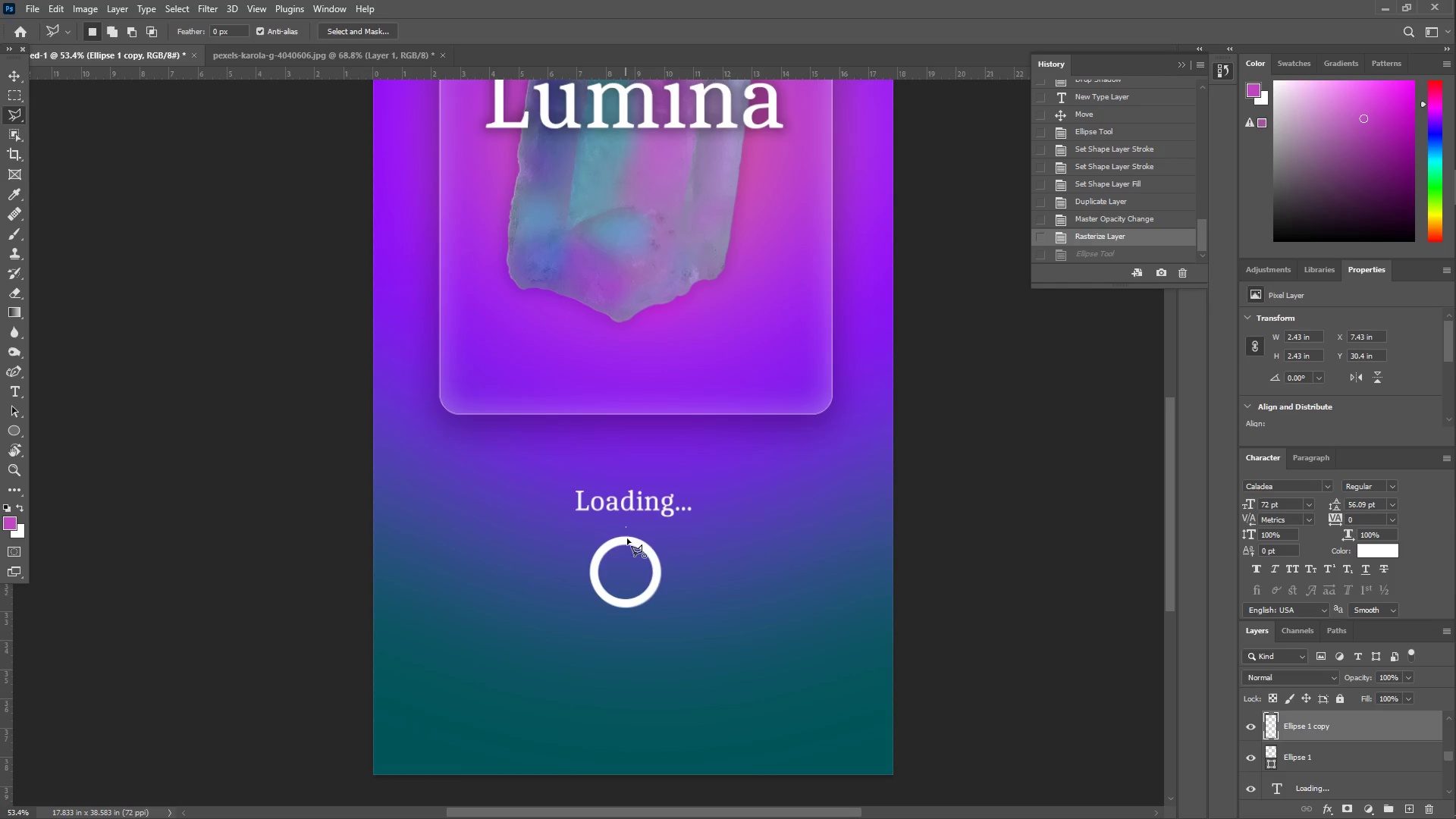 
hold_key(key=ShiftLeft, duration=1.5)
double_click([703, 577])
 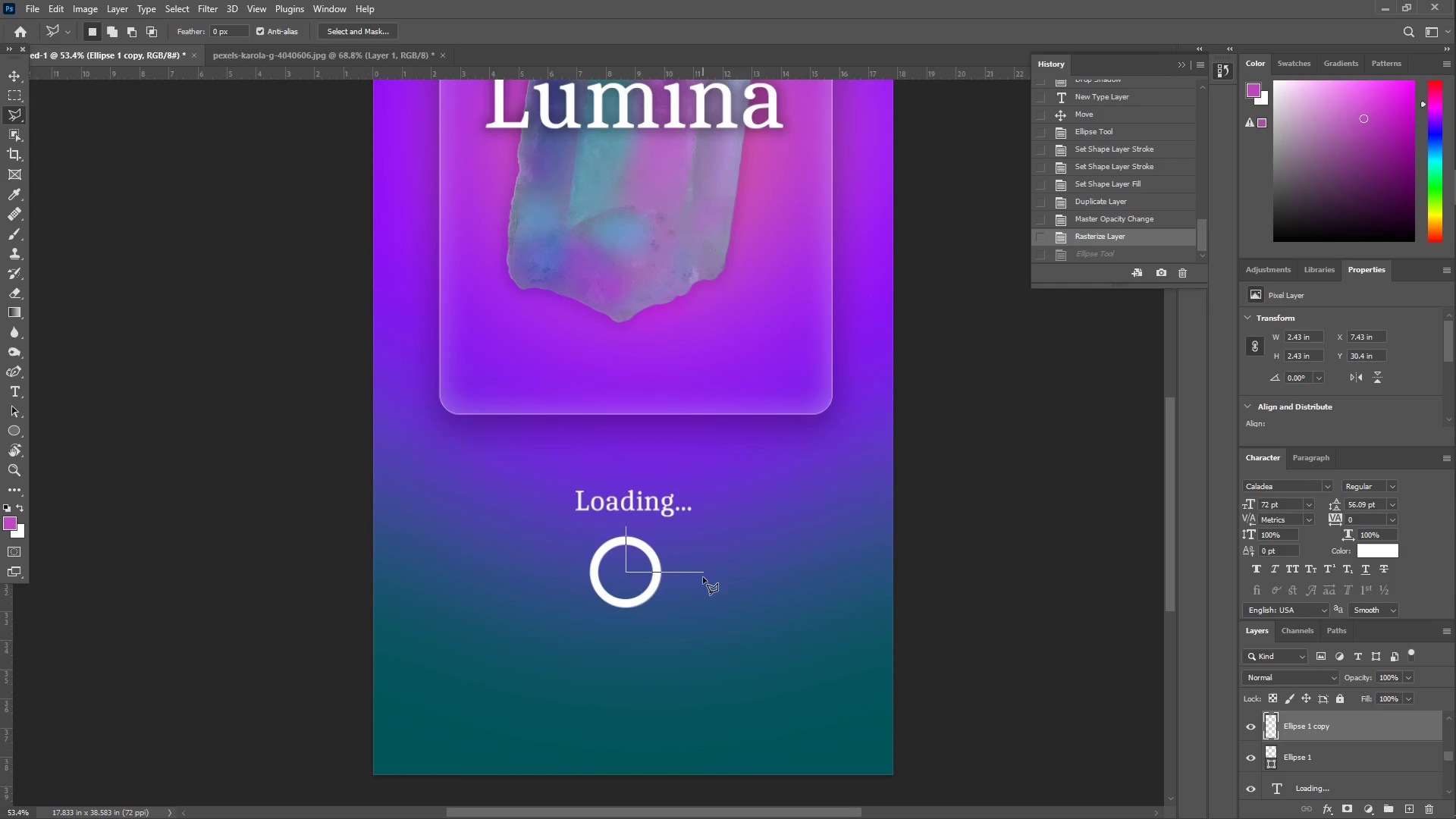 
hold_key(key=ShiftLeft, duration=0.39)
 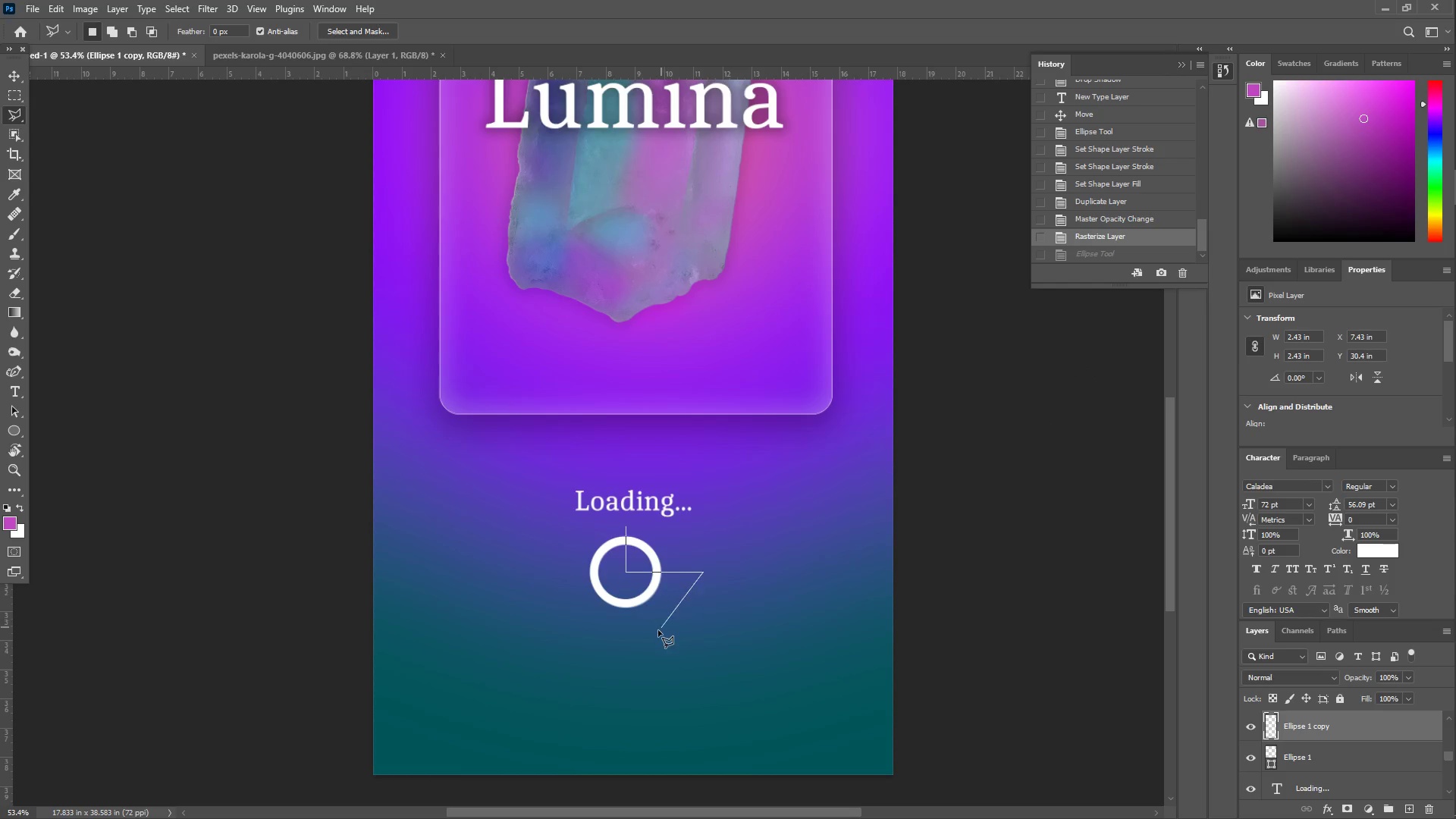 
triple_click([654, 634])
 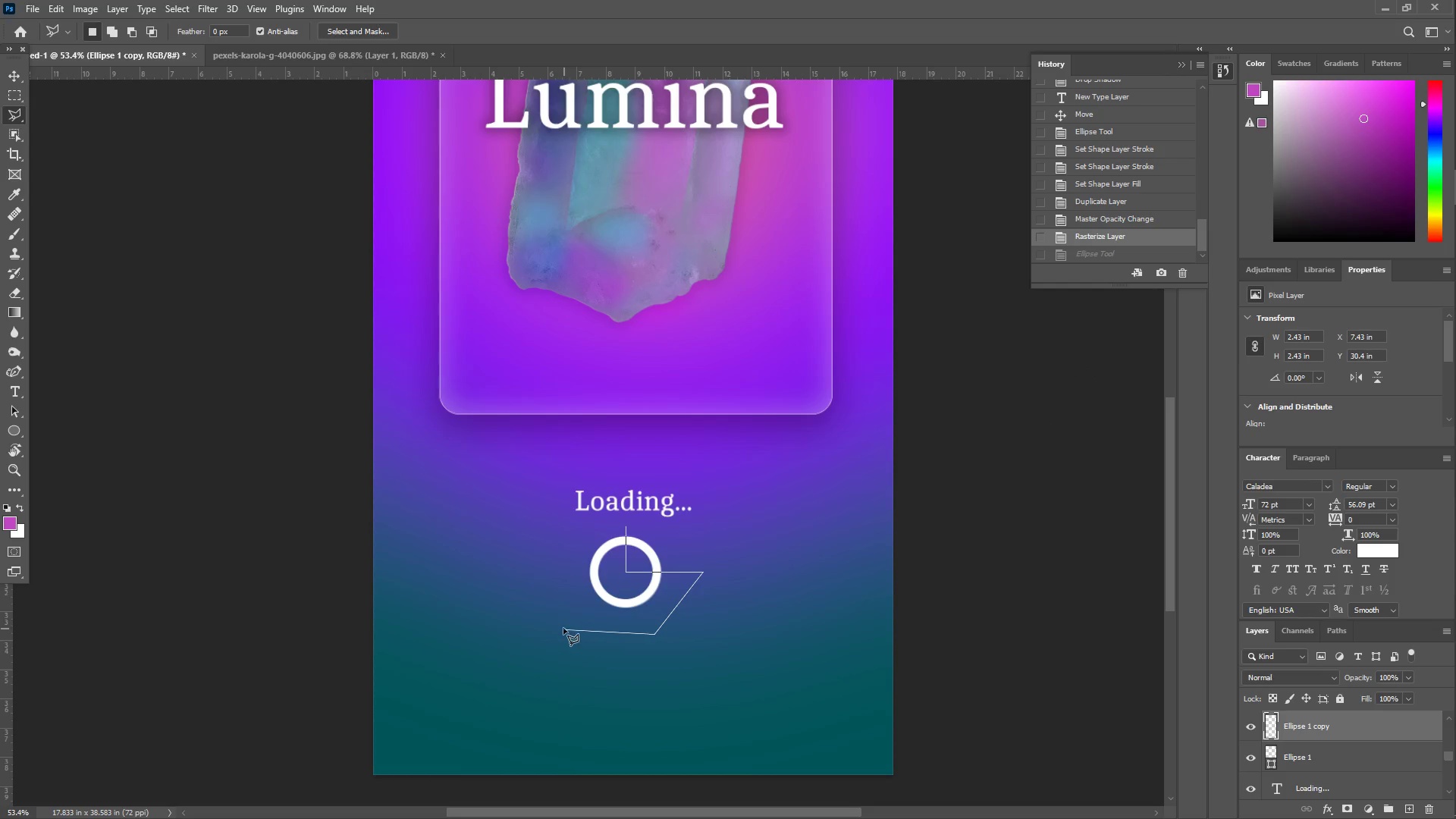 
triple_click([539, 564])
 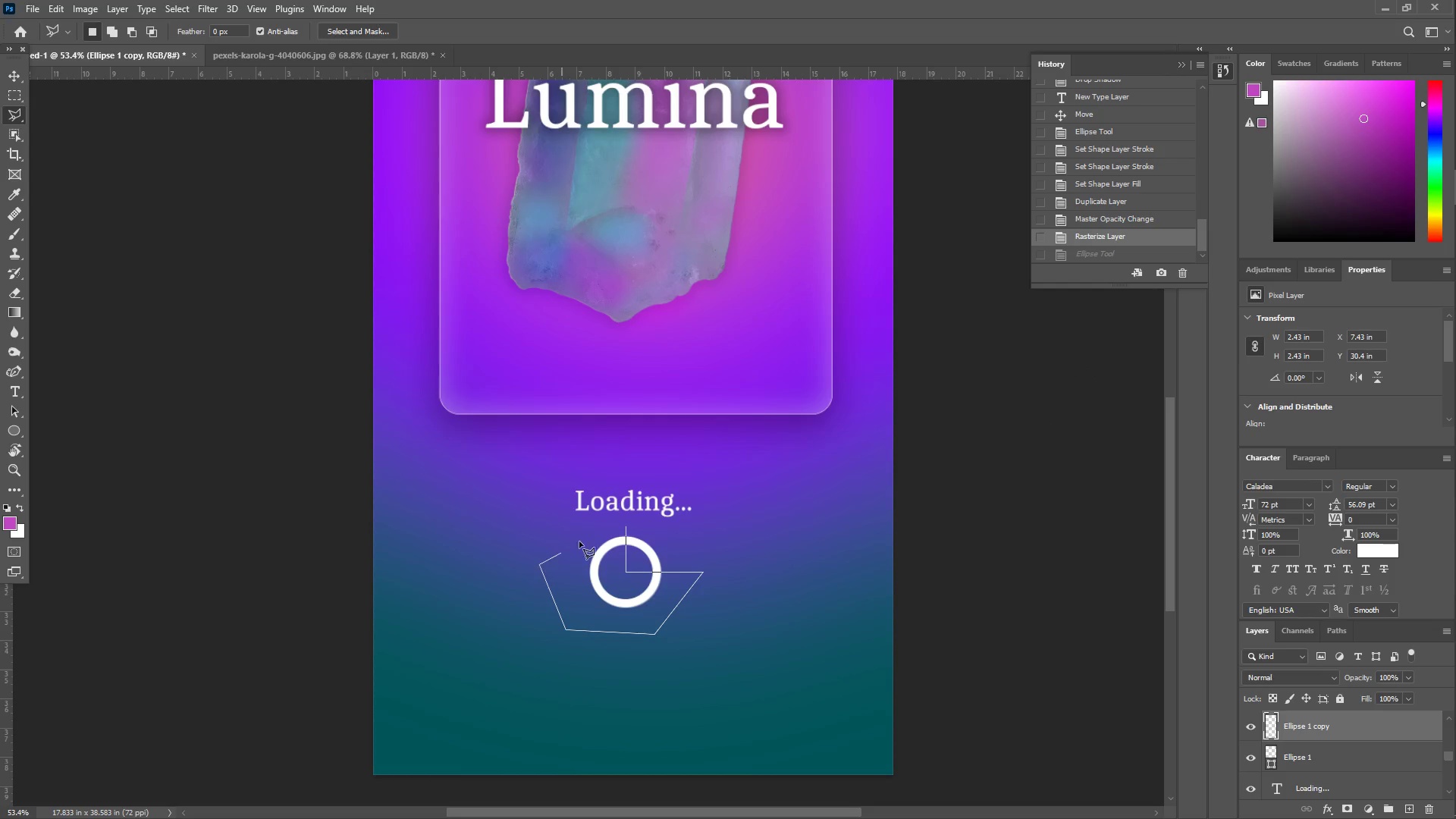 
left_click_drag(start_coordinate=[585, 532], to_coordinate=[590, 529])
 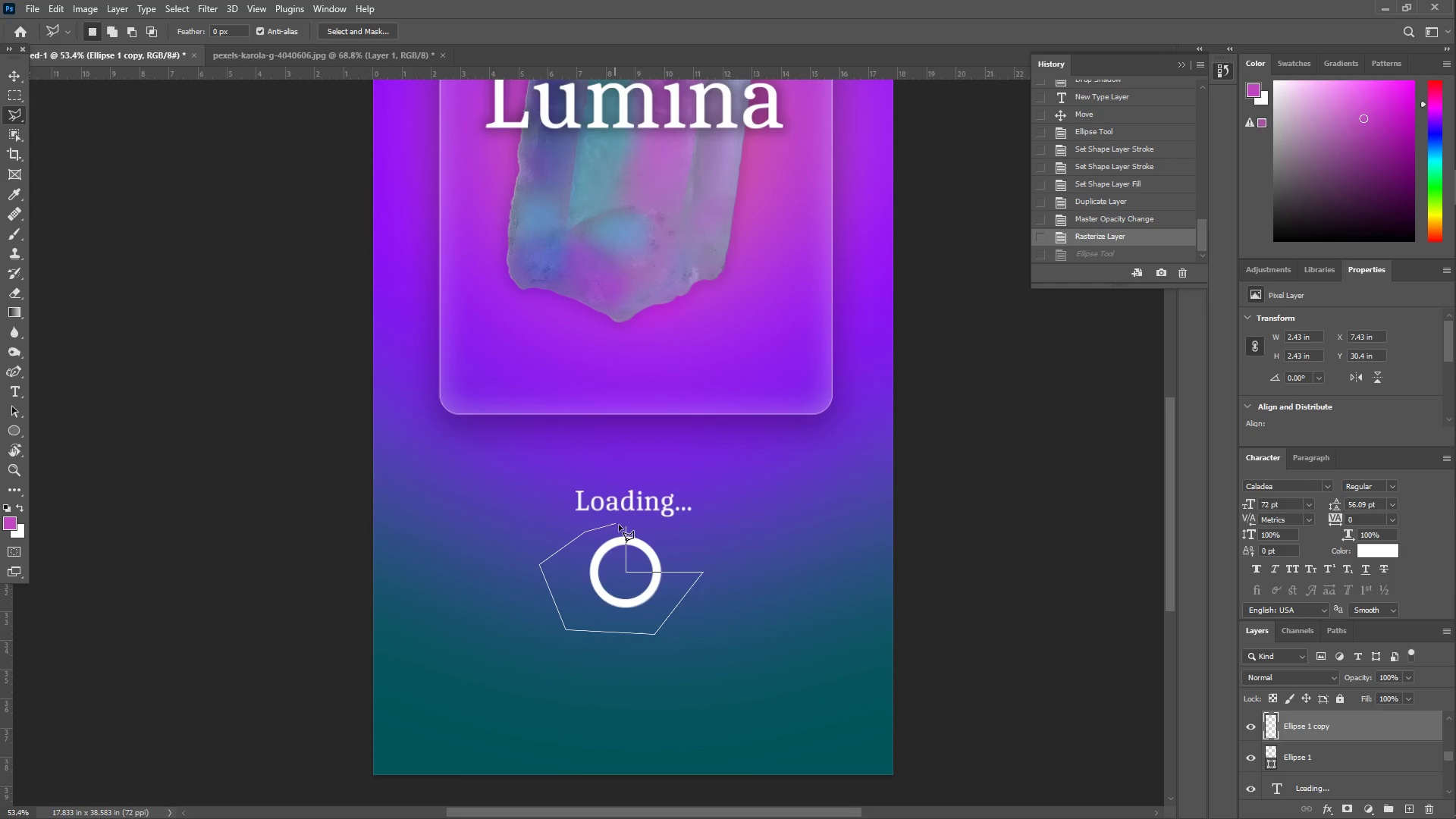 
triple_click([620, 525])
 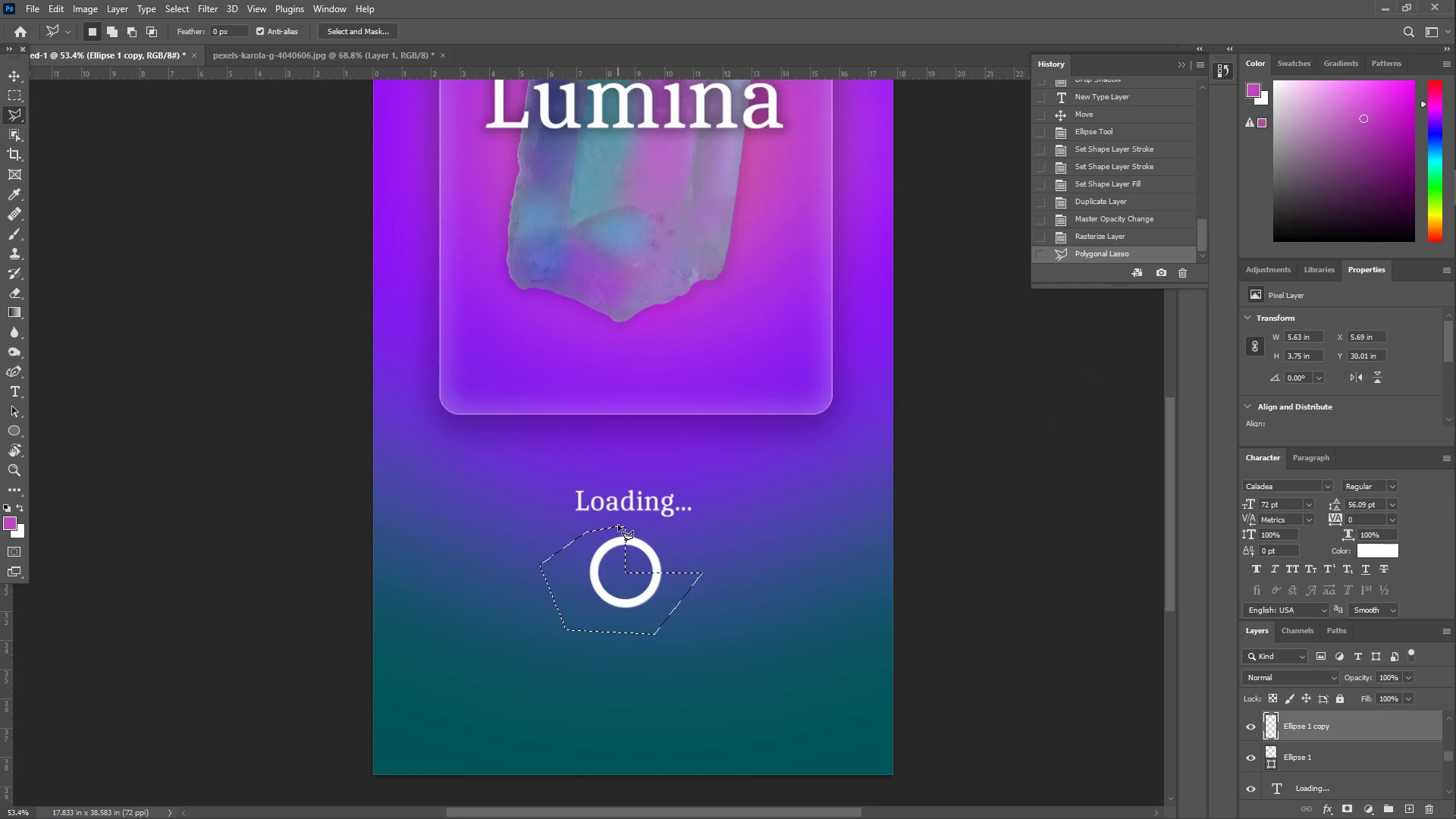 
key(Control+ControlLeft)
 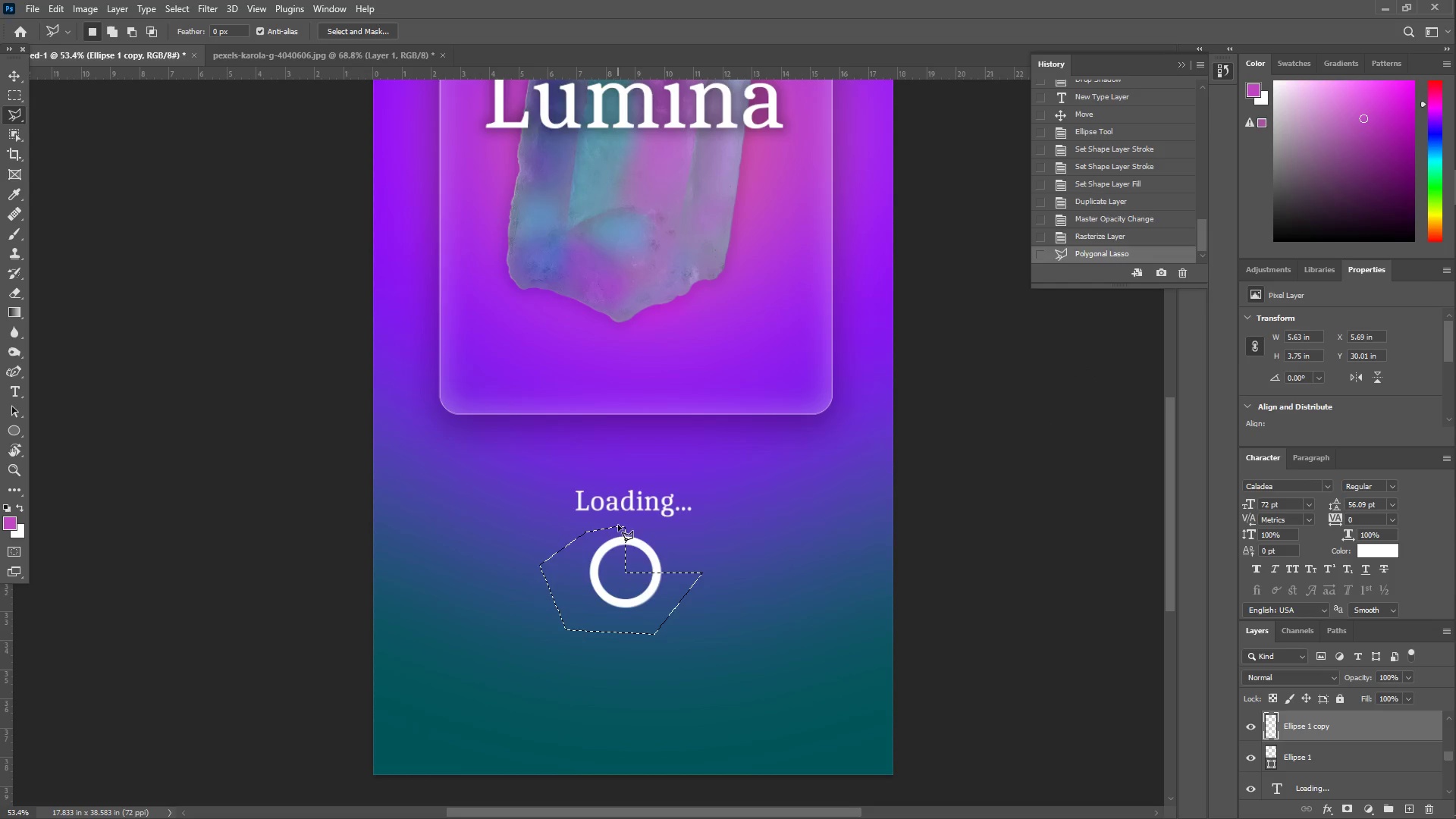 
key(Control+X)
 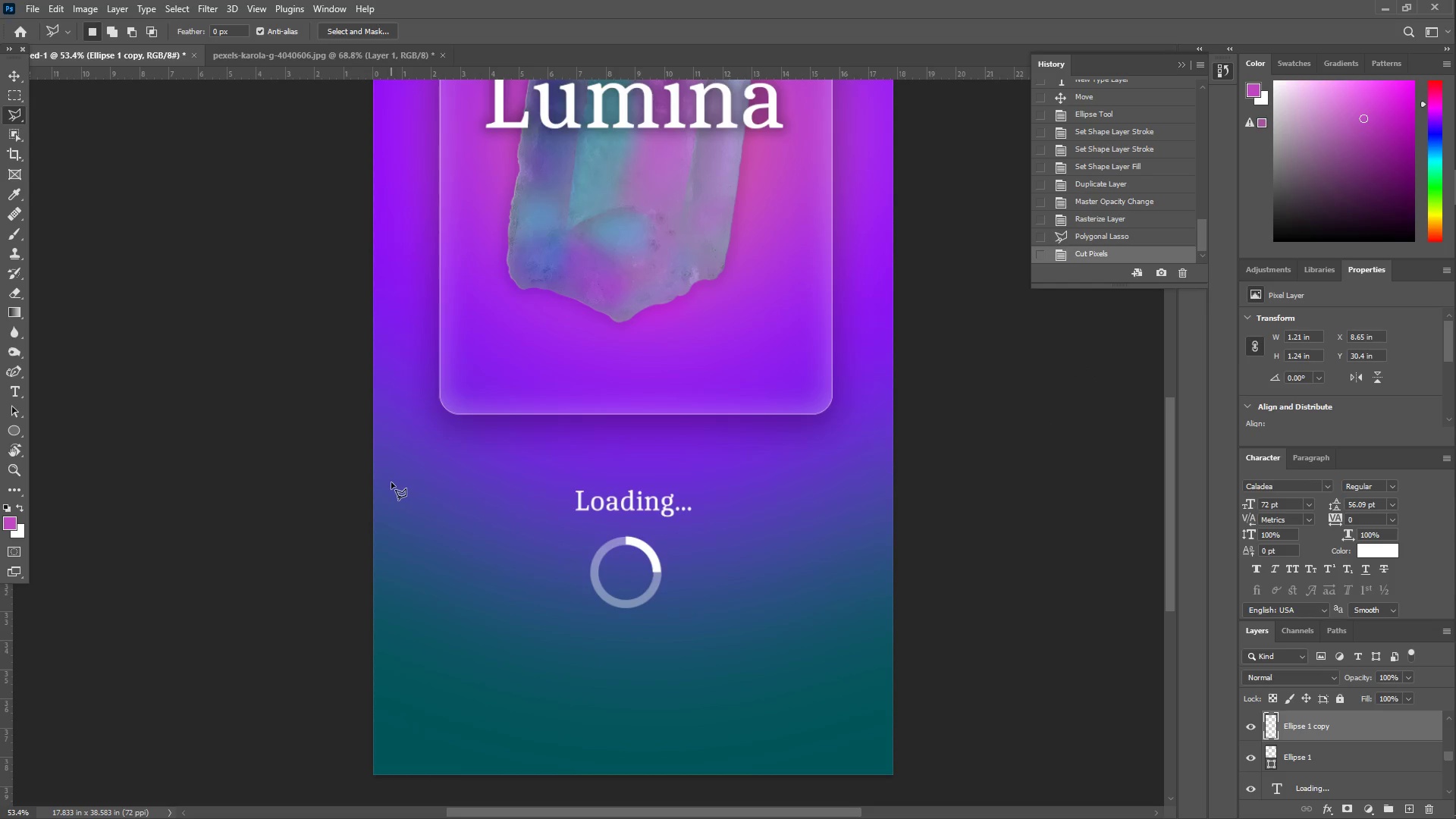 
key(Z)
 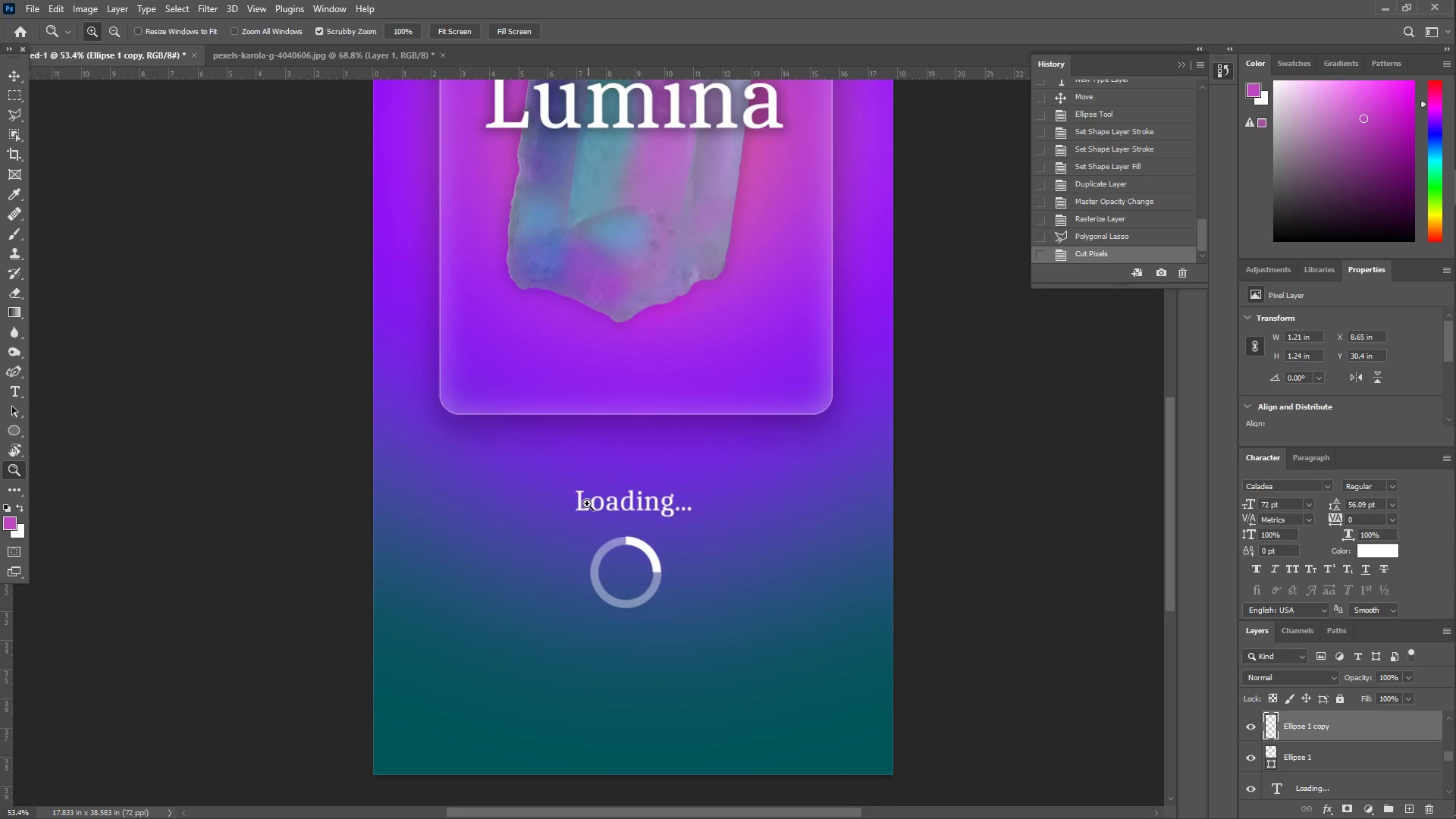 
left_click_drag(start_coordinate=[590, 492], to_coordinate=[540, 534])
 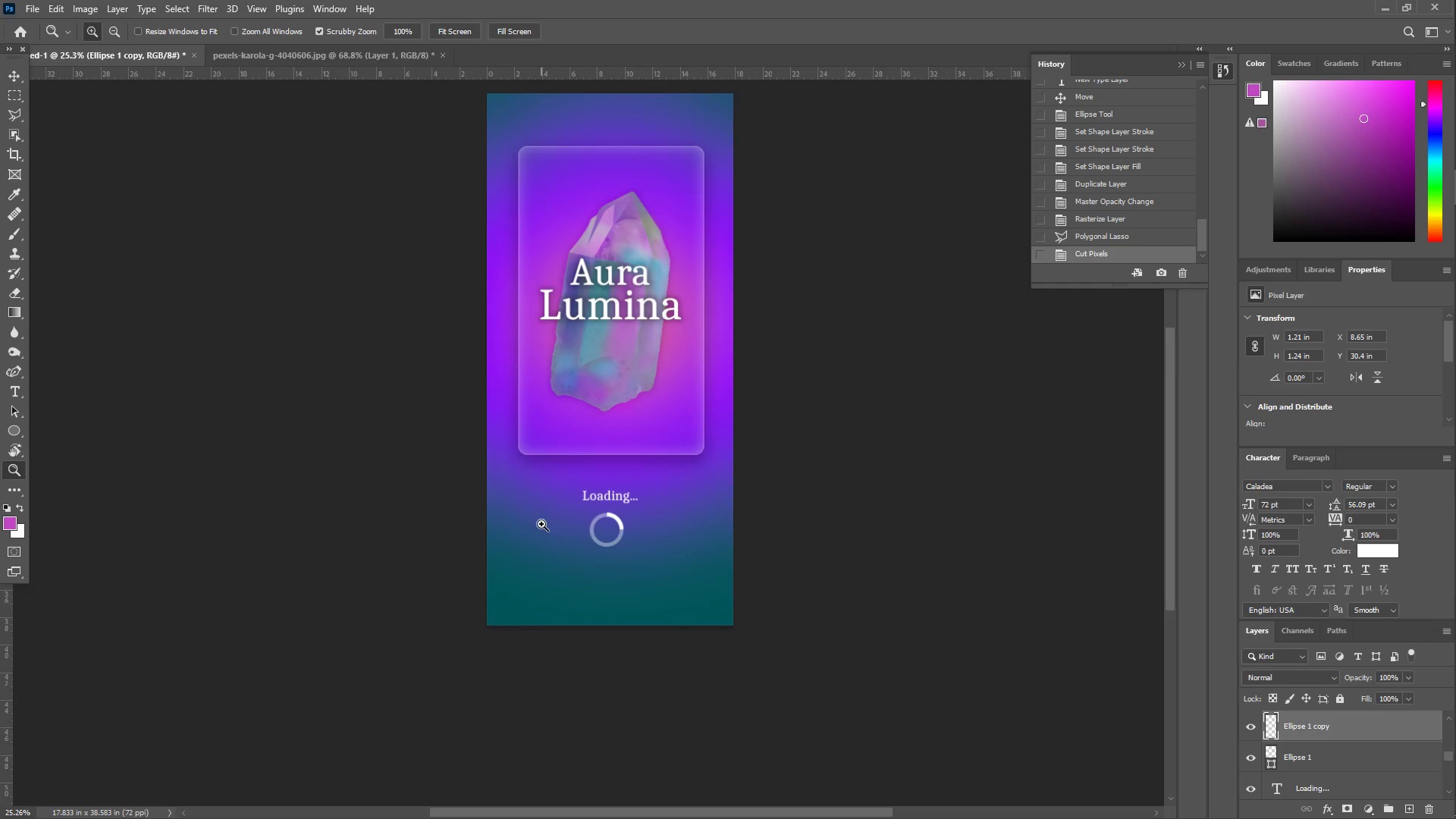 
left_click_drag(start_coordinate=[554, 505], to_coordinate=[578, 505])
 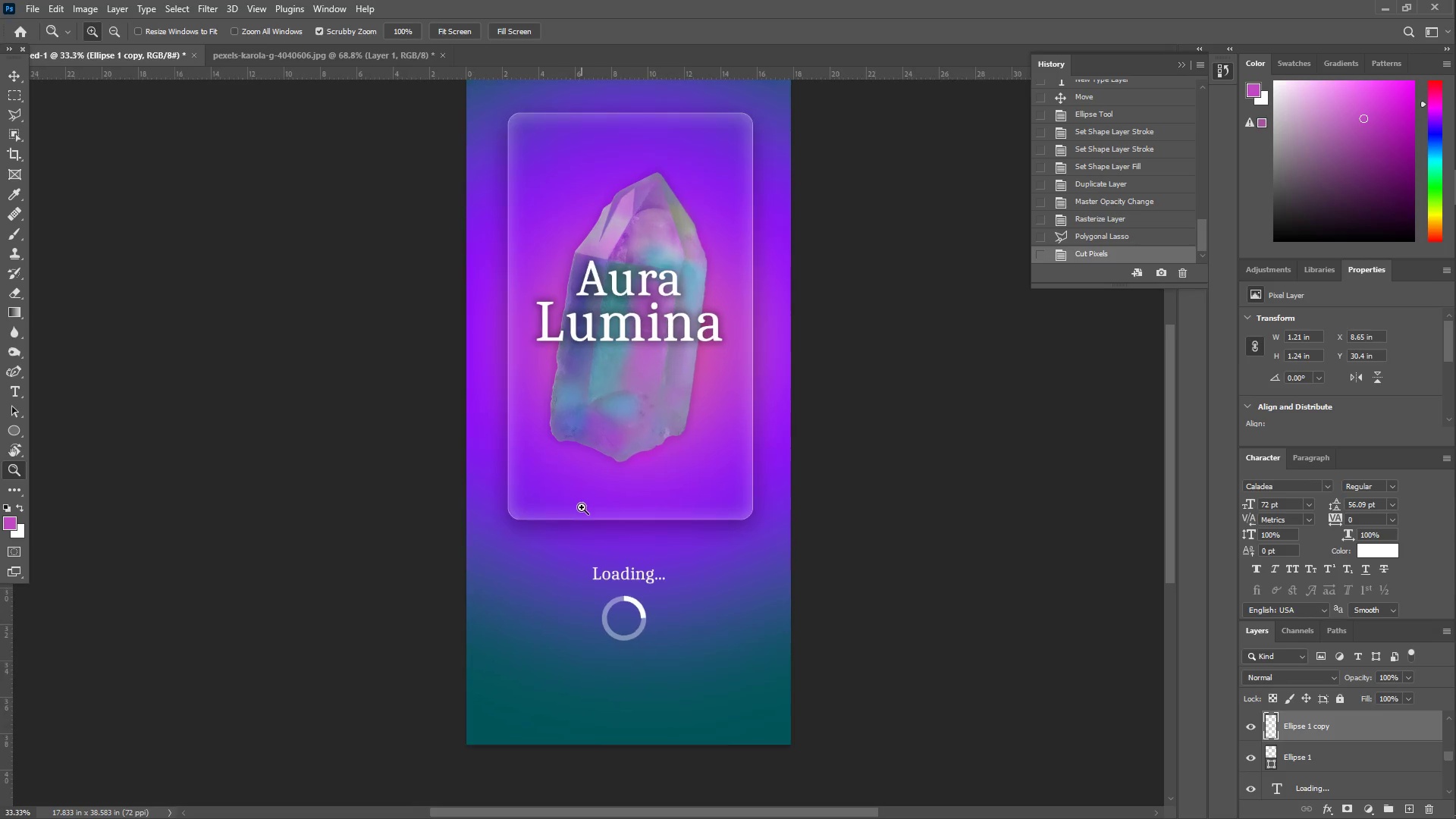 
scroll: coordinate [536, 506], scroll_direction: up, amount: 5.0
 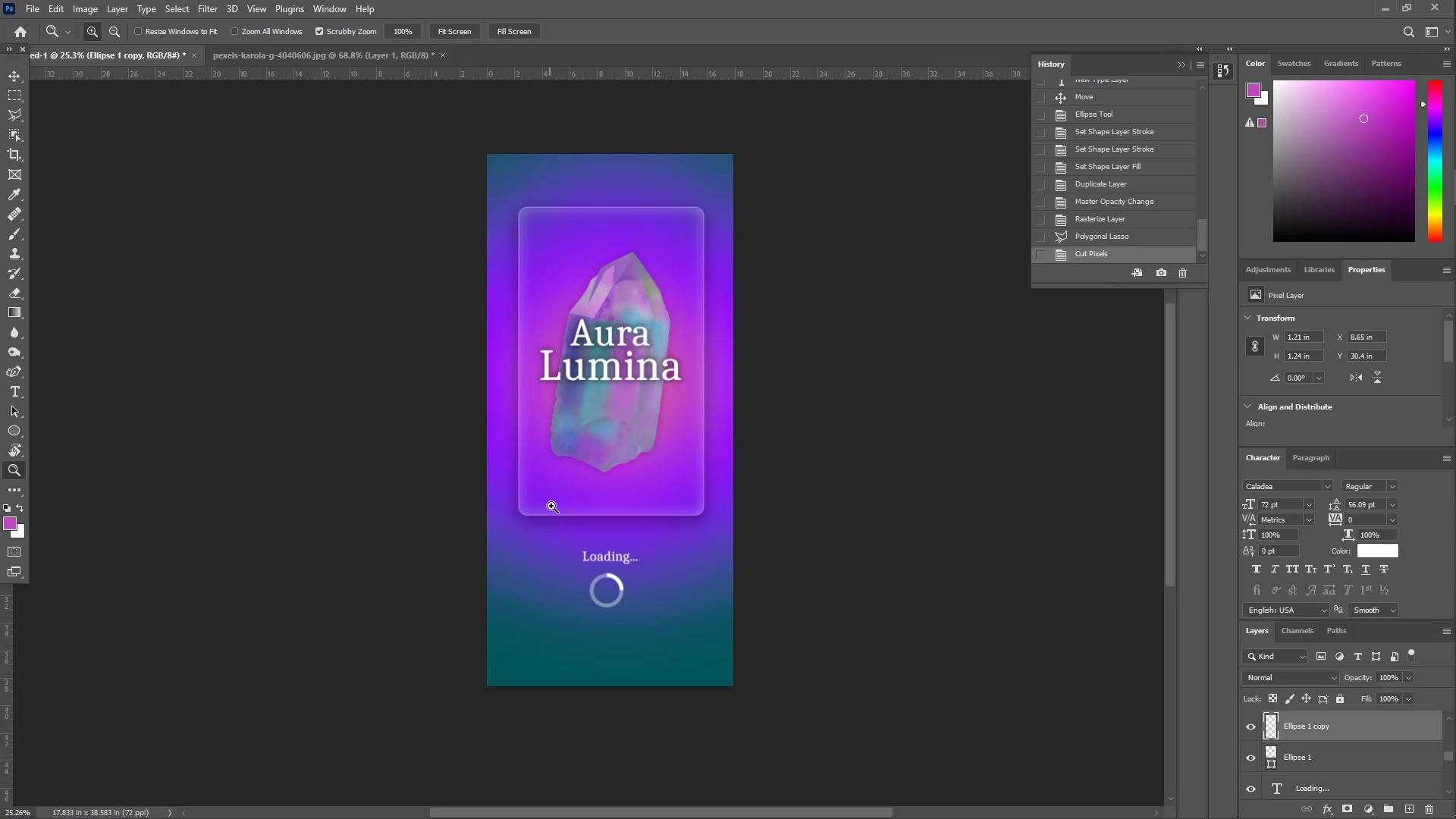 
left_click_drag(start_coordinate=[584, 497], to_coordinate=[571, 494])
 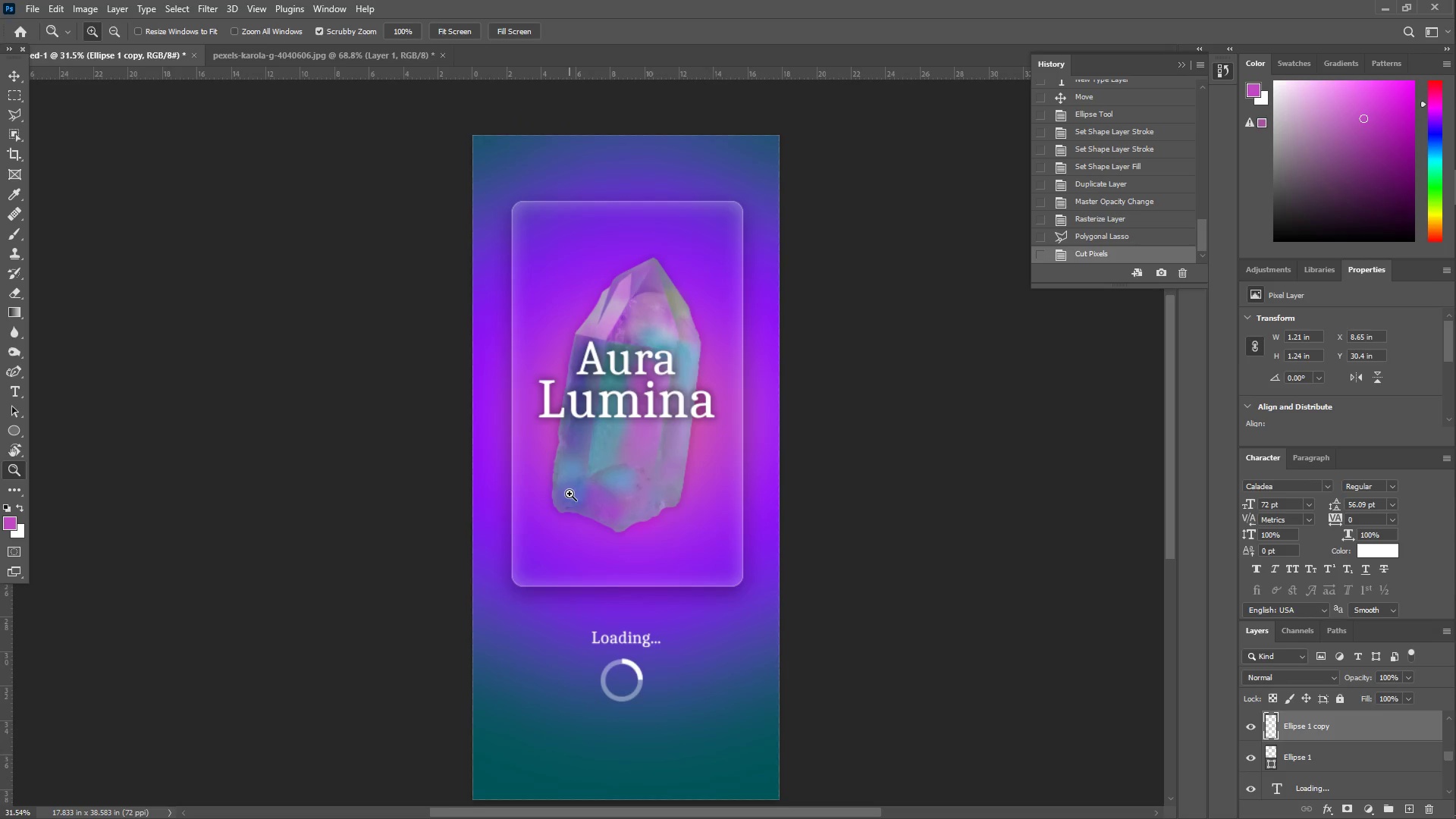 
scroll: coordinate [579, 493], scroll_direction: up, amount: 6.0
 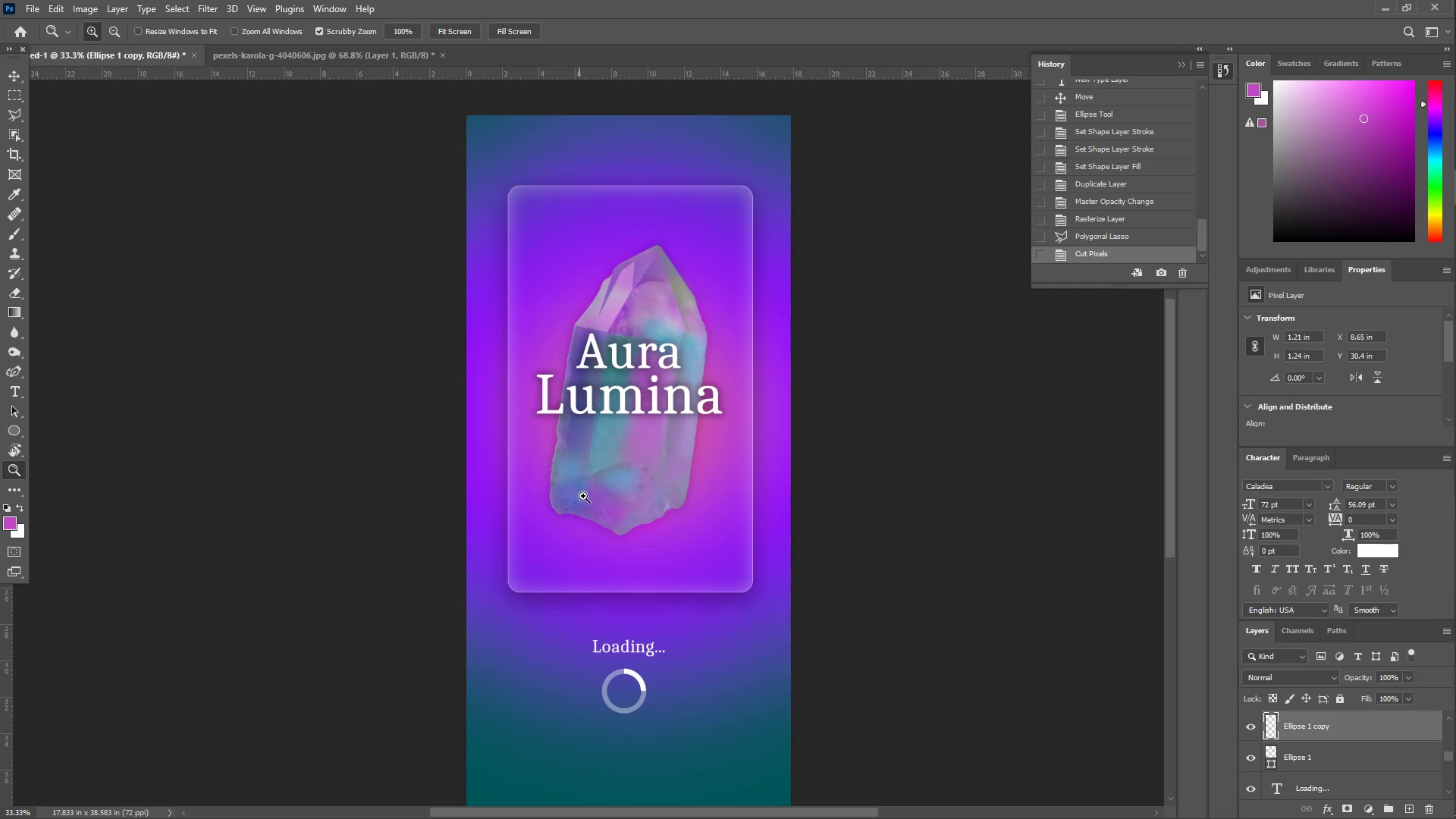 
wait(18.39)
 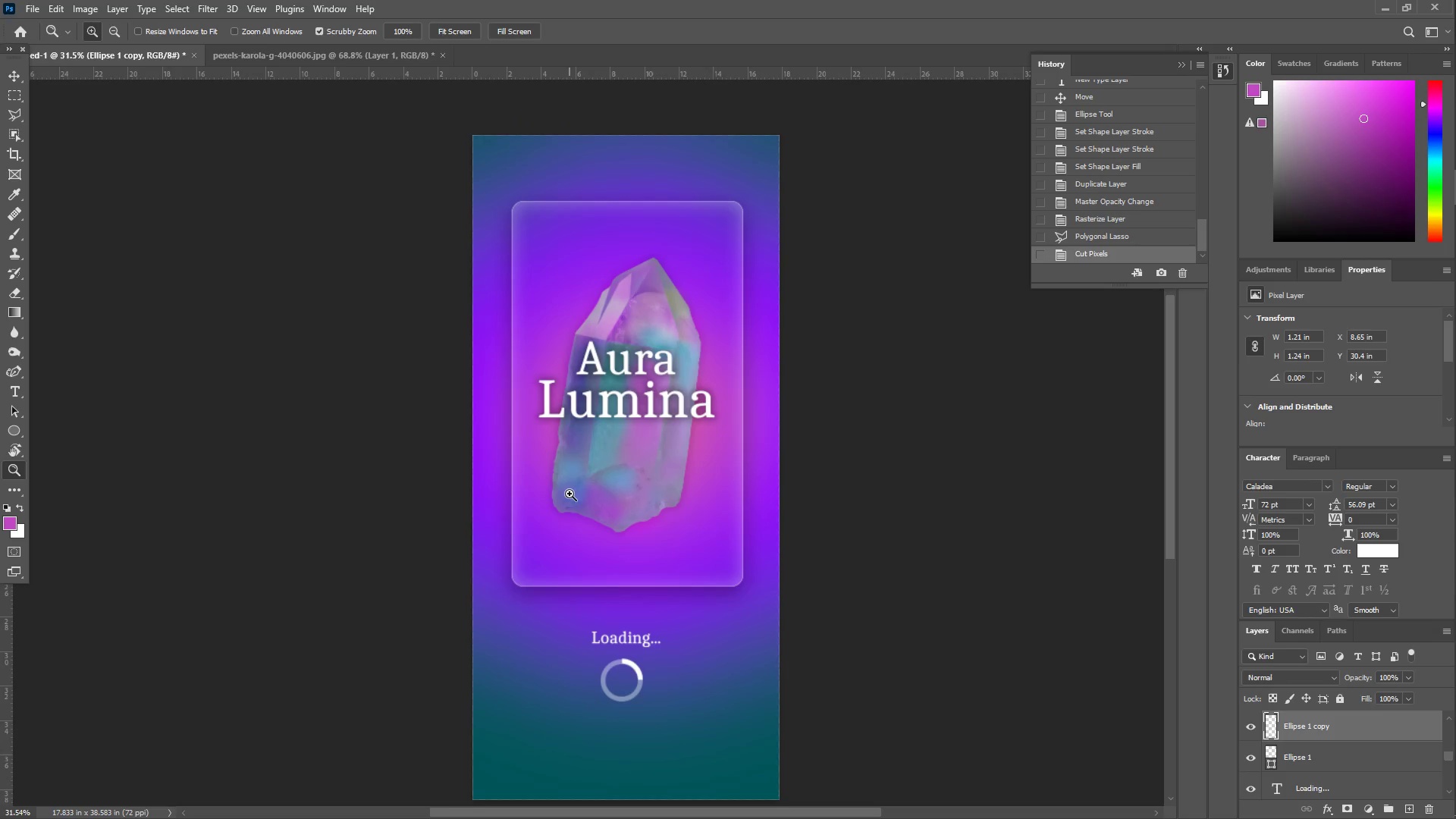 
scroll: coordinate [1322, 753], scroll_direction: up, amount: 7.0
 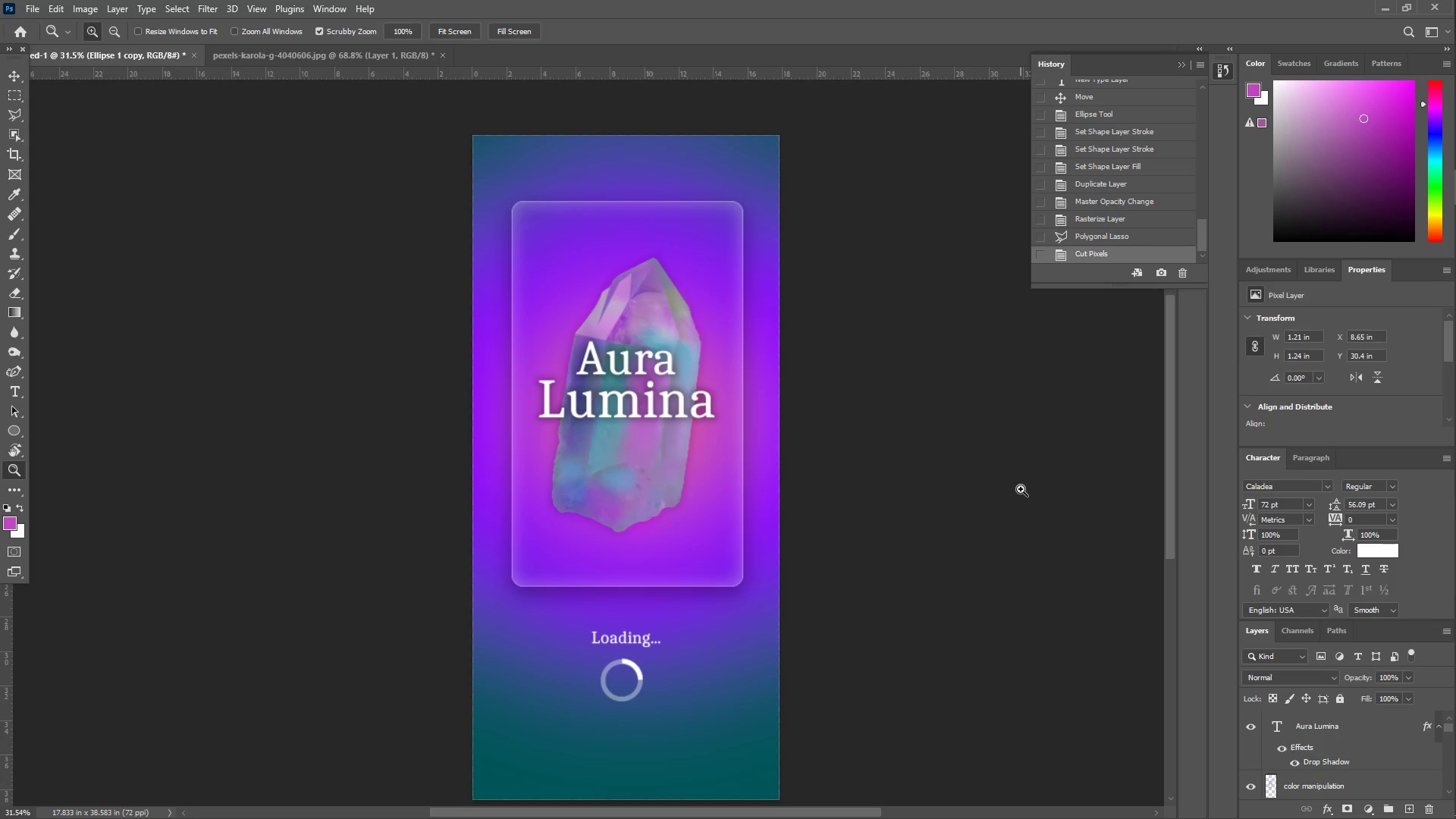 
wait(7.38)
 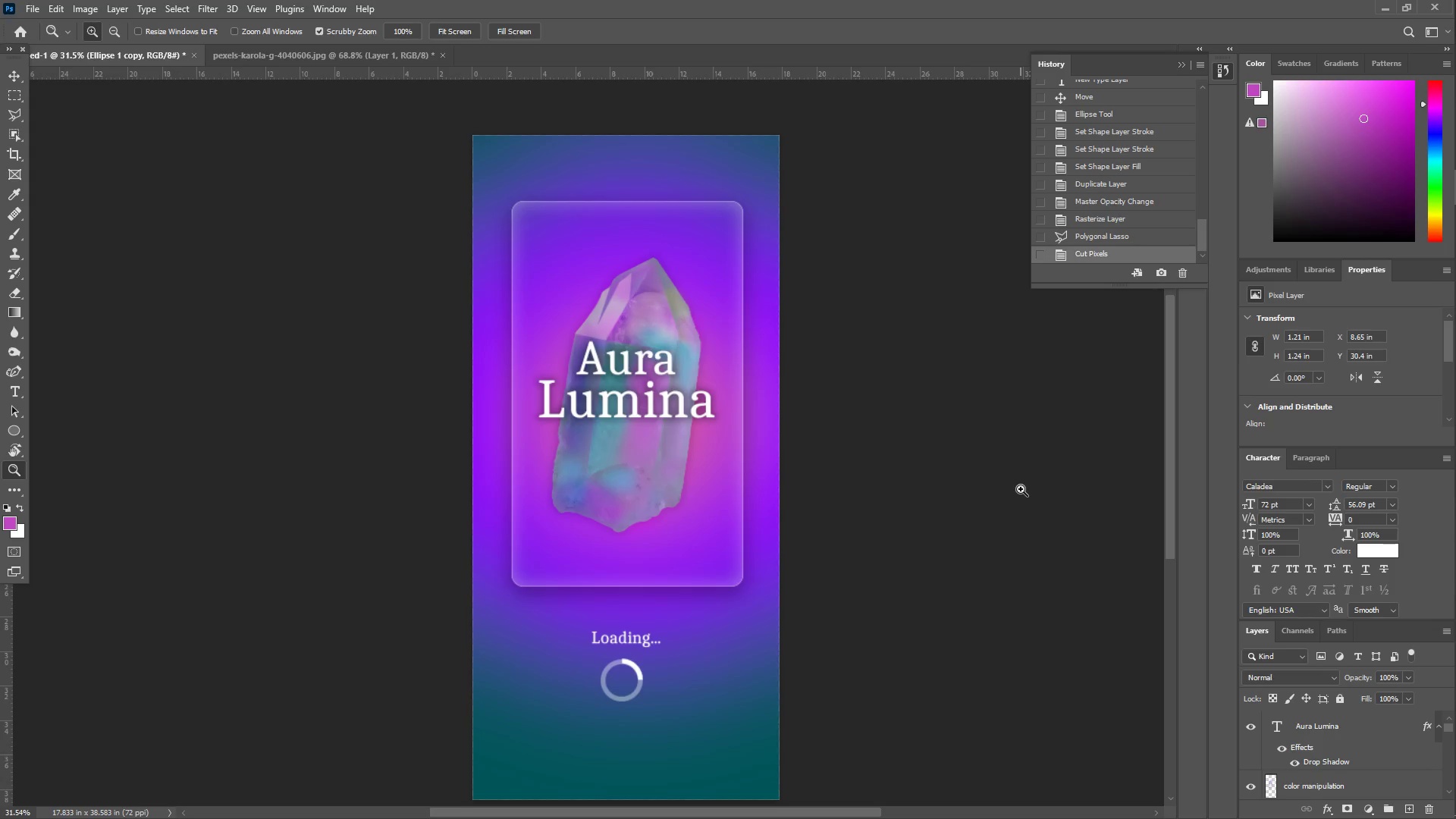 
left_click([1330, 729])
 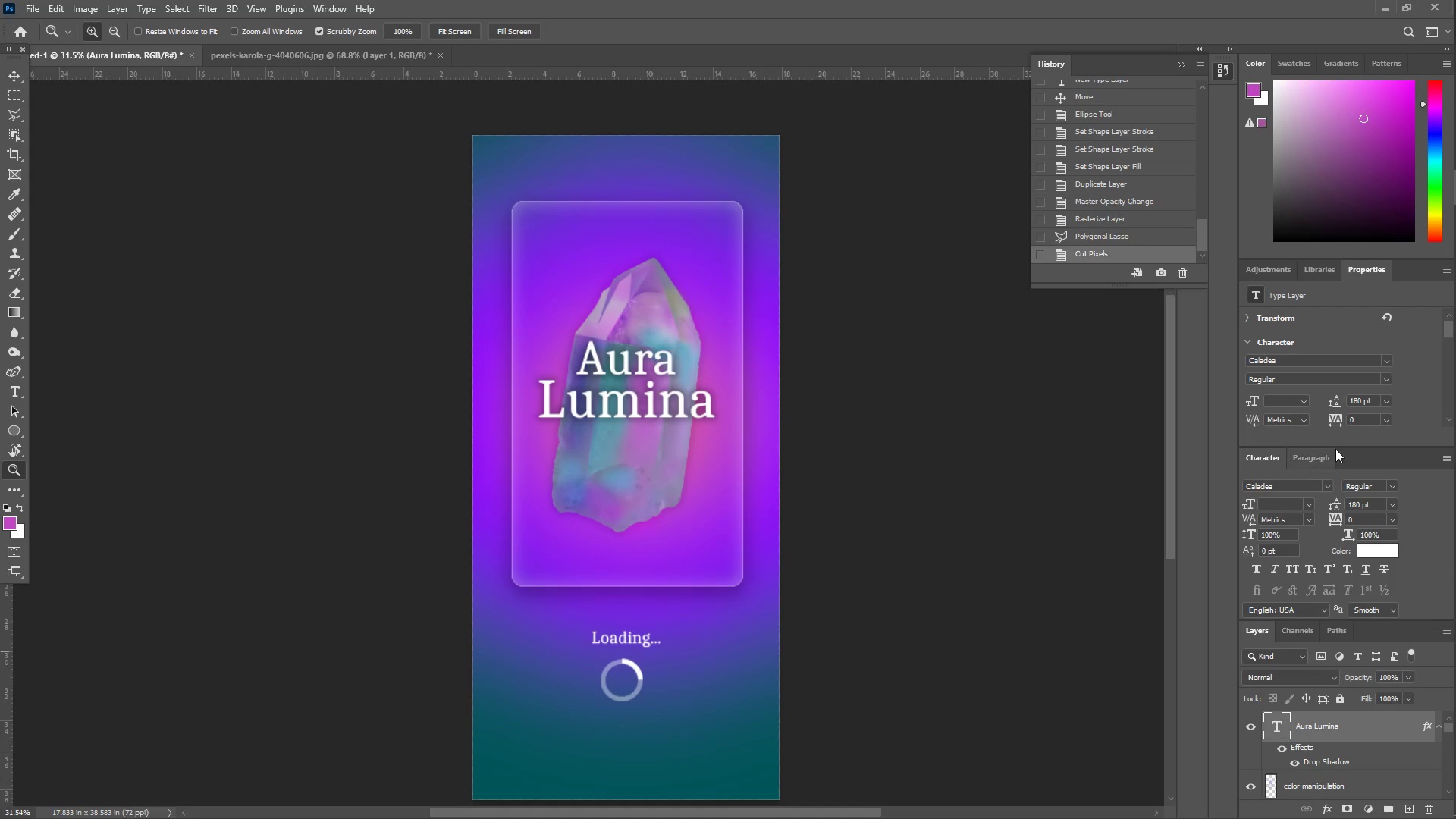 
left_click_drag(start_coordinate=[1351, 460], to_coordinate=[1131, 304])
 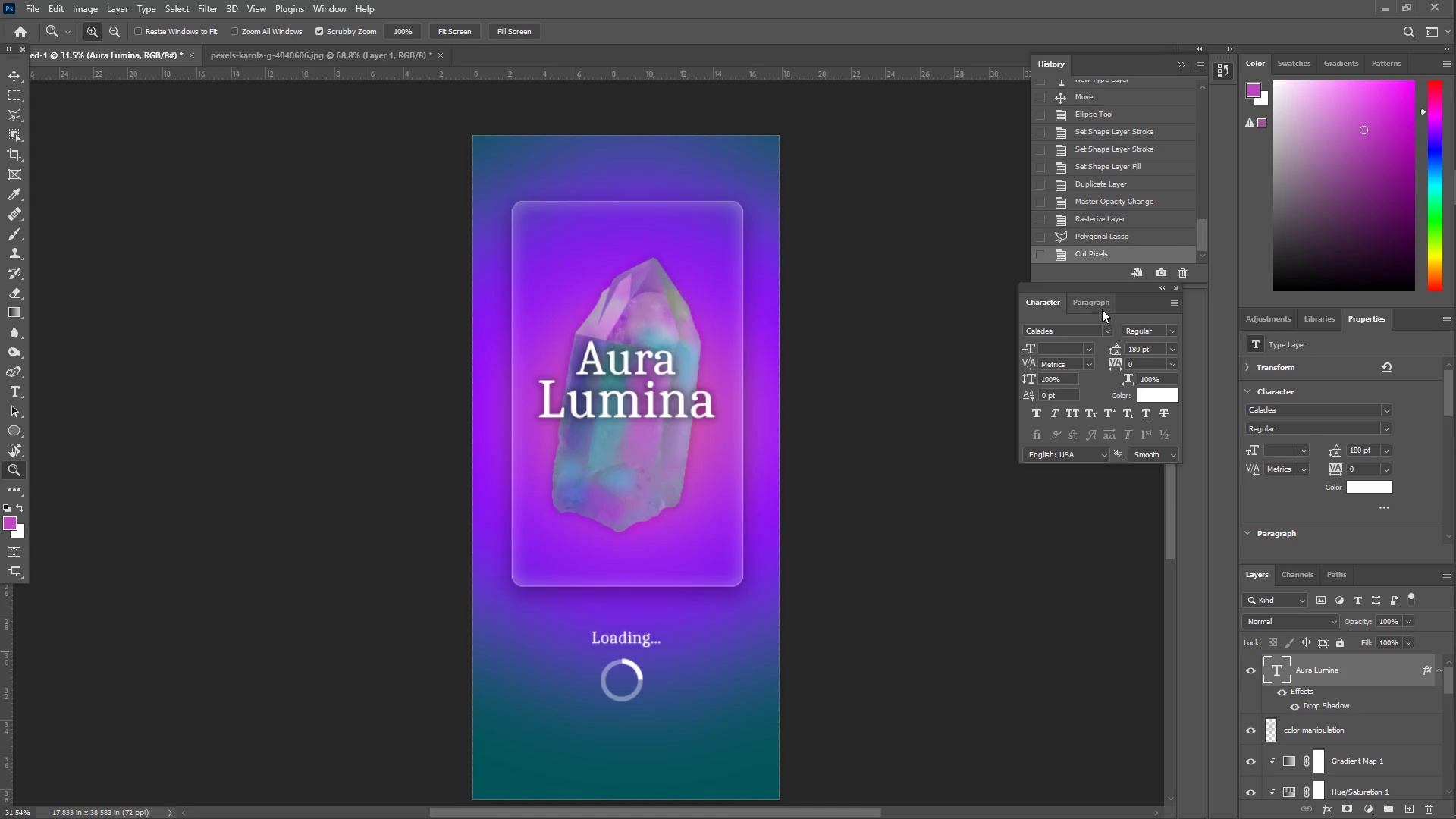 
left_click_drag(start_coordinate=[1134, 300], to_coordinate=[1153, 309])
 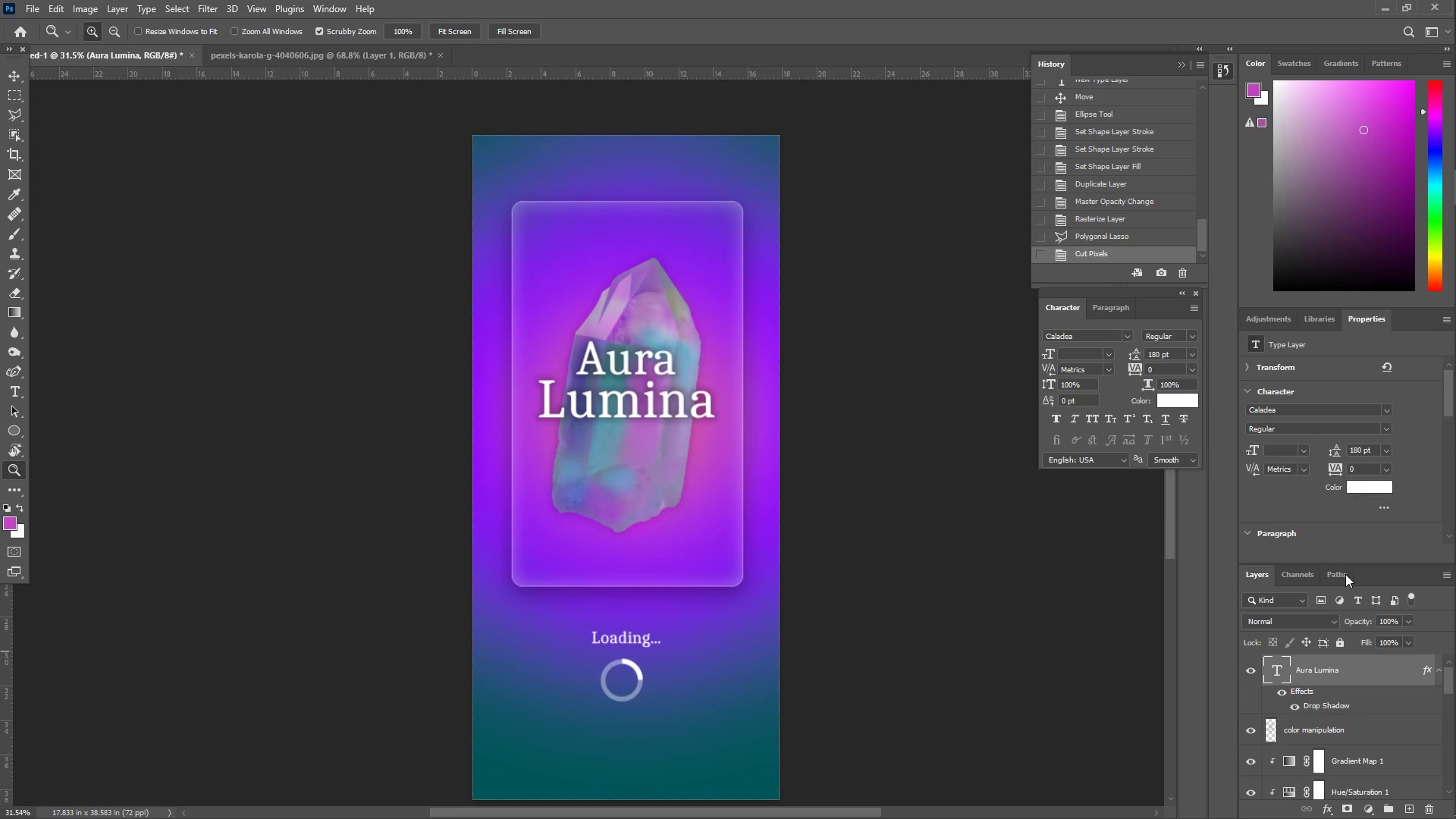 
scroll: coordinate [1357, 645], scroll_direction: down, amount: 1.0
 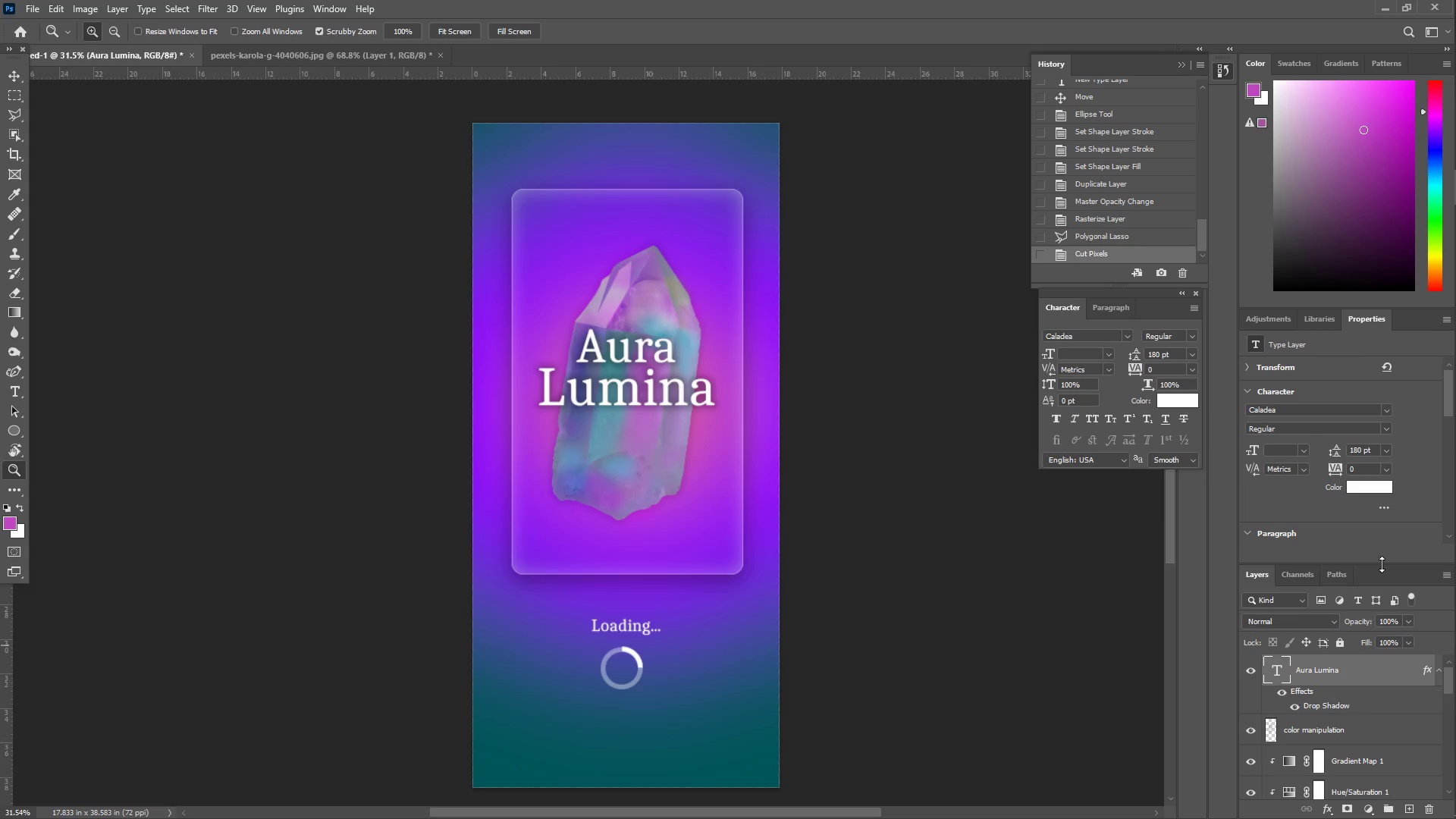 
left_click_drag(start_coordinate=[1382, 564], to_coordinate=[1376, 383])
 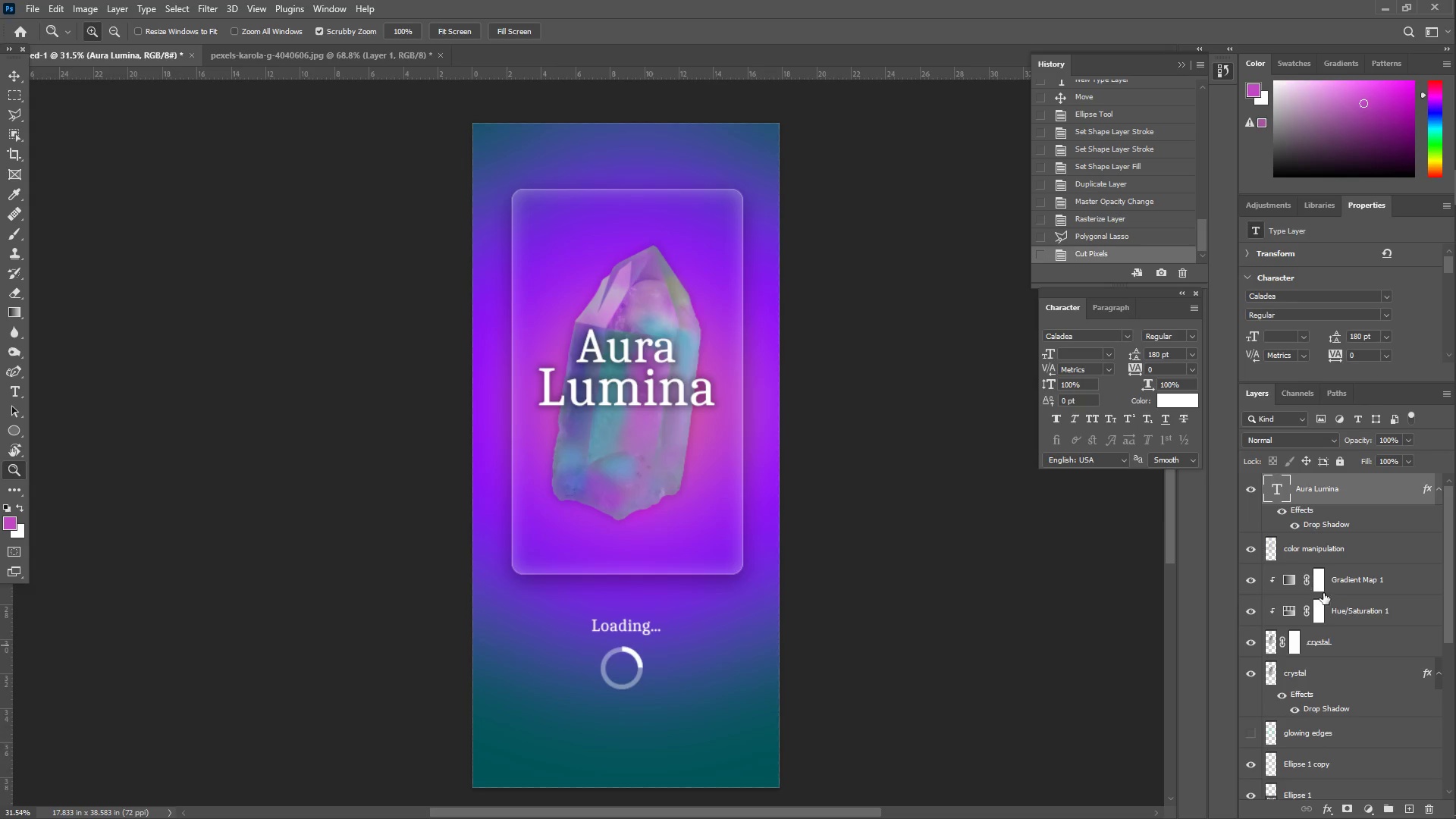 
scroll: coordinate [1366, 611], scroll_direction: down, amount: 1.0
 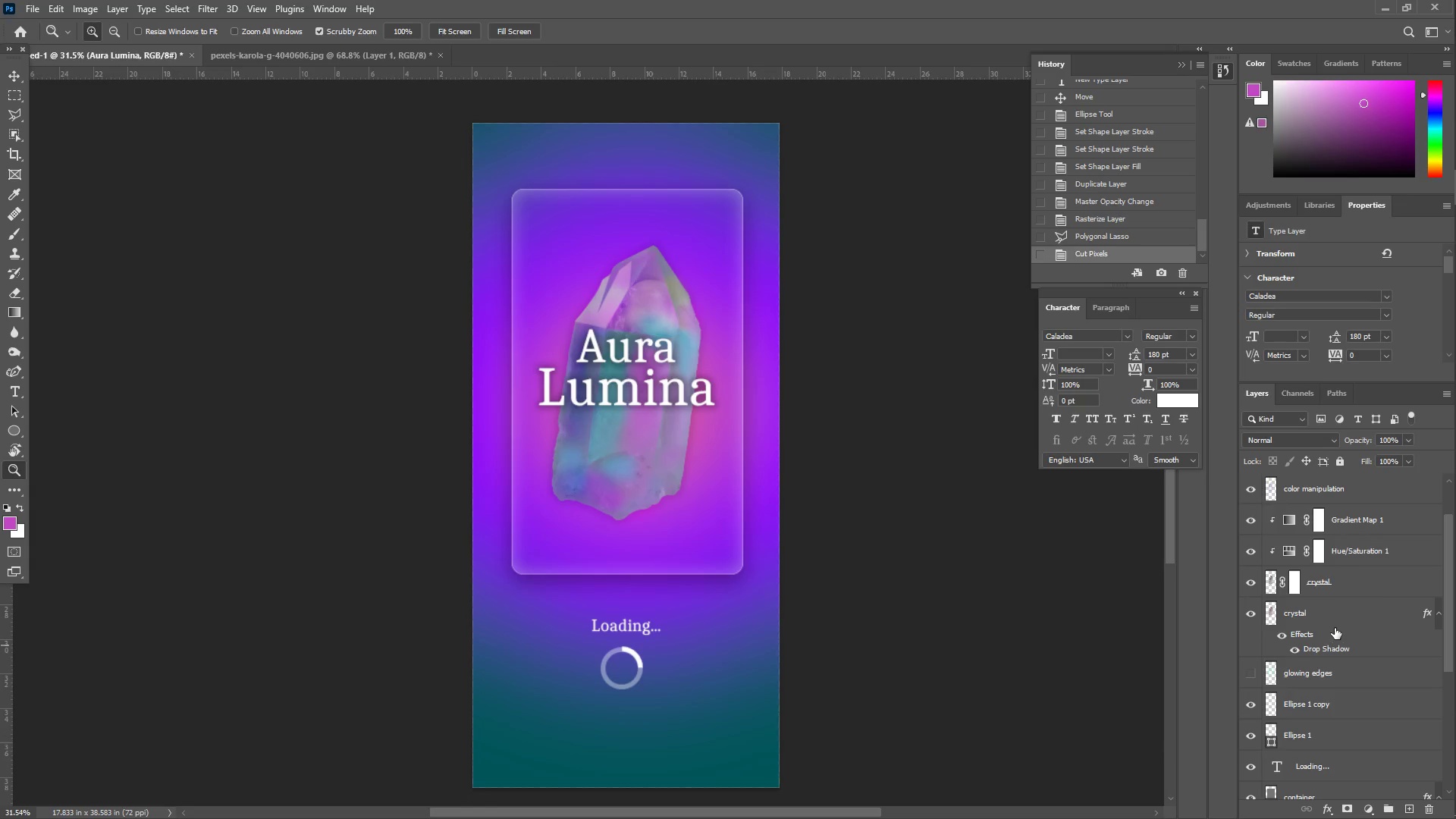 
scroll: coordinate [1323, 534], scroll_direction: up, amount: 5.0
 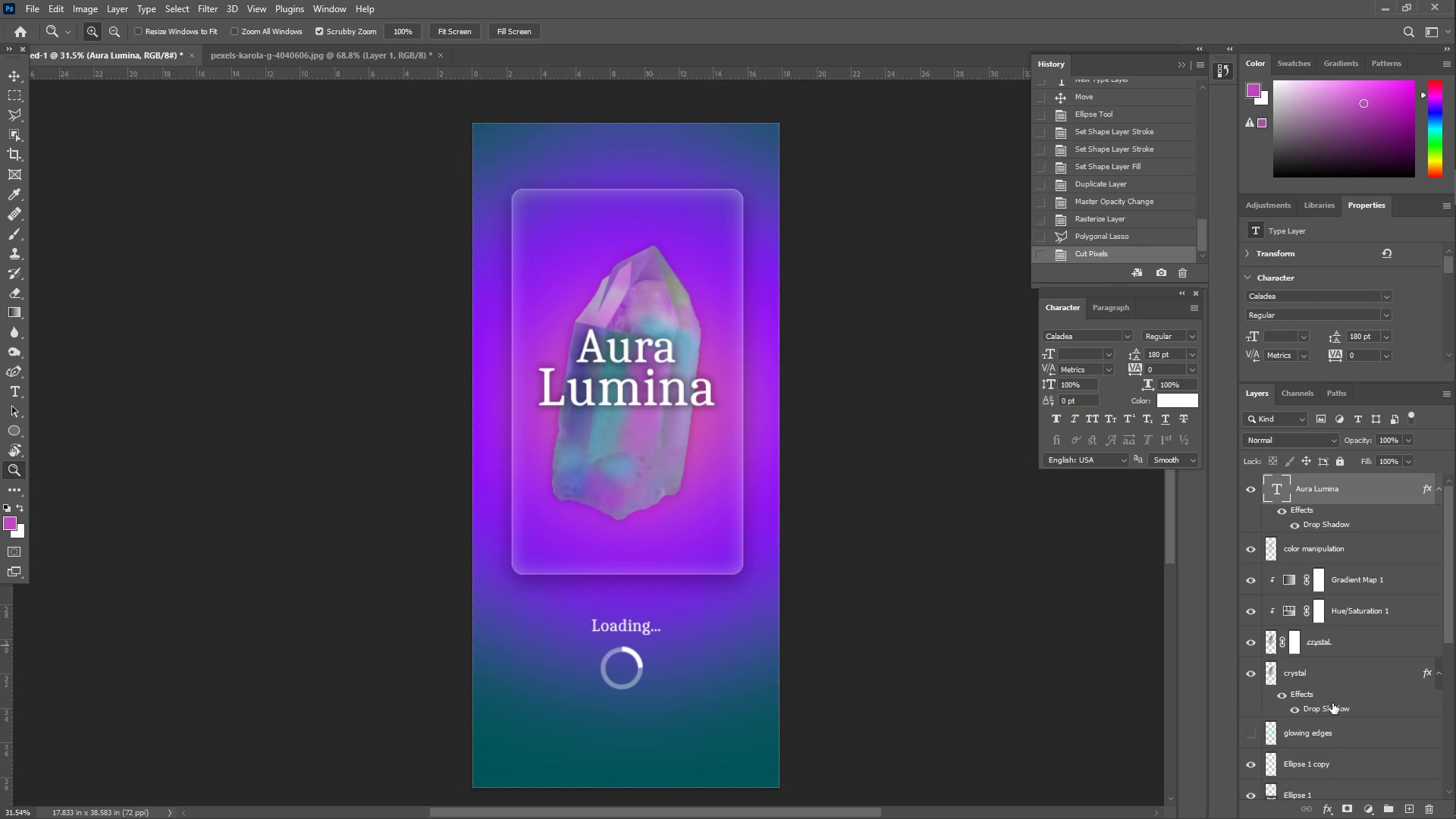 
scroll: coordinate [1334, 745], scroll_direction: down, amount: 1.0
 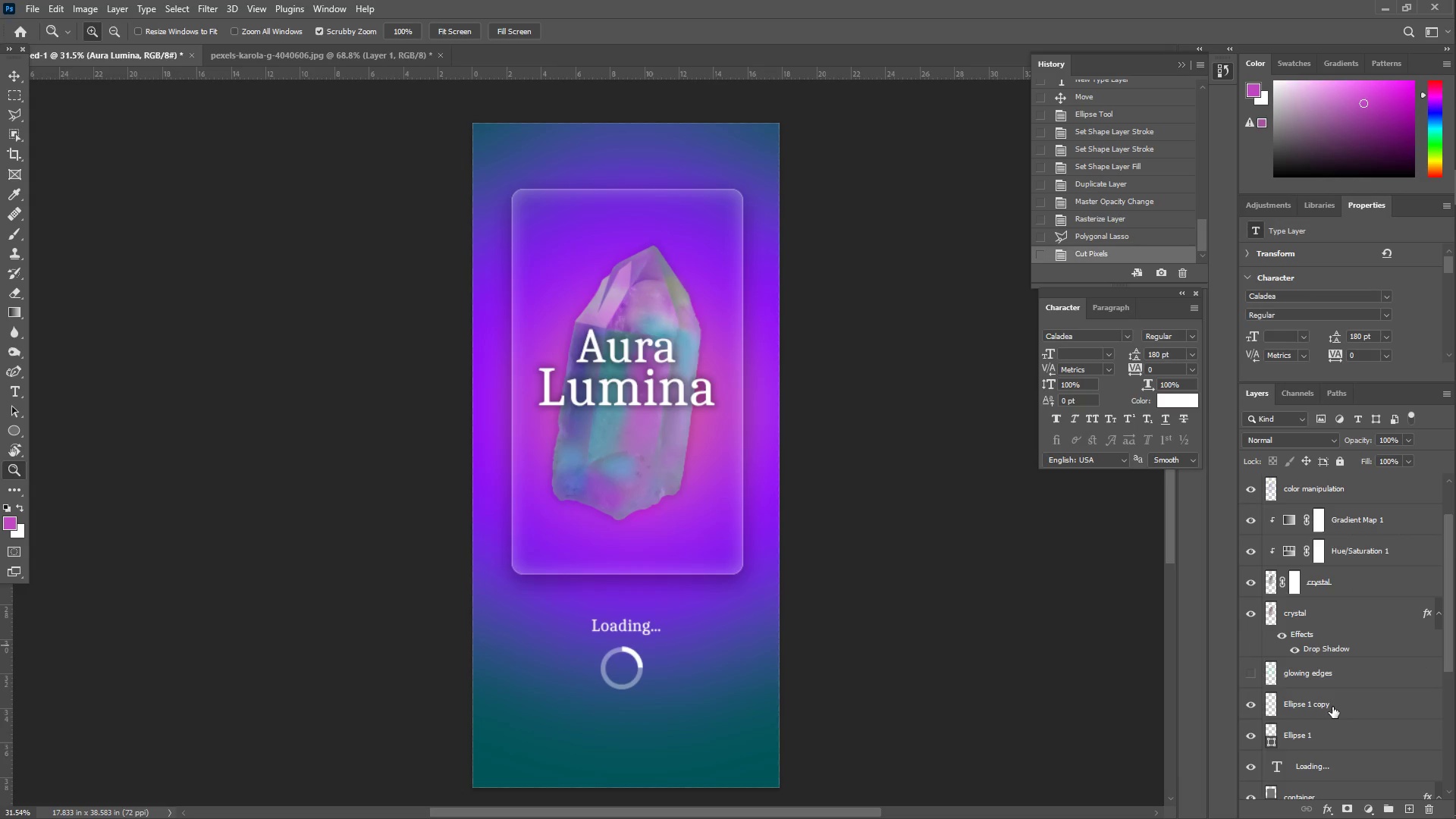 
key(Shift+ShiftLeft)
 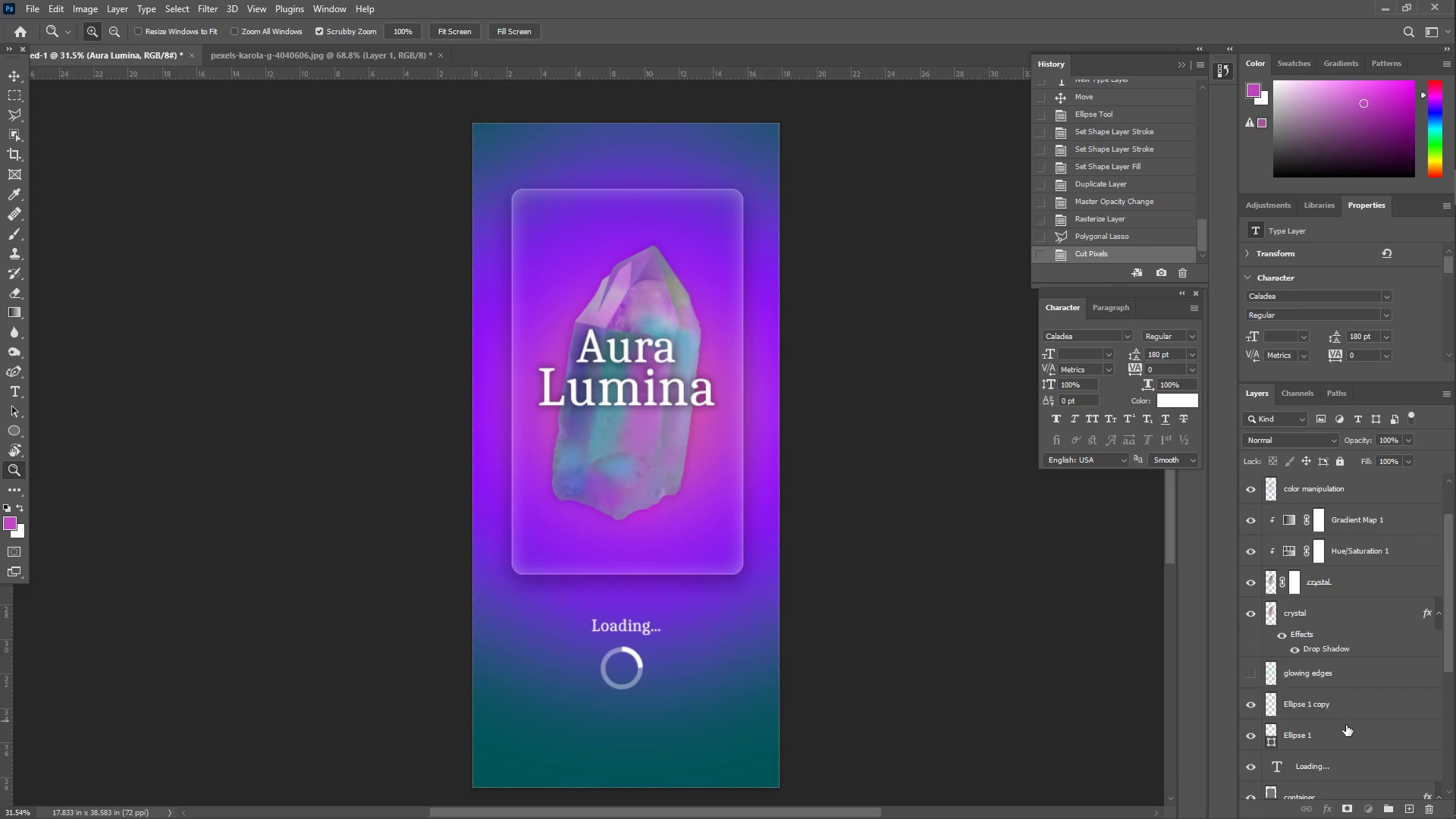 
double_click([1347, 731])
 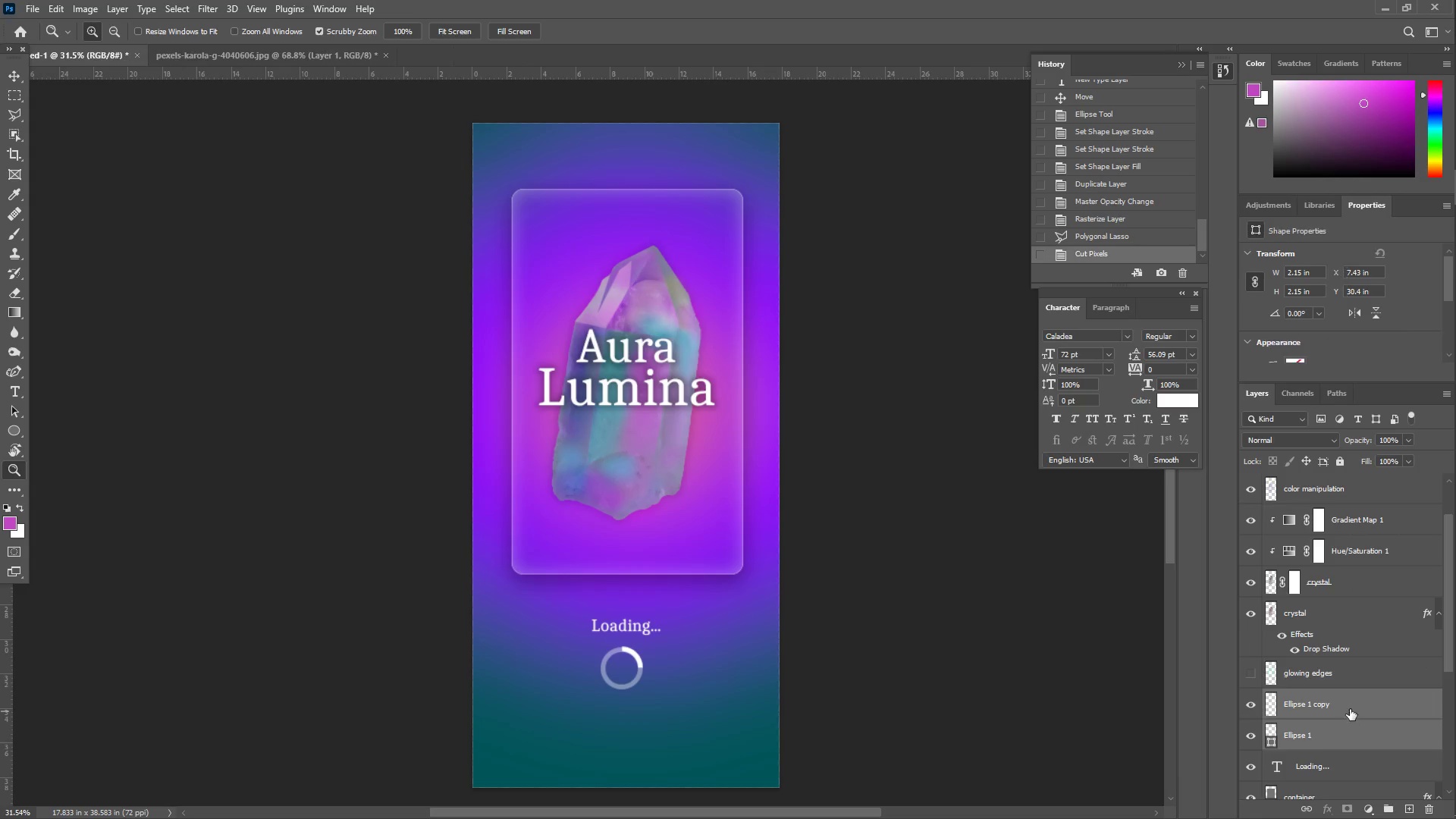 
left_click_drag(start_coordinate=[1350, 705], to_coordinate=[1324, 479])
 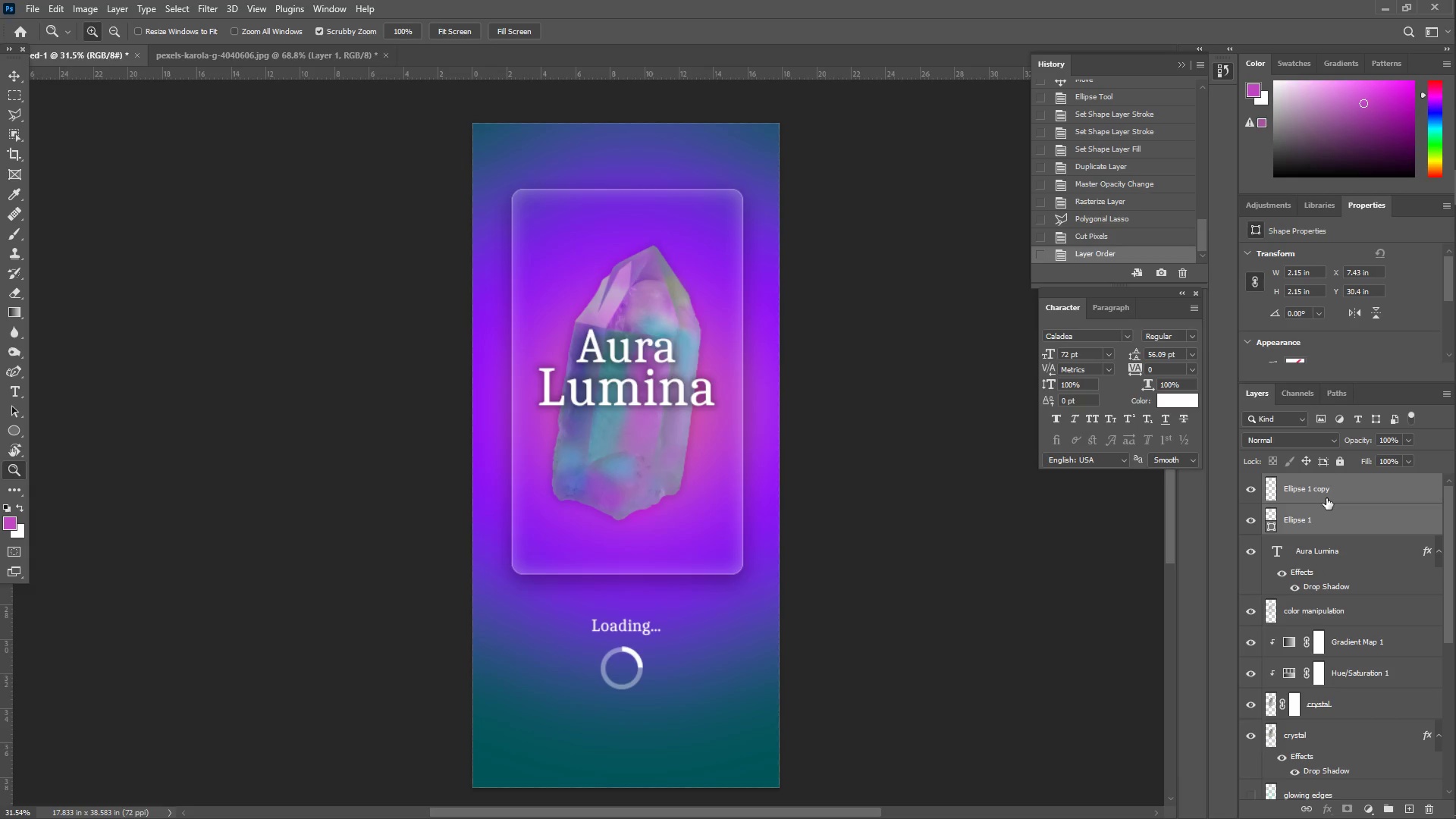 
left_click([1324, 482])
 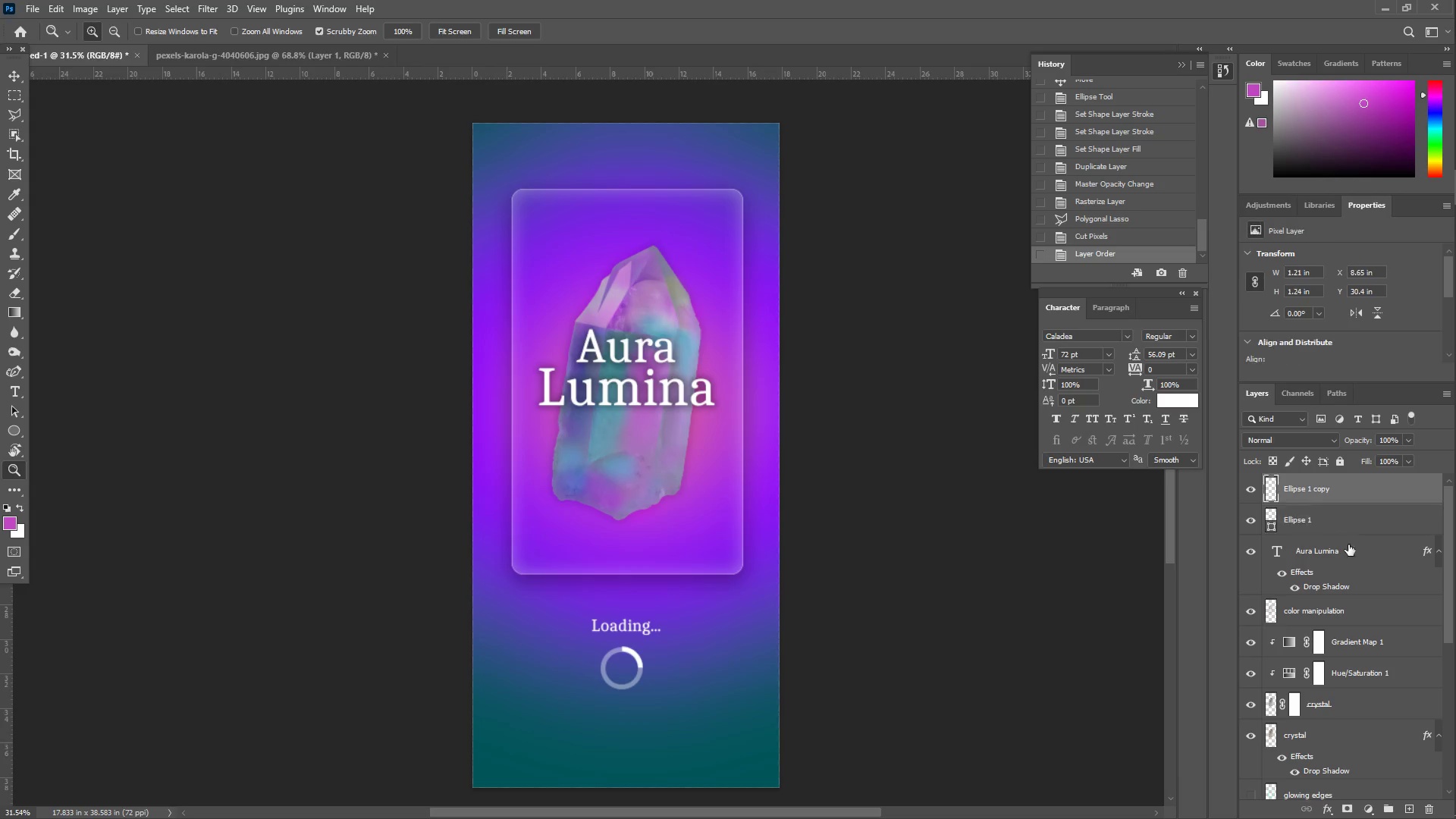 
hold_key(key=ShiftLeft, duration=0.7)
left_click([1341, 550])
 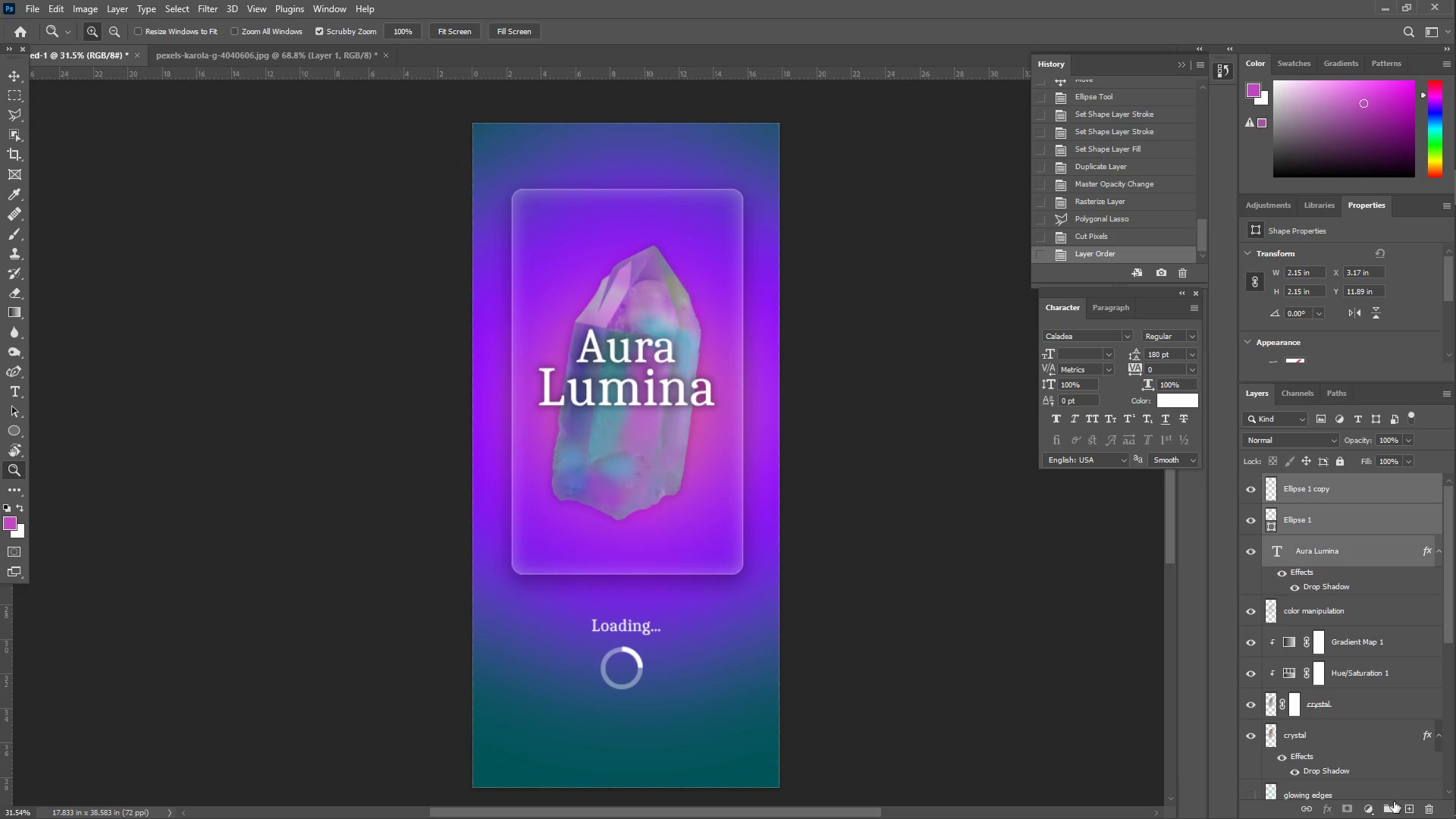 
left_click([1389, 807])
 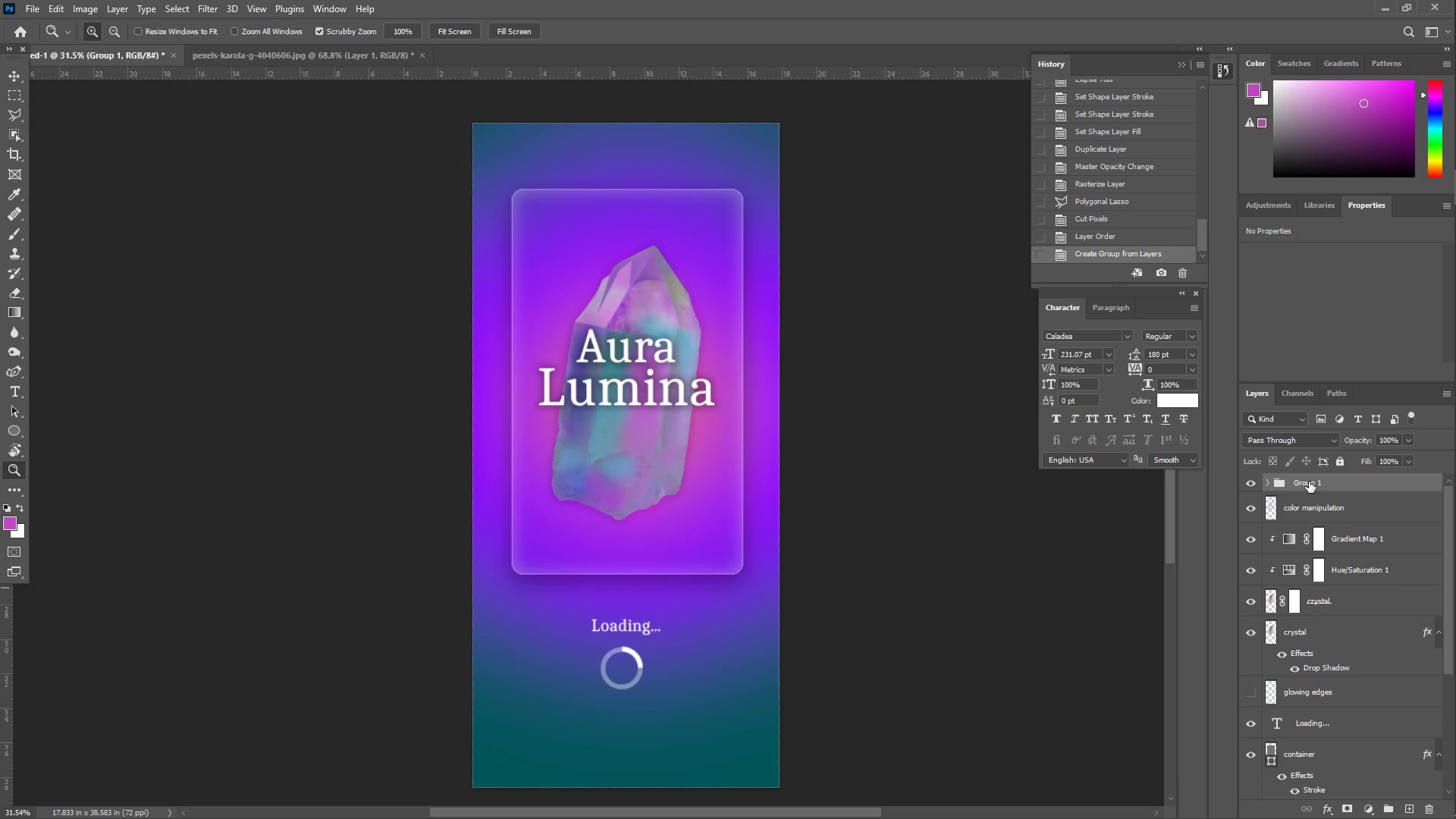 
double_click([1311, 483])
 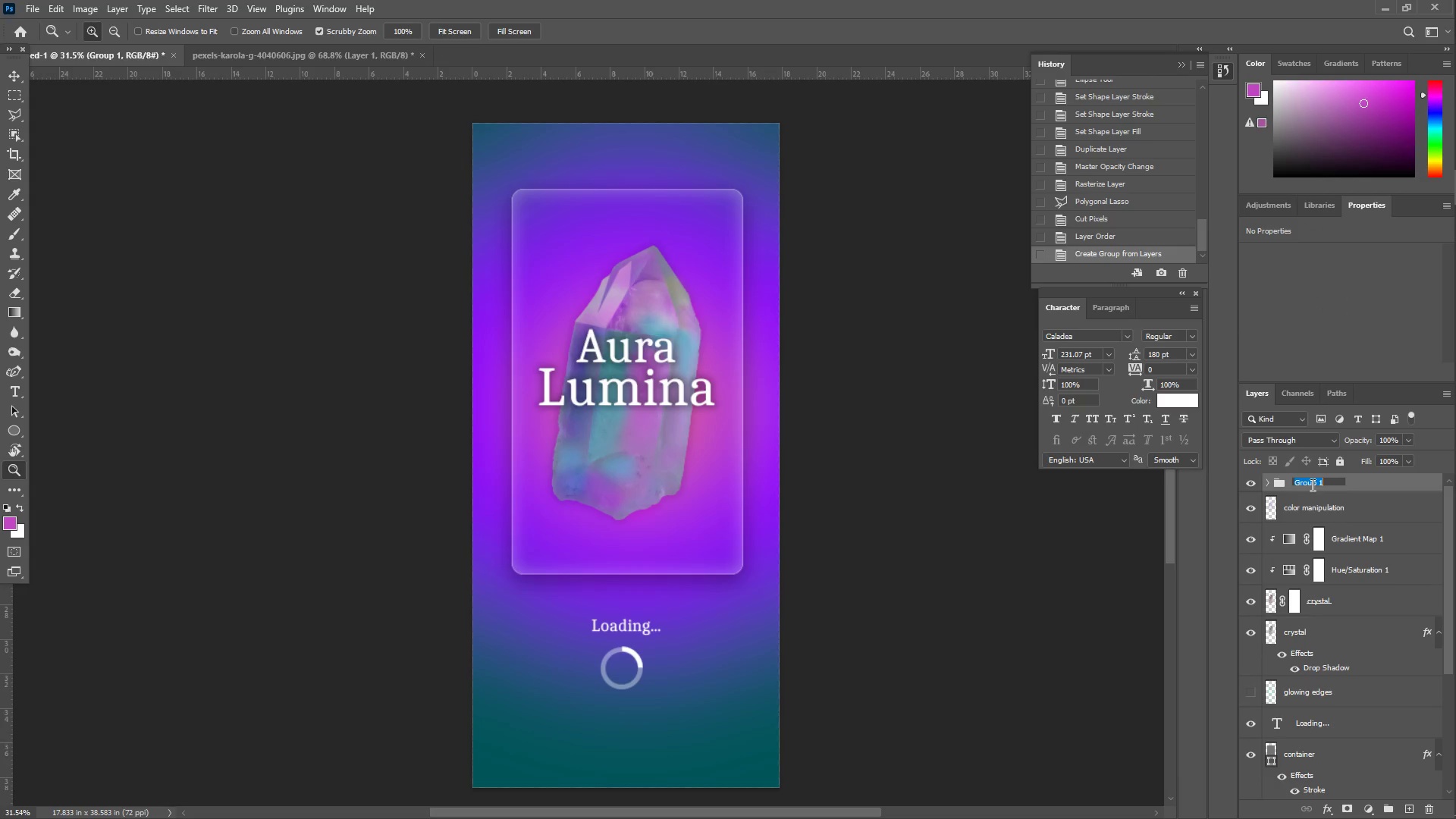 
type(Logo and Loading text)
 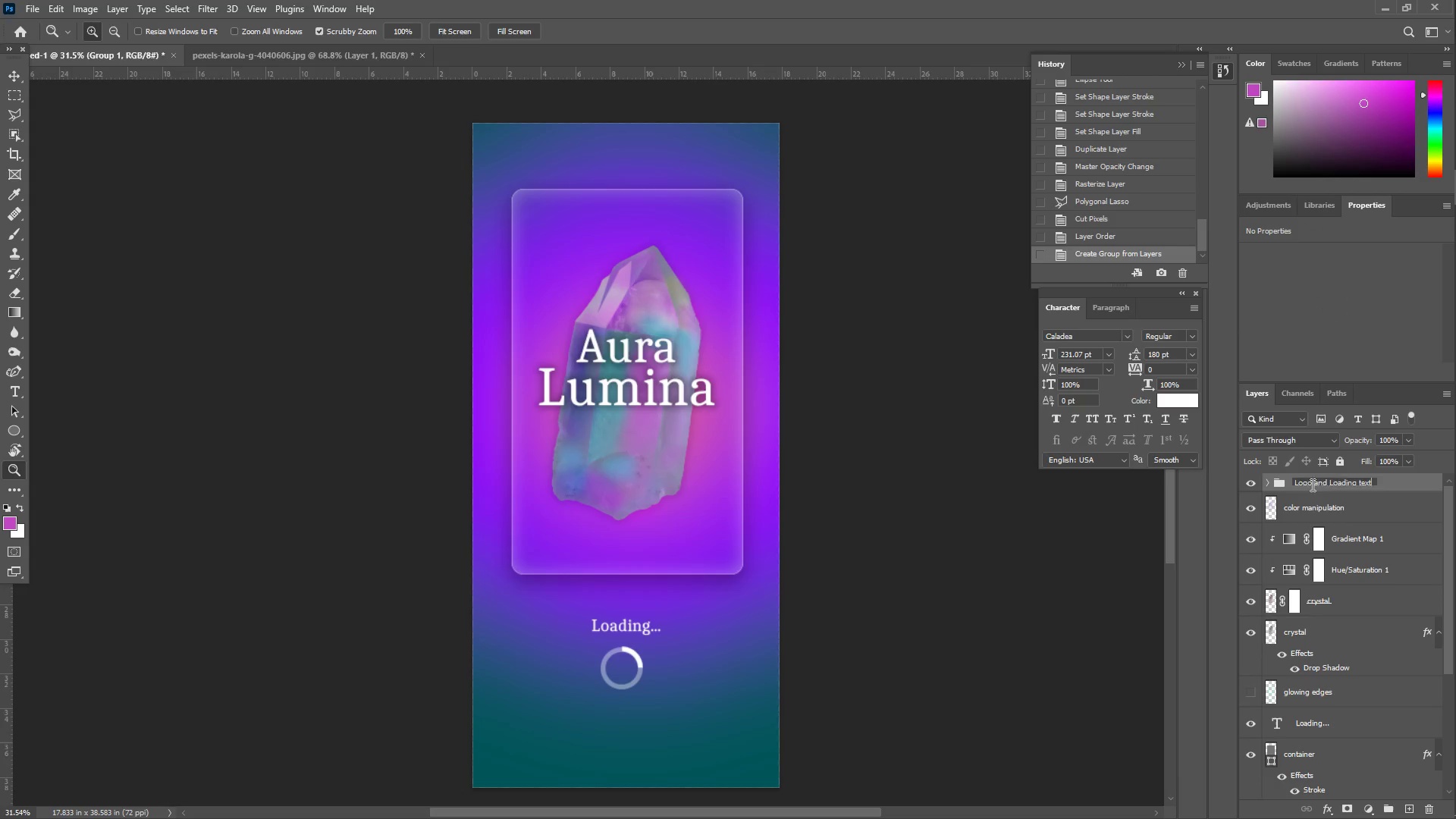 
key(Enter)
 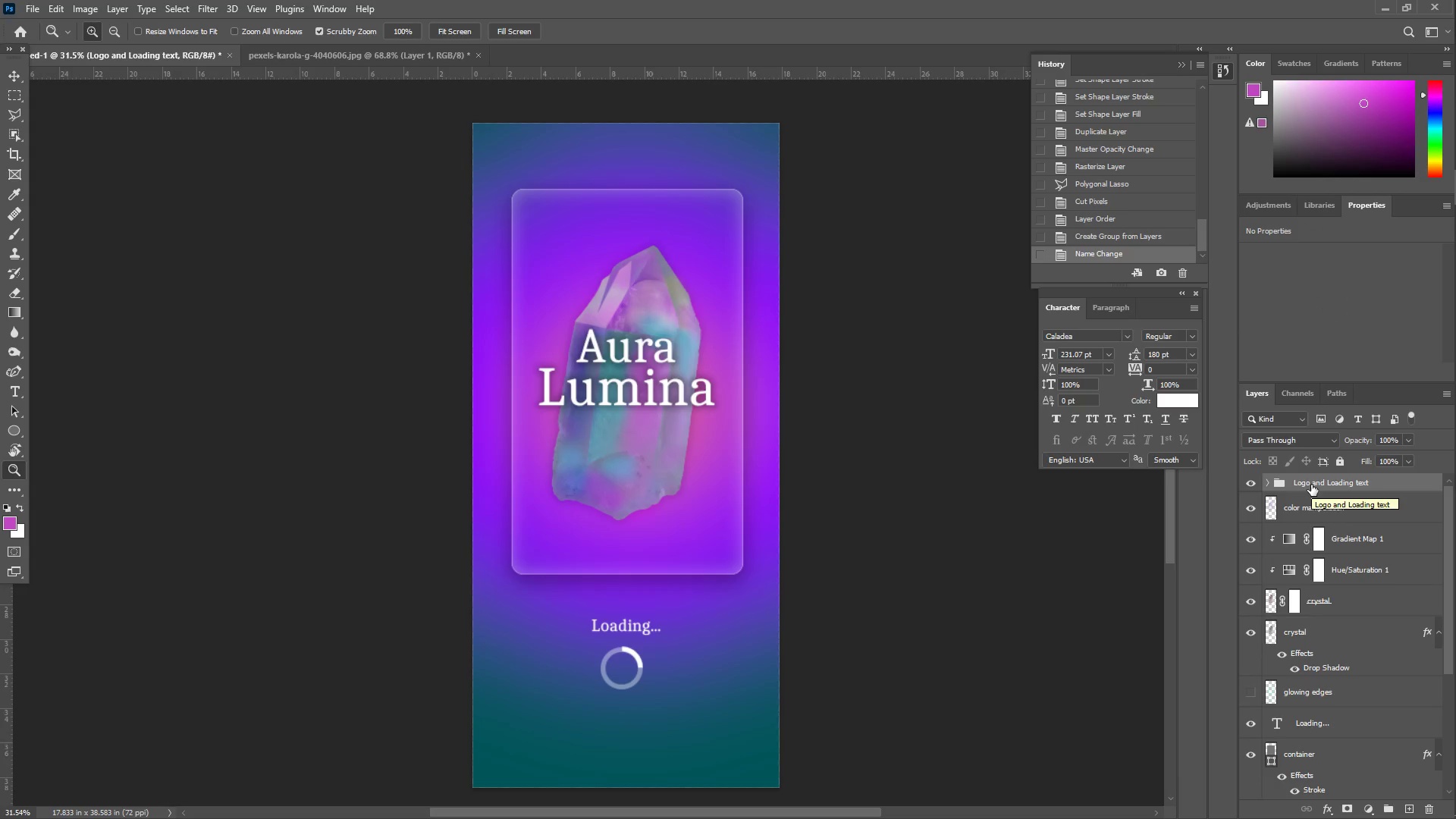 
left_click([1348, 508])
 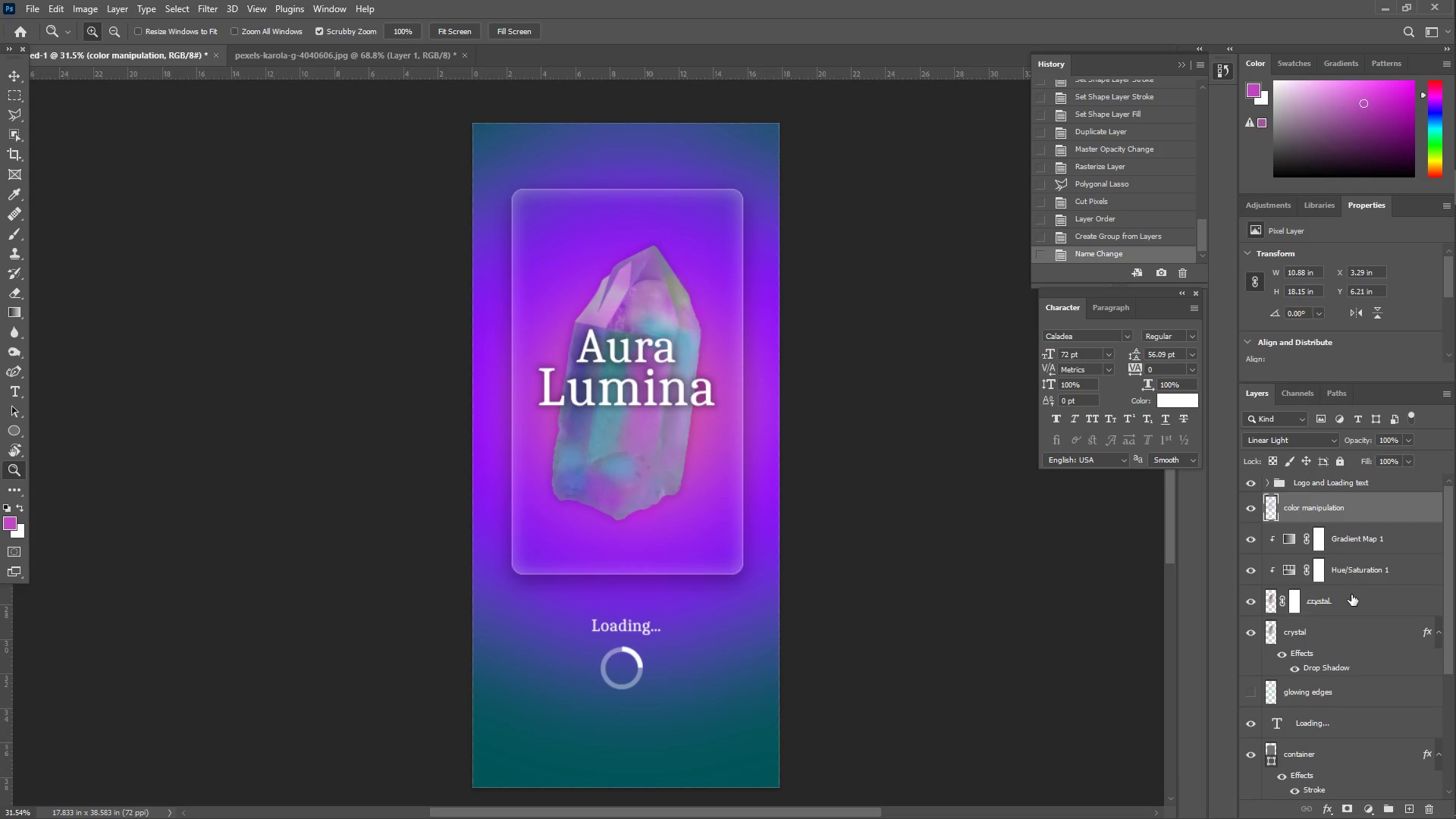 
hold_key(key=ShiftLeft, duration=0.44)
left_click([1348, 632])
 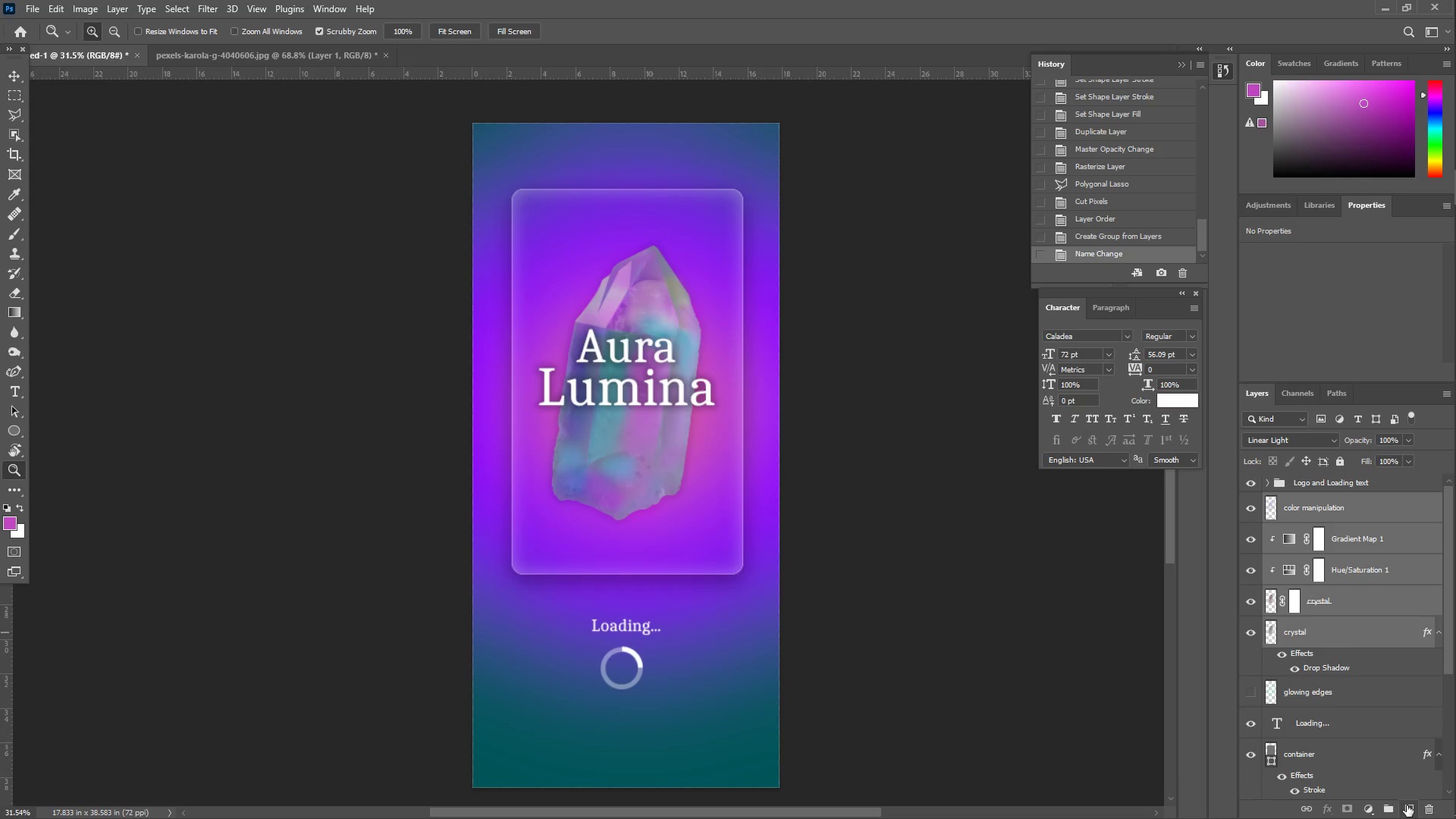 
hold_key(key=ShiftLeft, duration=0.59)
left_click([1354, 696])
 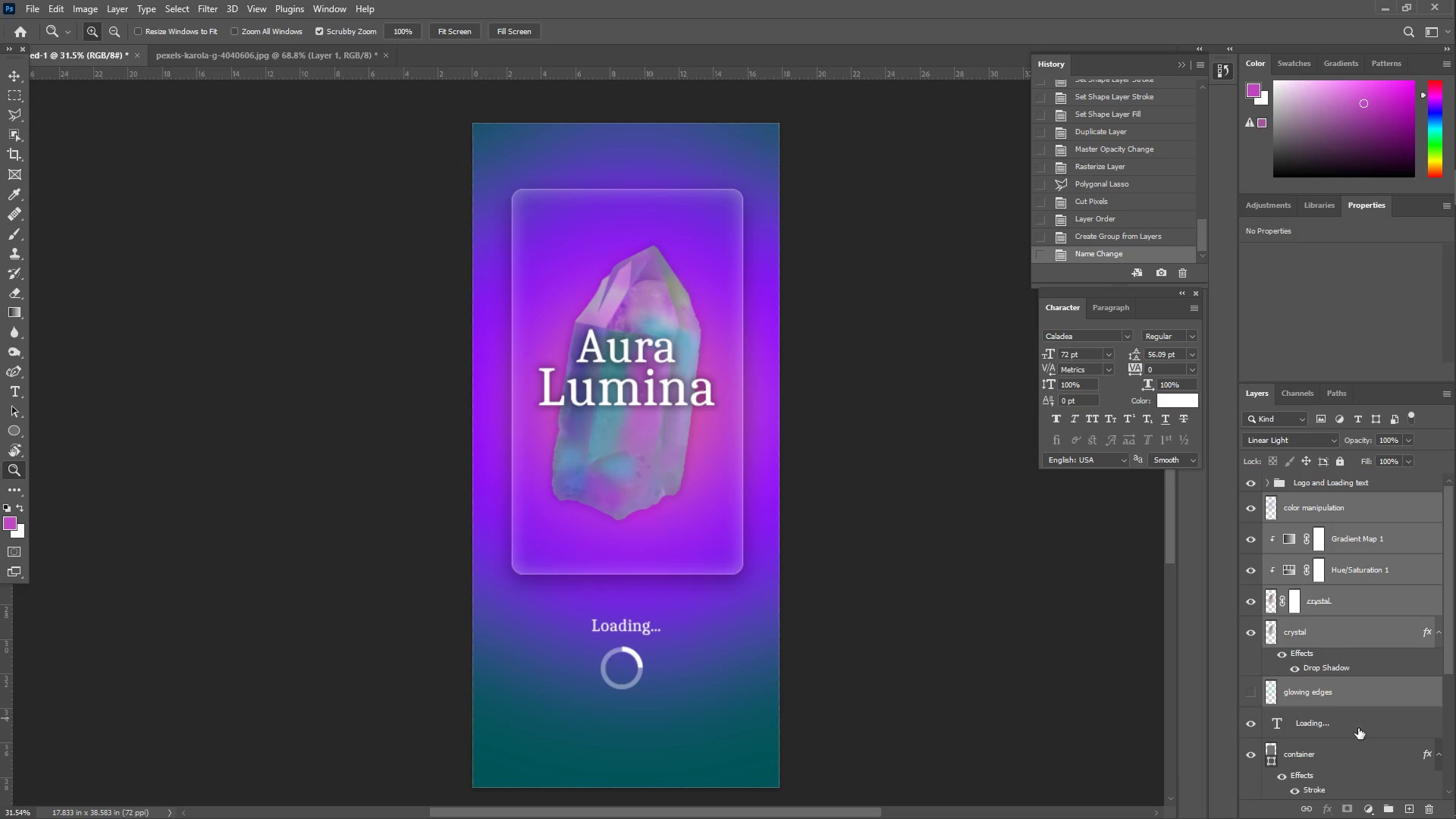 
left_click([1355, 727])
 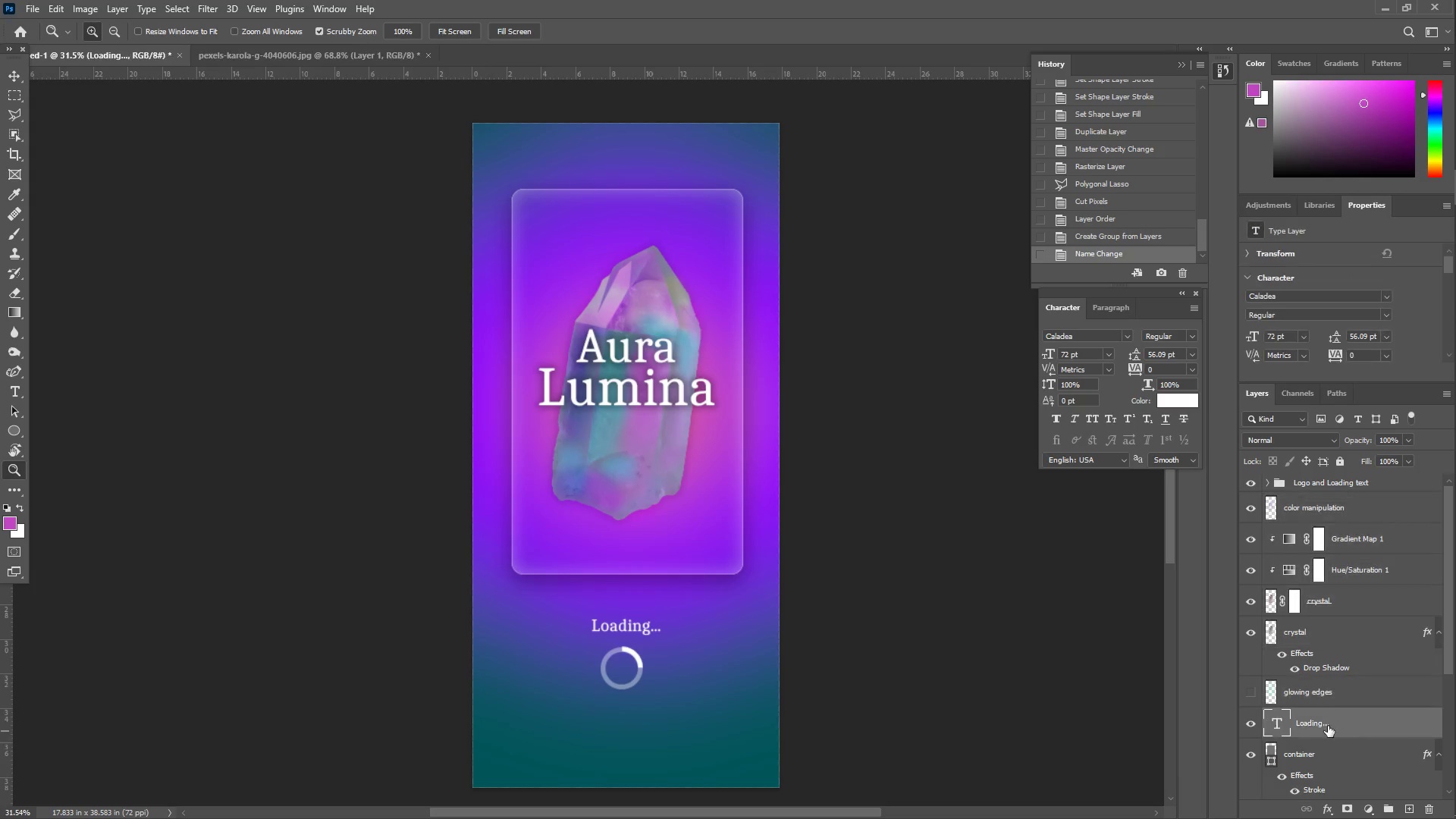 
left_click_drag(start_coordinate=[1323, 725], to_coordinate=[1318, 482])
 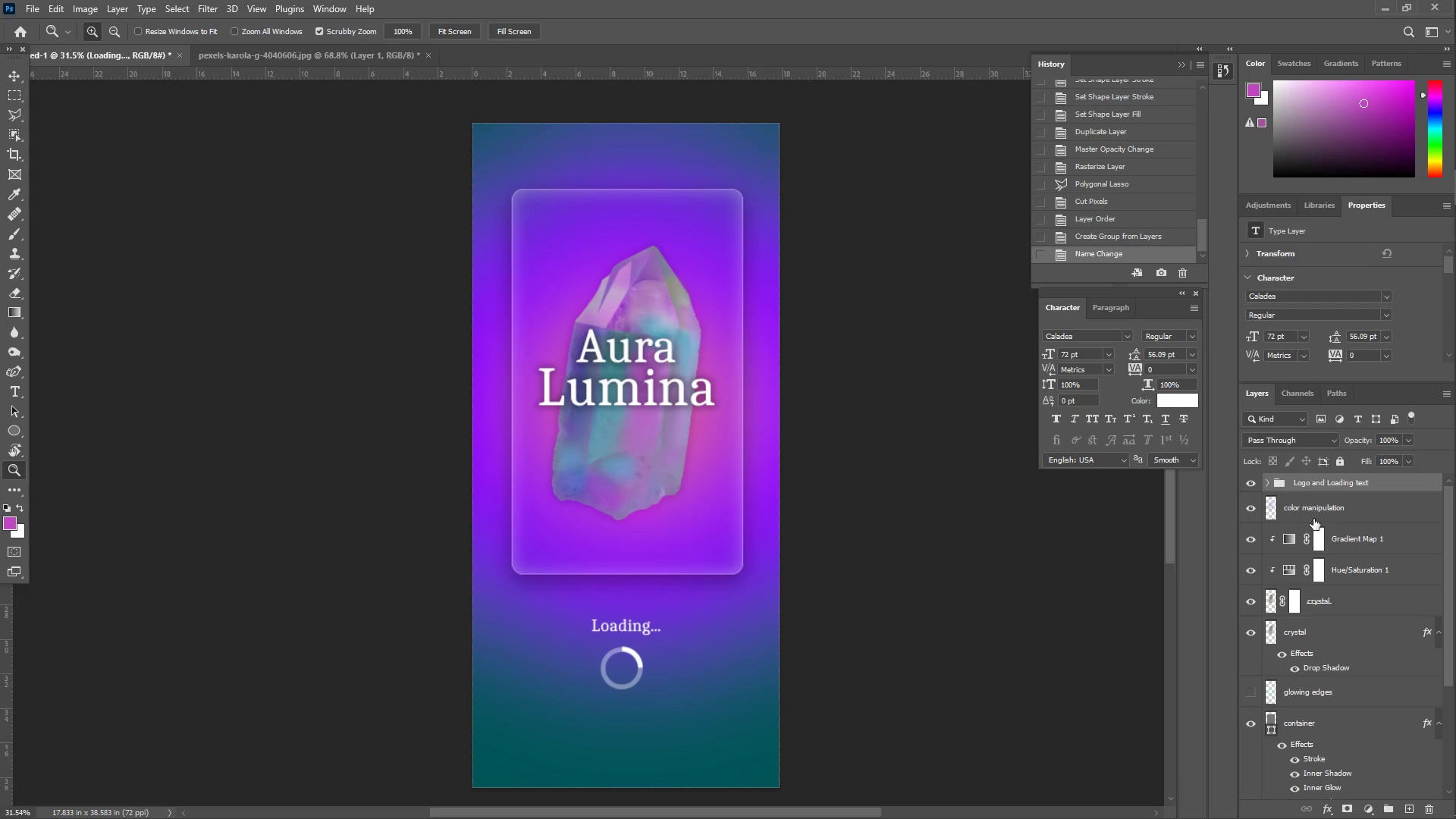 
left_click([1313, 511])
 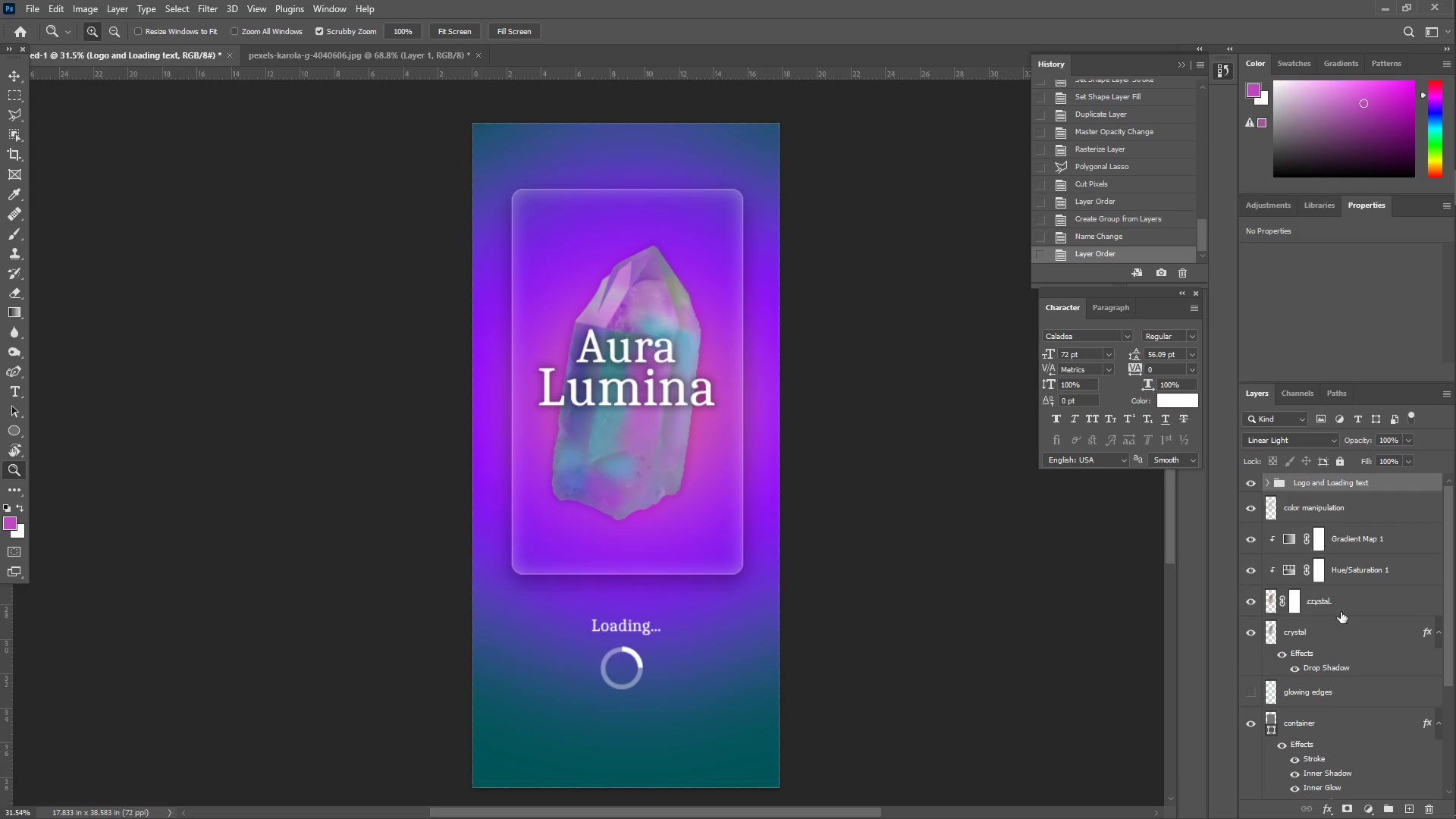 
hold_key(key=ShiftLeft, duration=0.31)
double_click([1340, 689])
 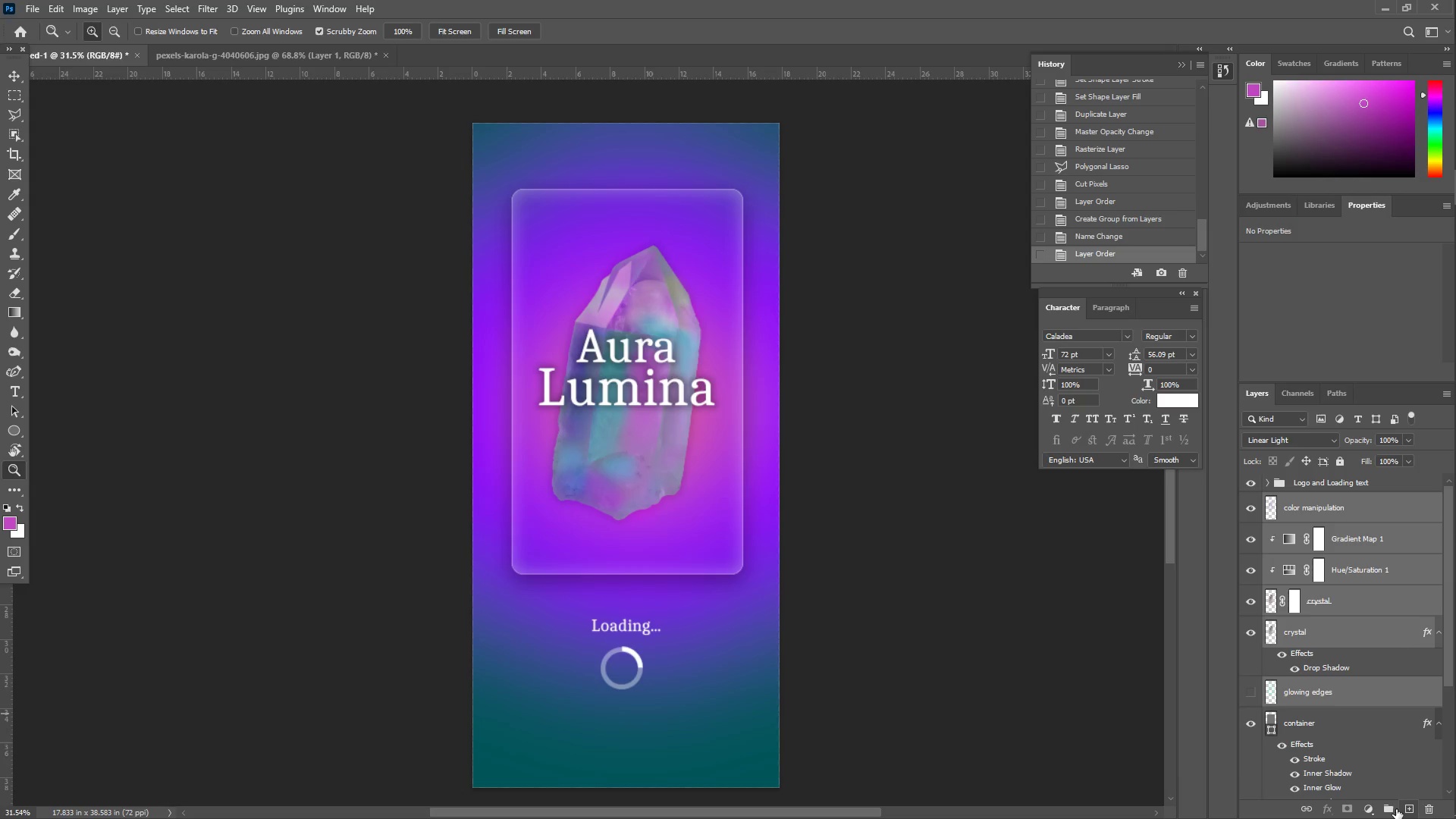 
left_click([1391, 811])
 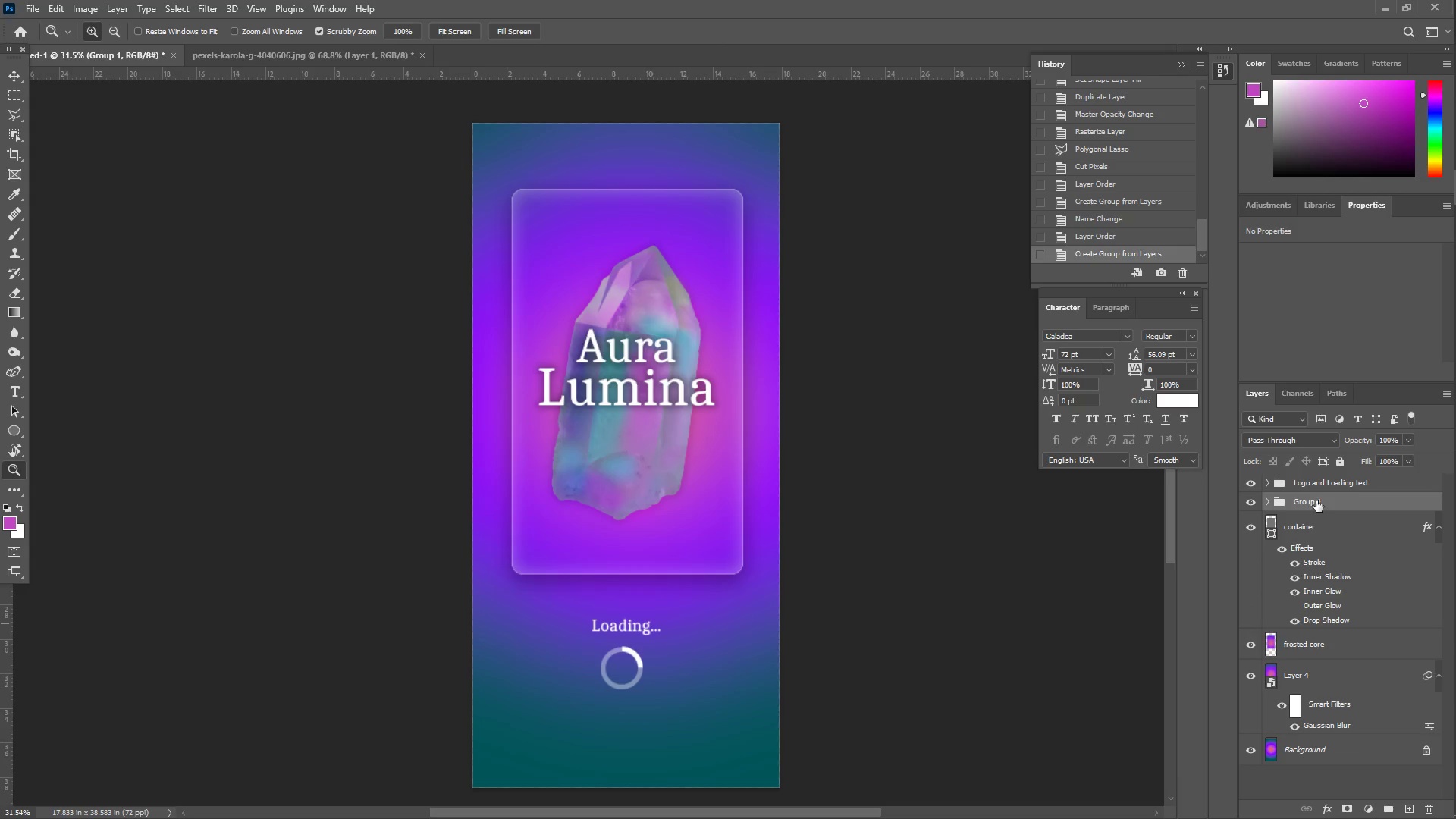 
double_click([1316, 498])
 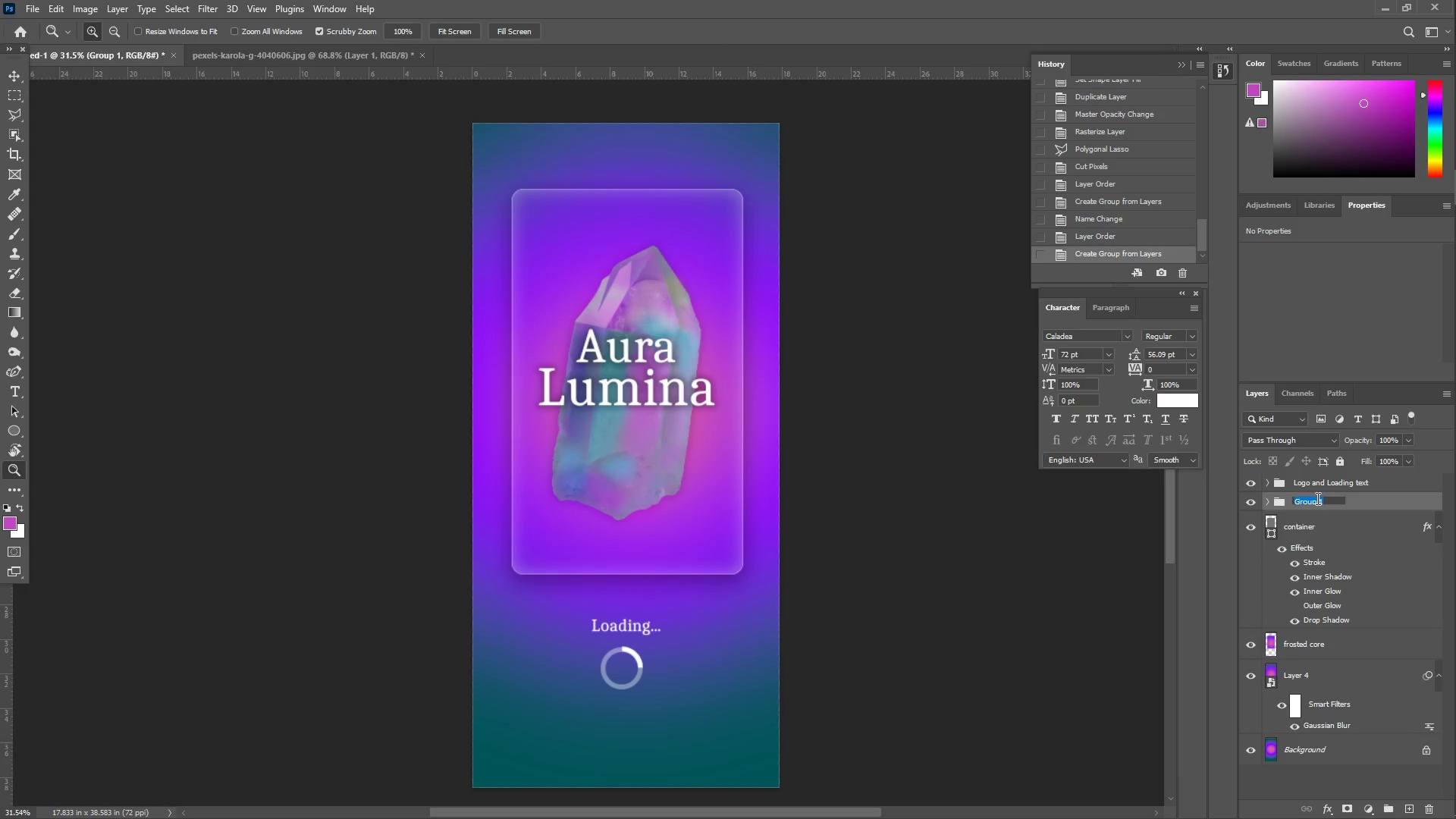 
type(Lo)
key(Backspace)
key(Backspace)
type(Pro)
key(Backspace)
type(oduct Refraction Layer)
 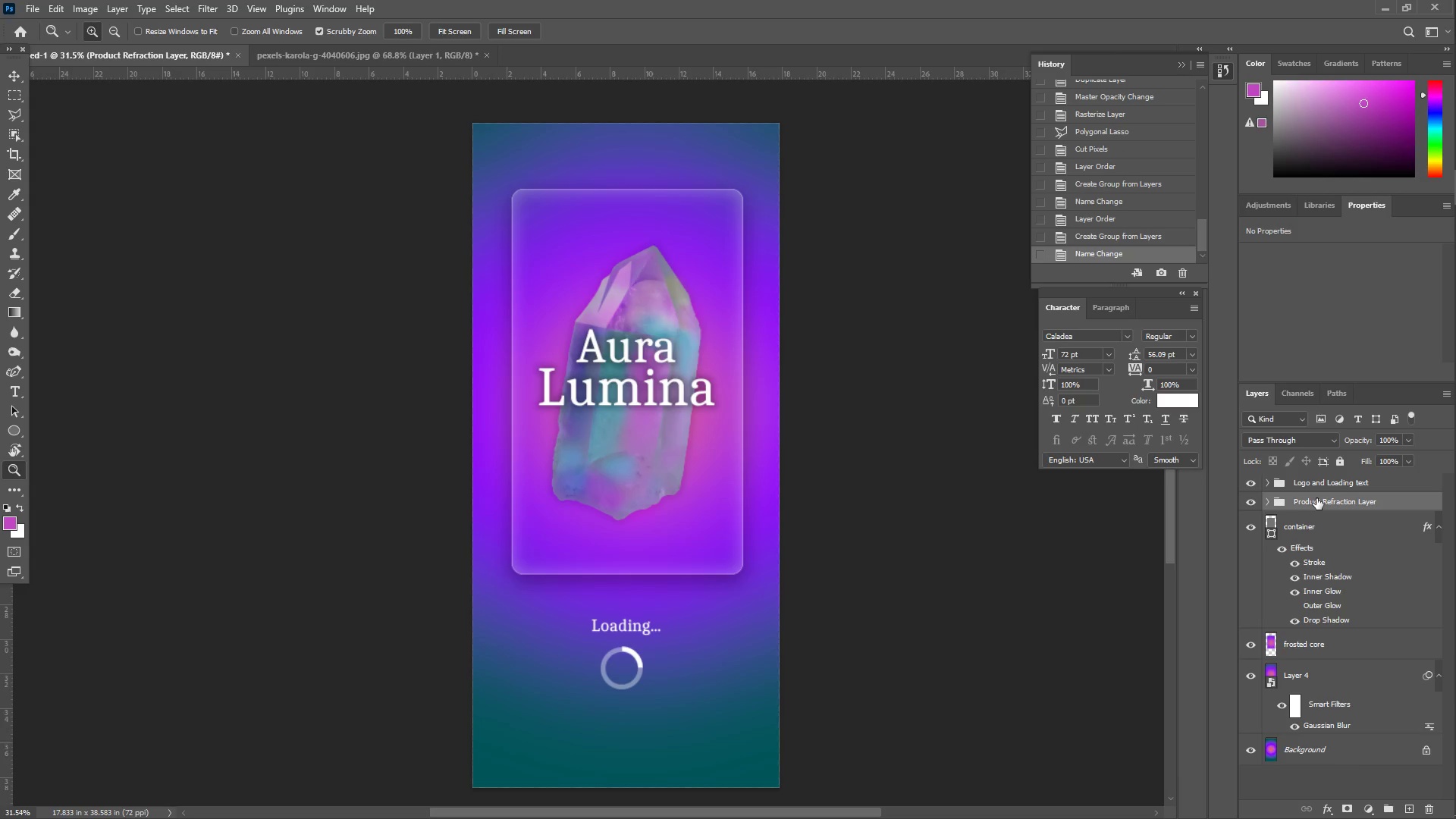 
 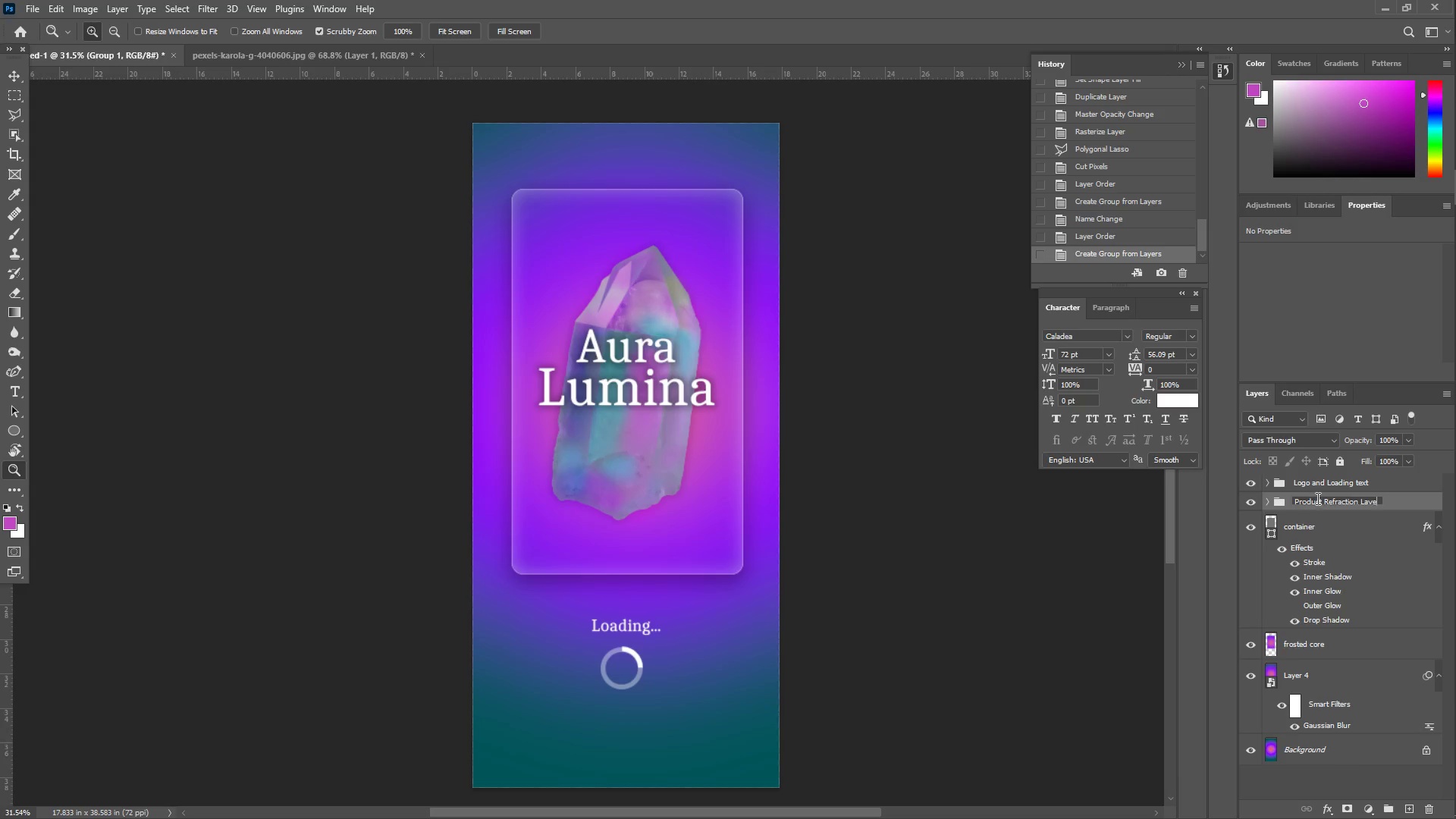 
key(Enter)
 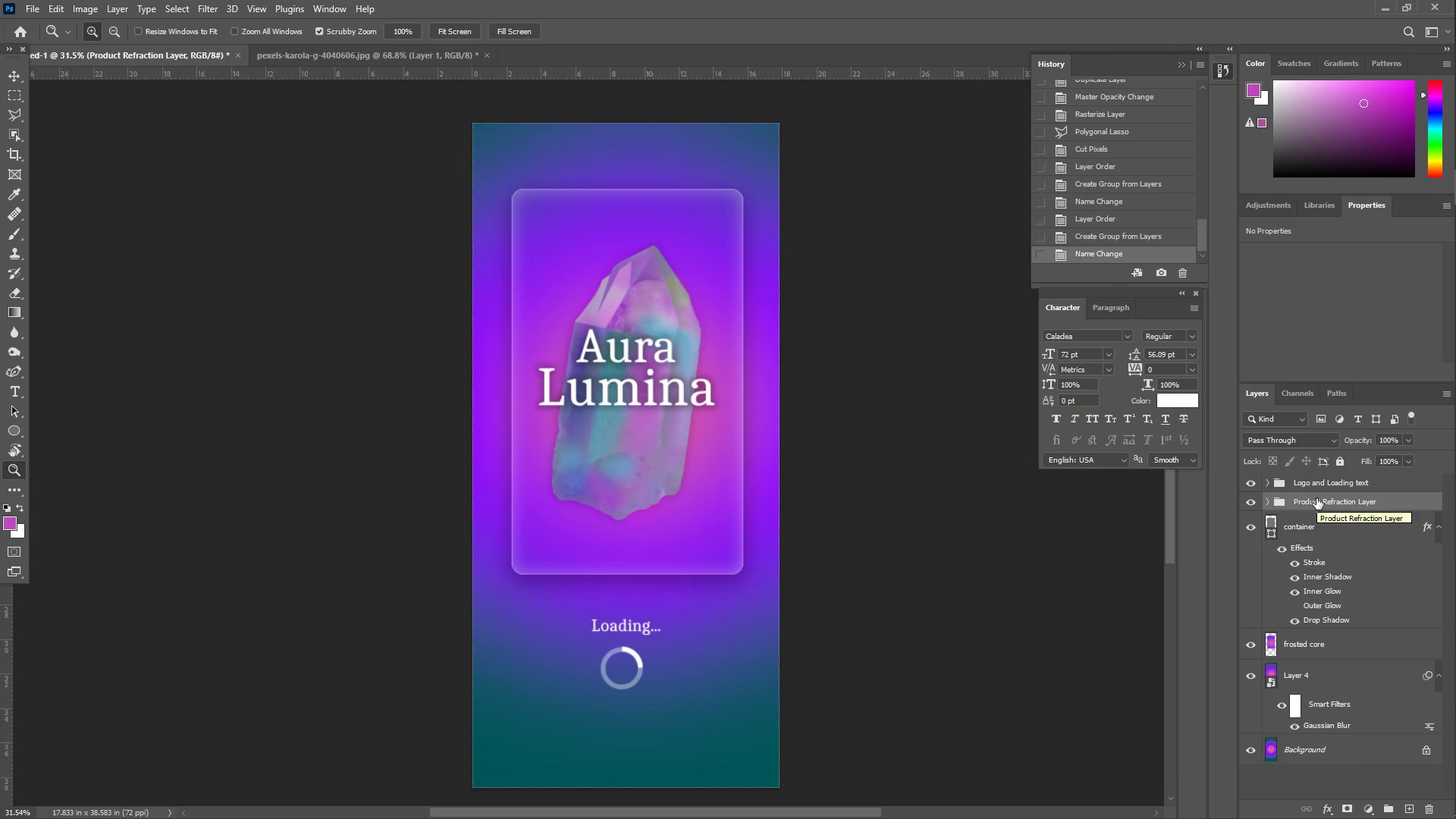 
wait(5.34)
 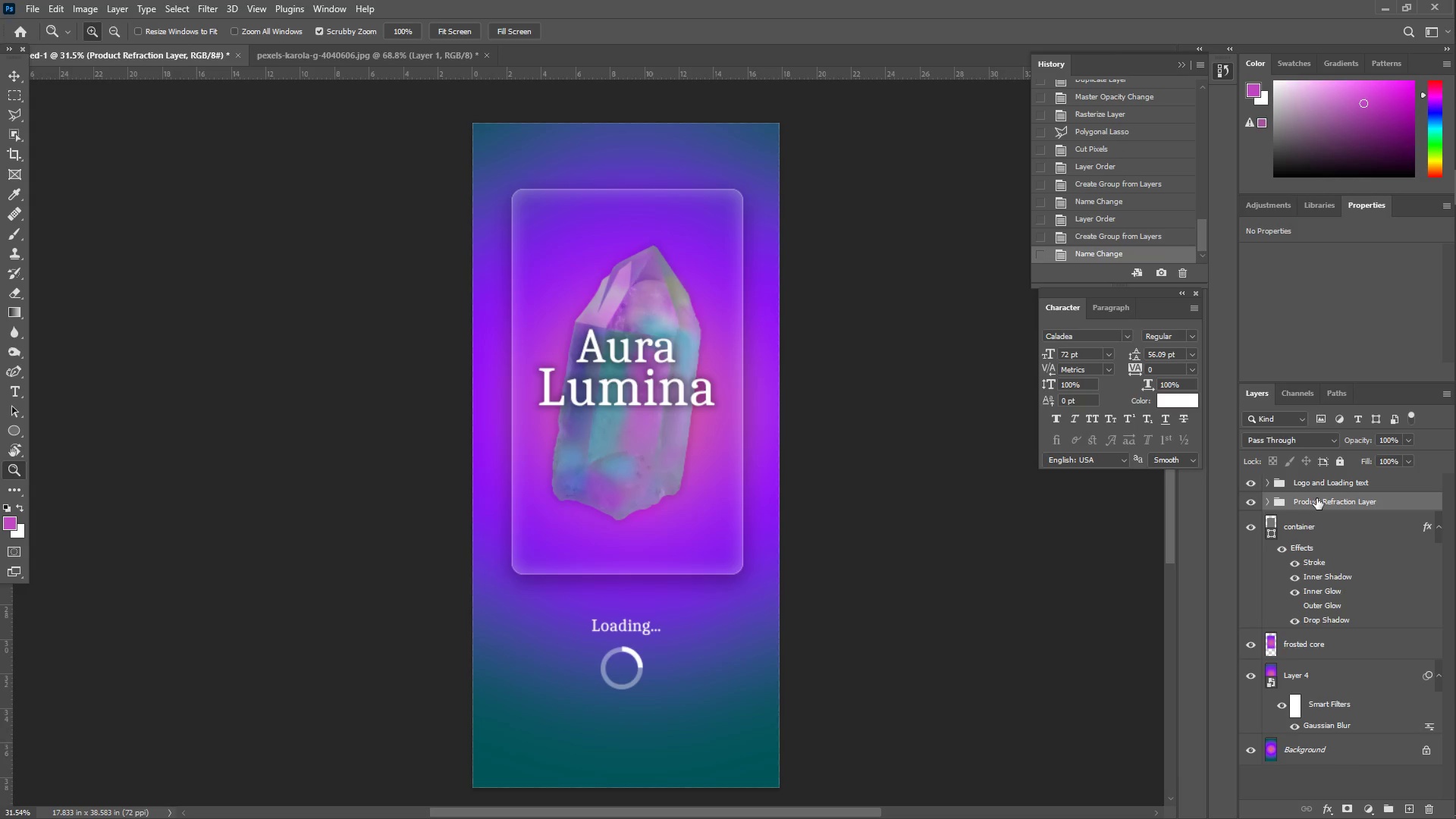 
left_click([17, 80])
 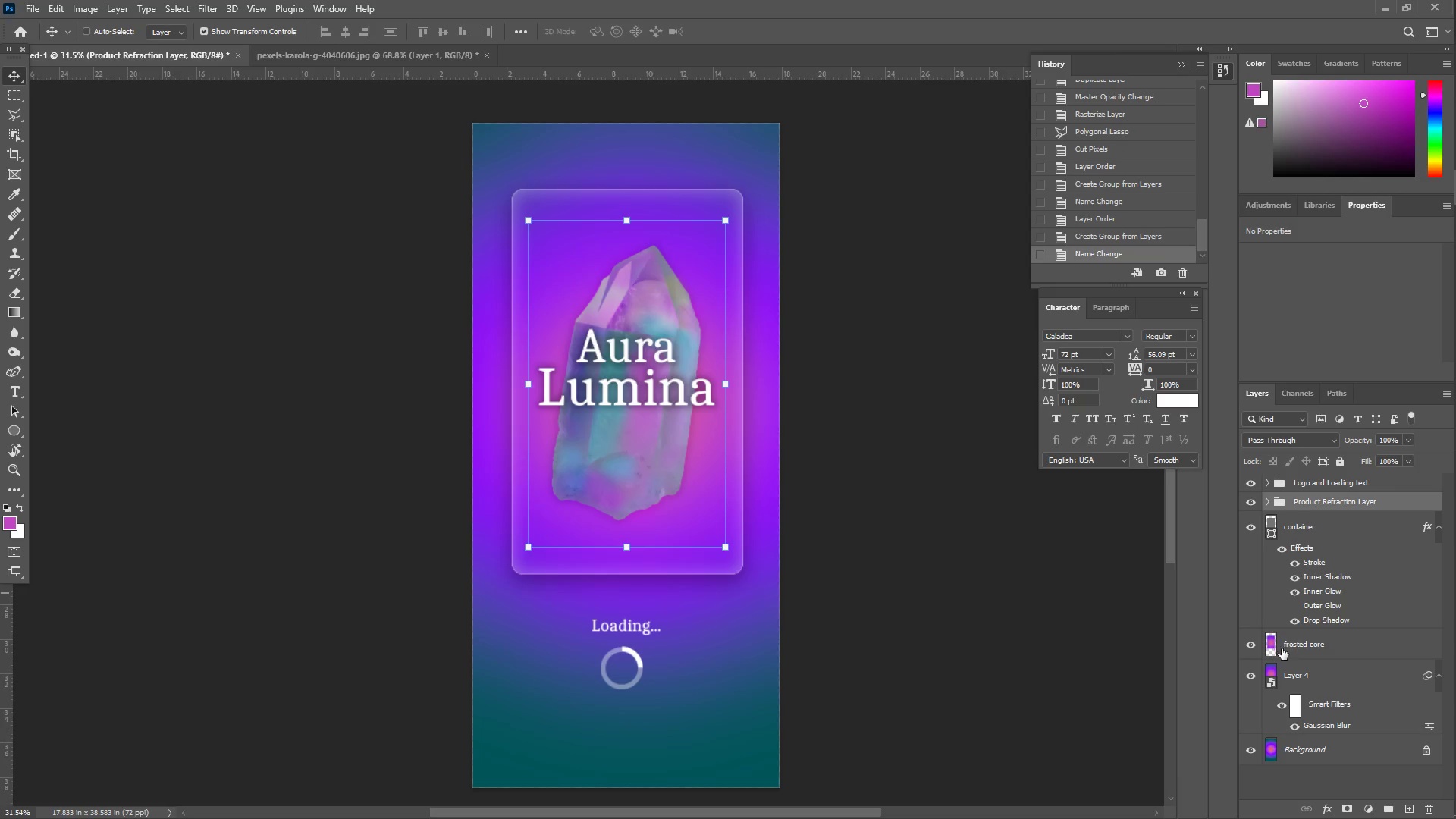 
scroll: coordinate [1276, 647], scroll_direction: down, amount: 1.0
 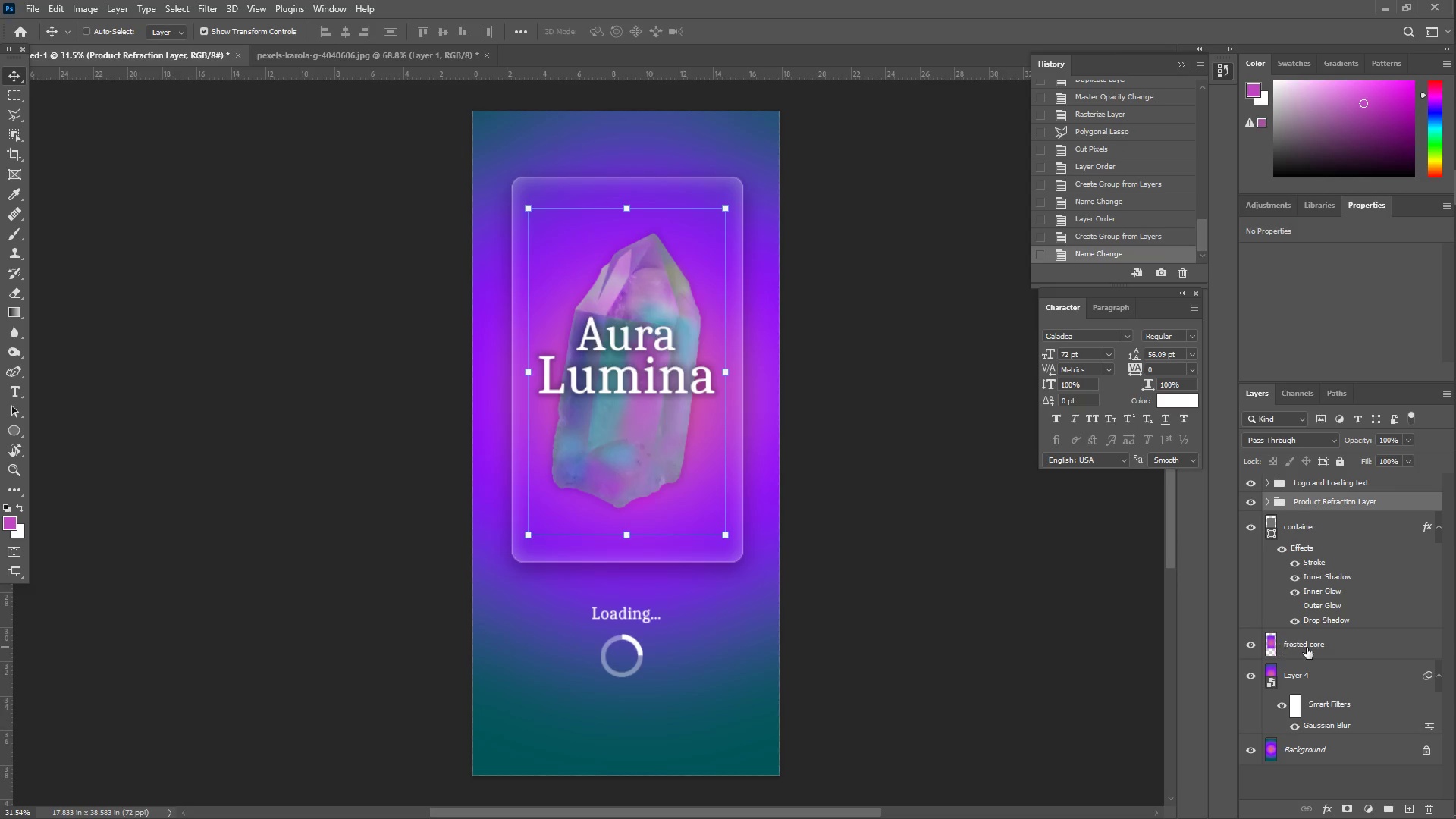 
left_click([1310, 648])
 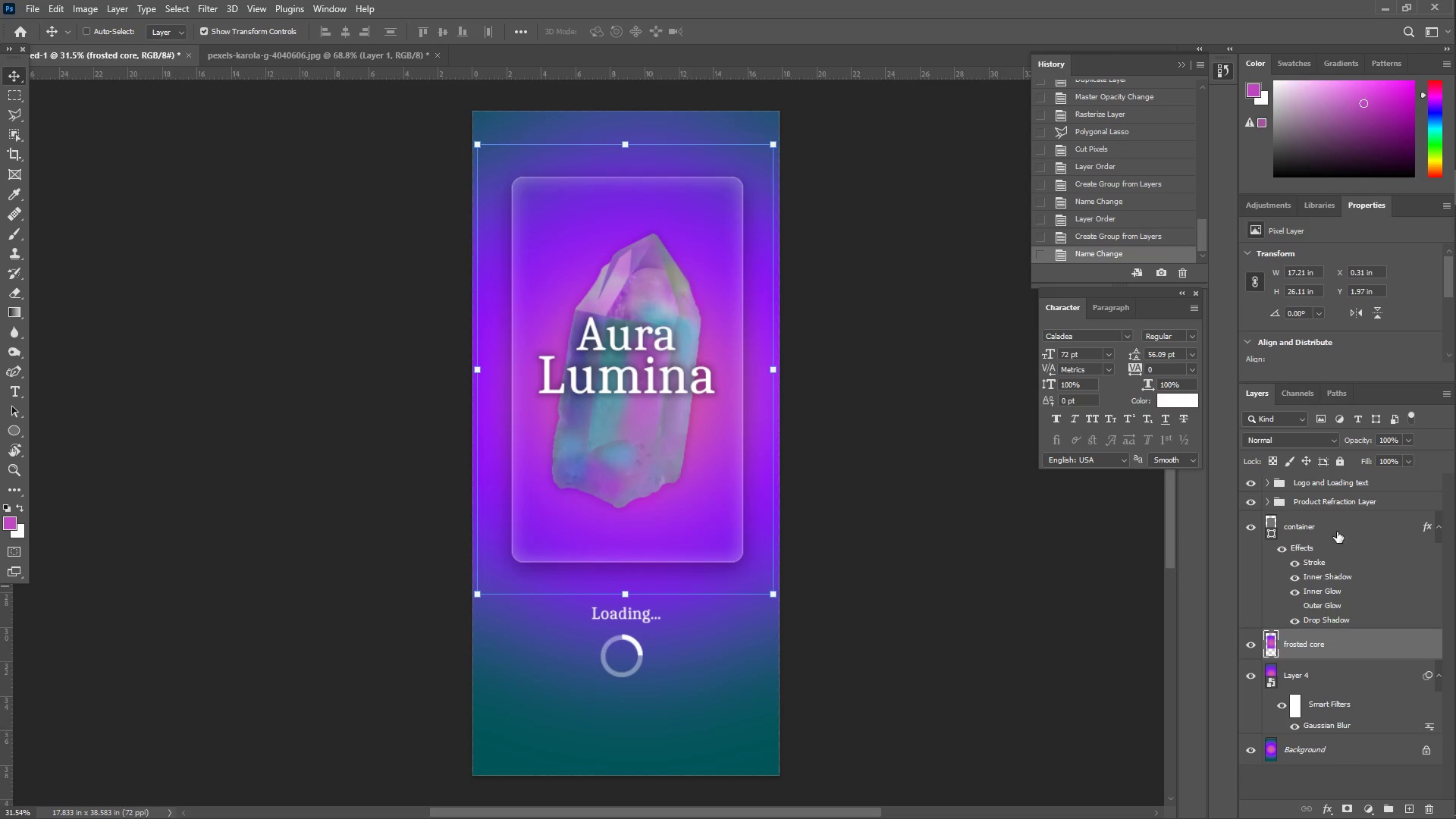 
left_click([1335, 528])
 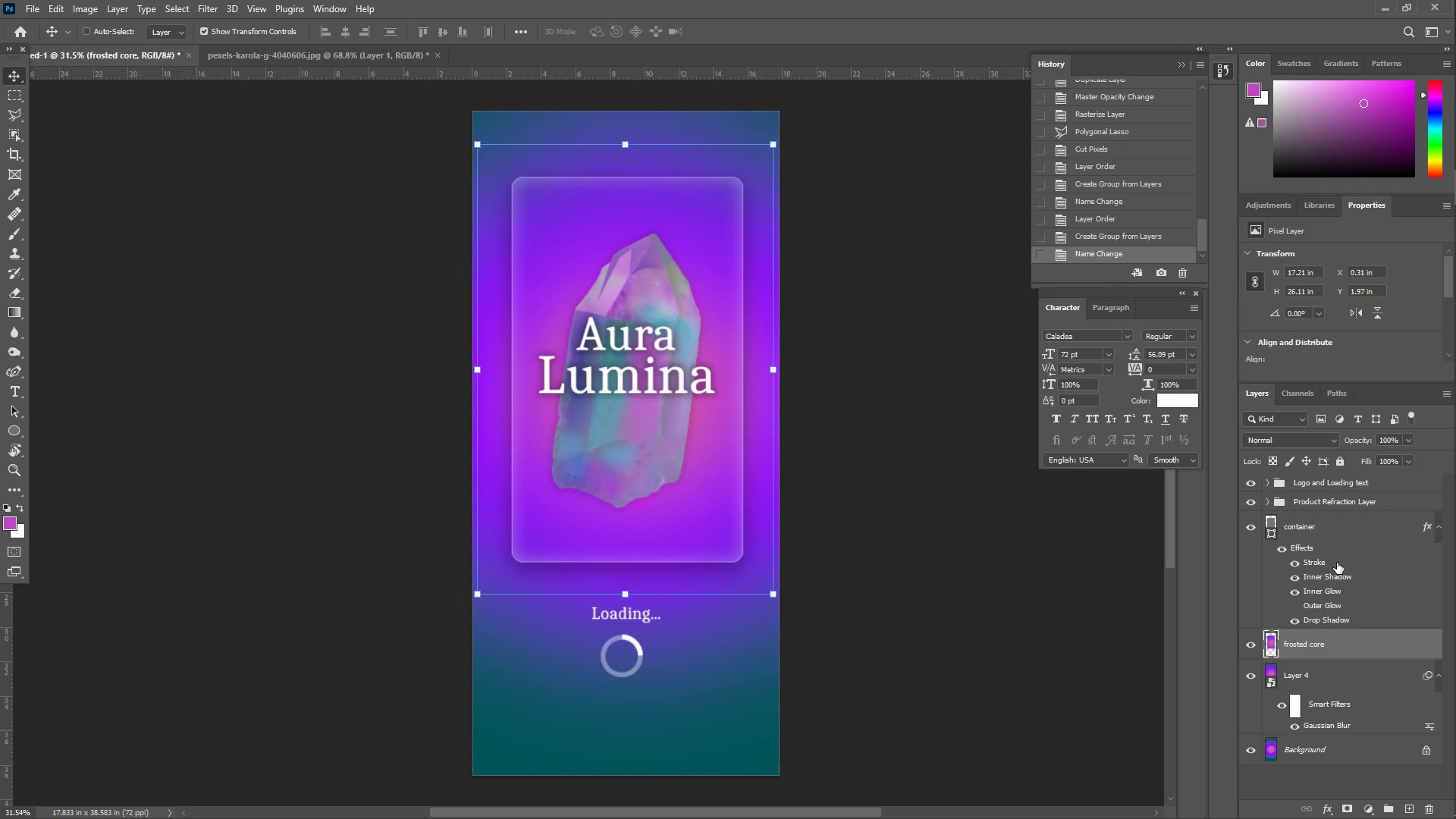 
hold_key(key=ShiftLeft, duration=0.91)
left_click([1322, 635])
 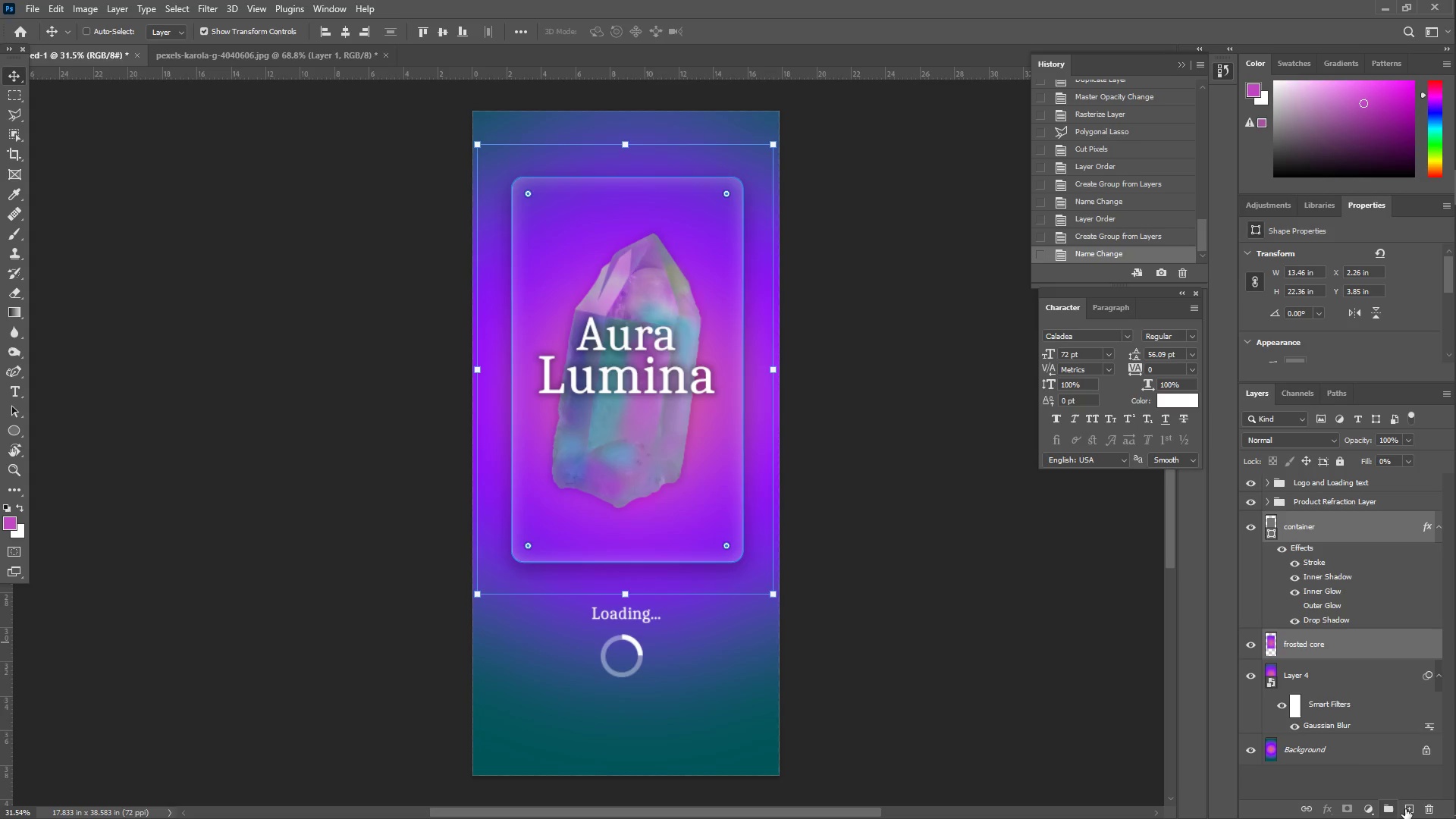 
left_click([1386, 814])
 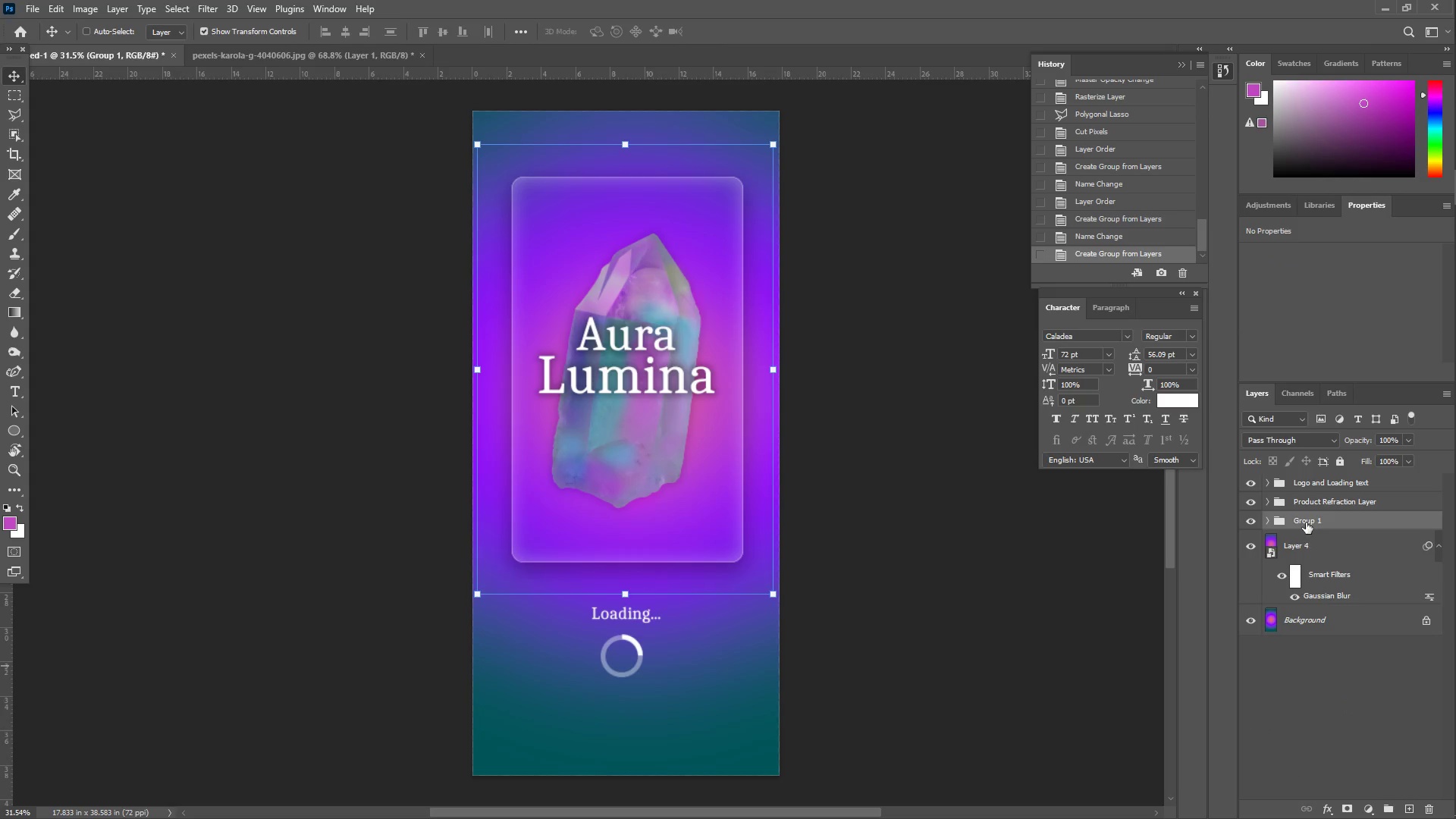 
double_click([1306, 522])
 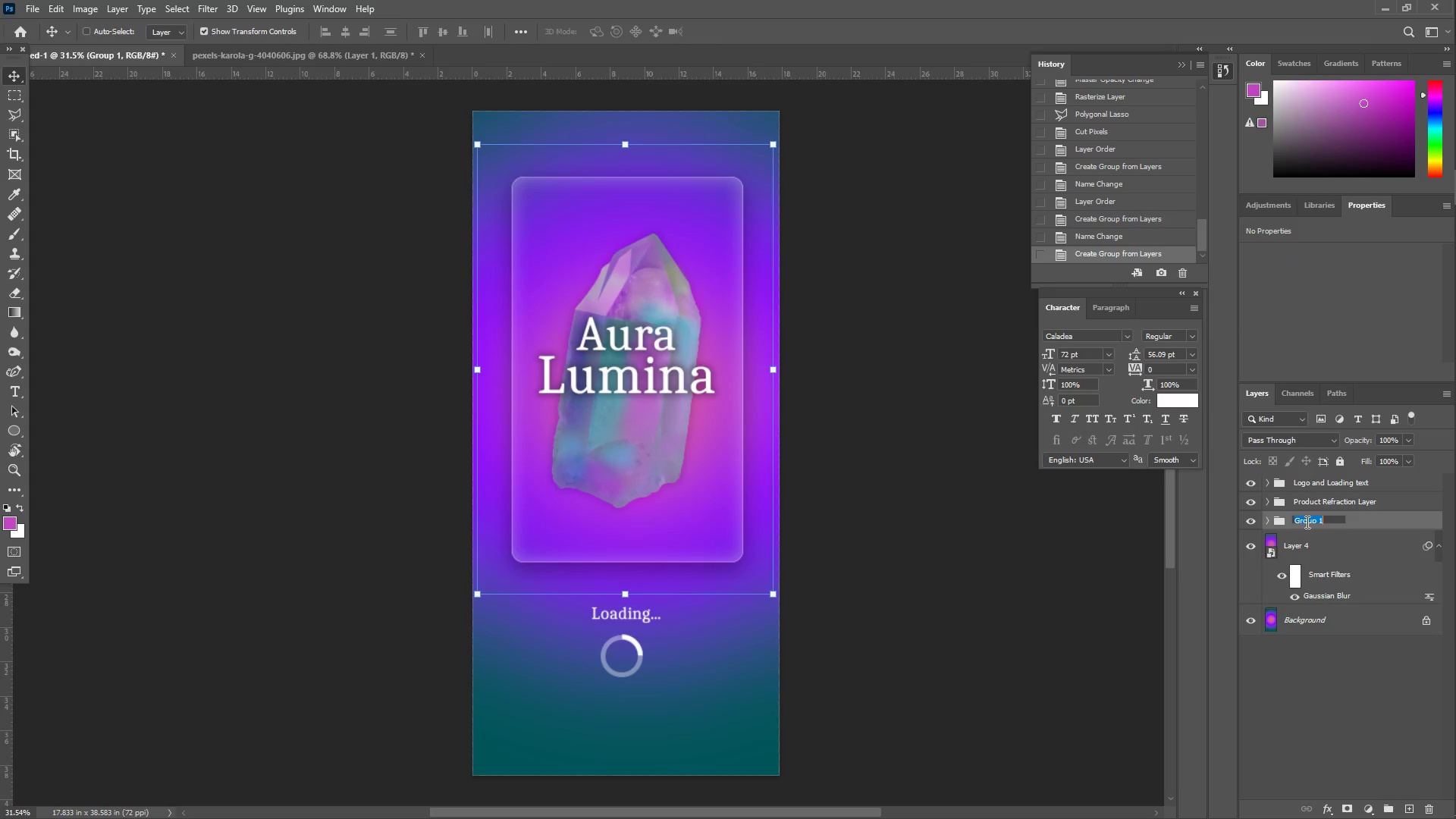 
type(UI Glass panel)
 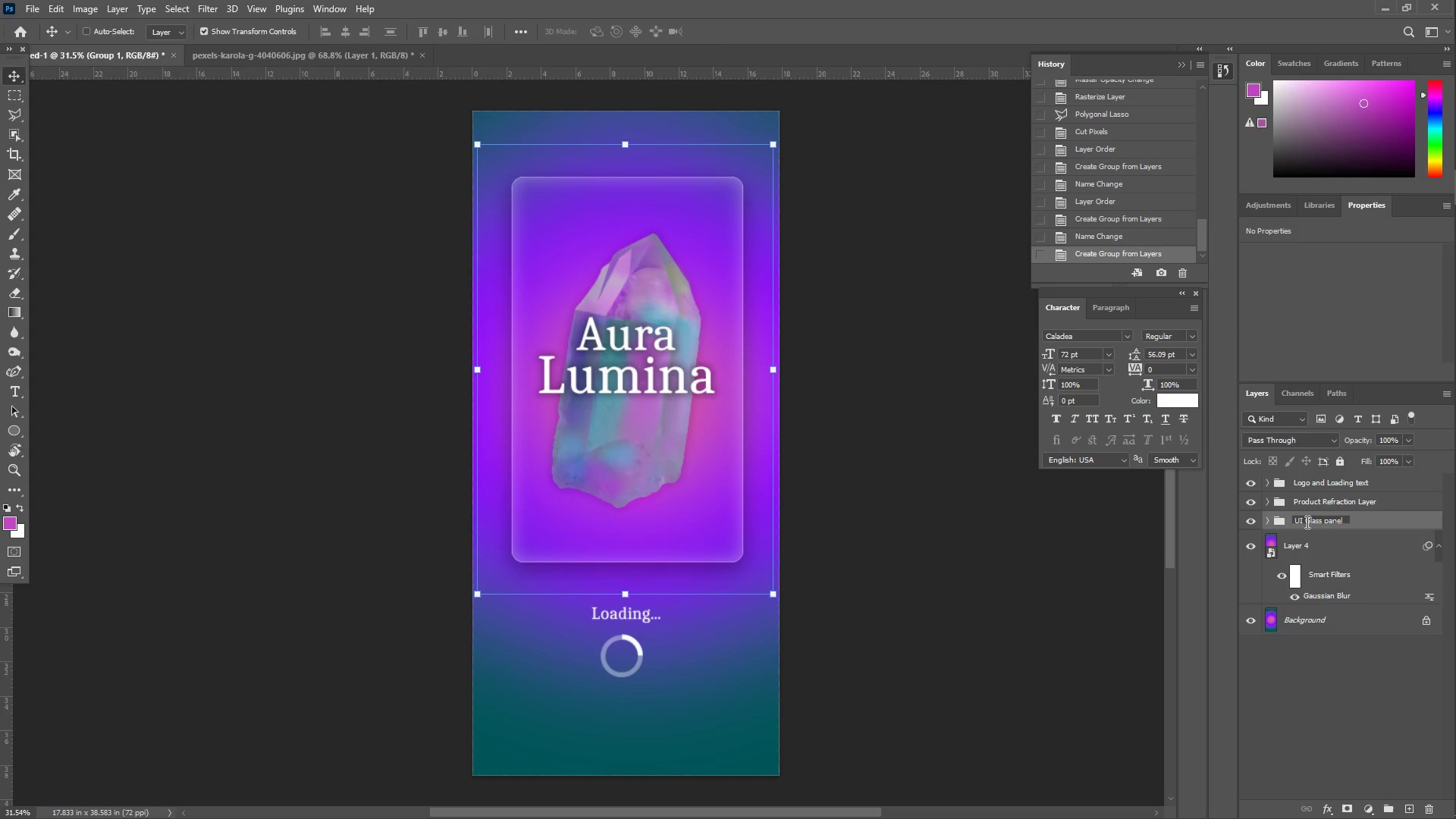 
key(Enter)
 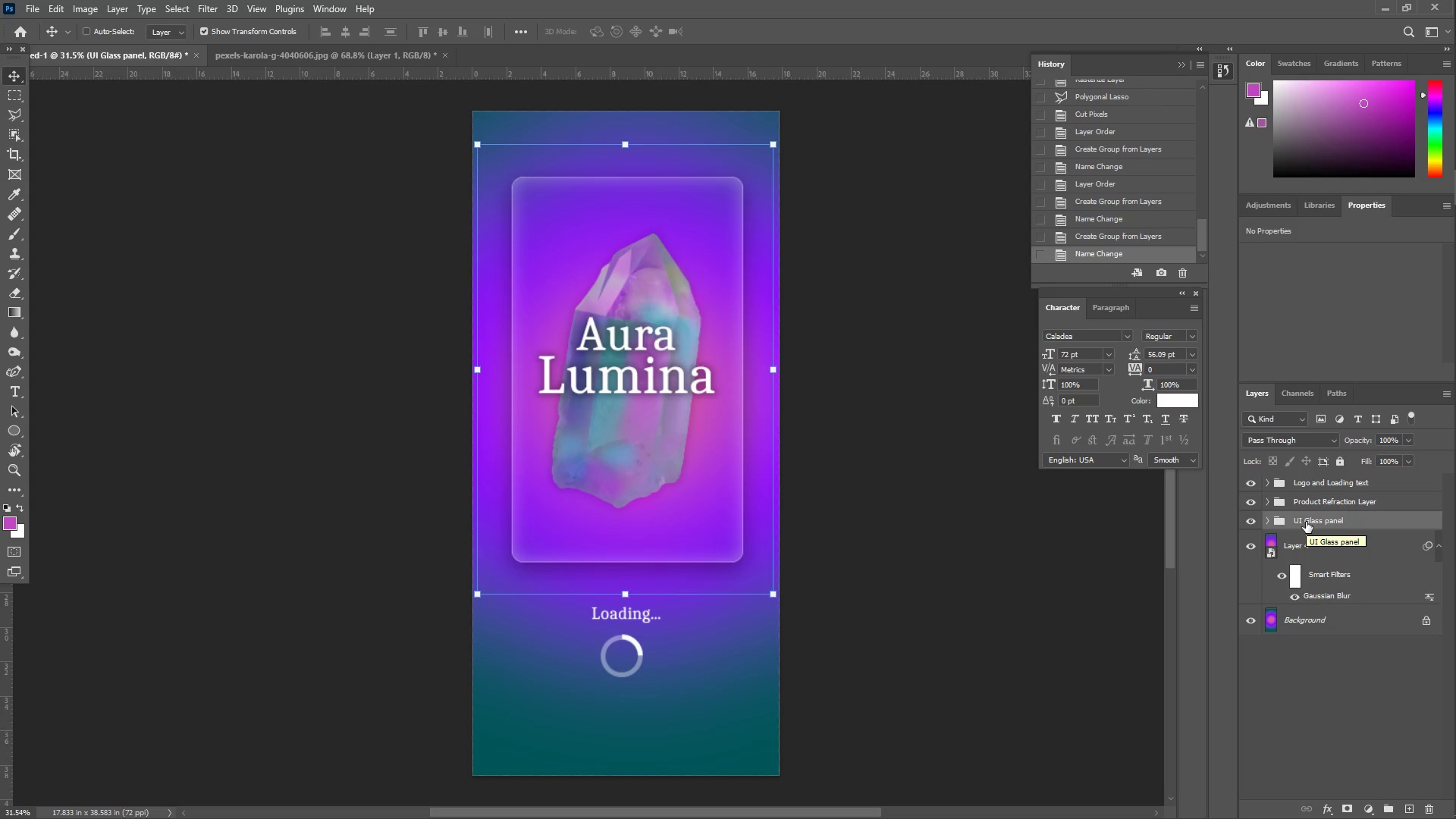 
wait(10.45)
 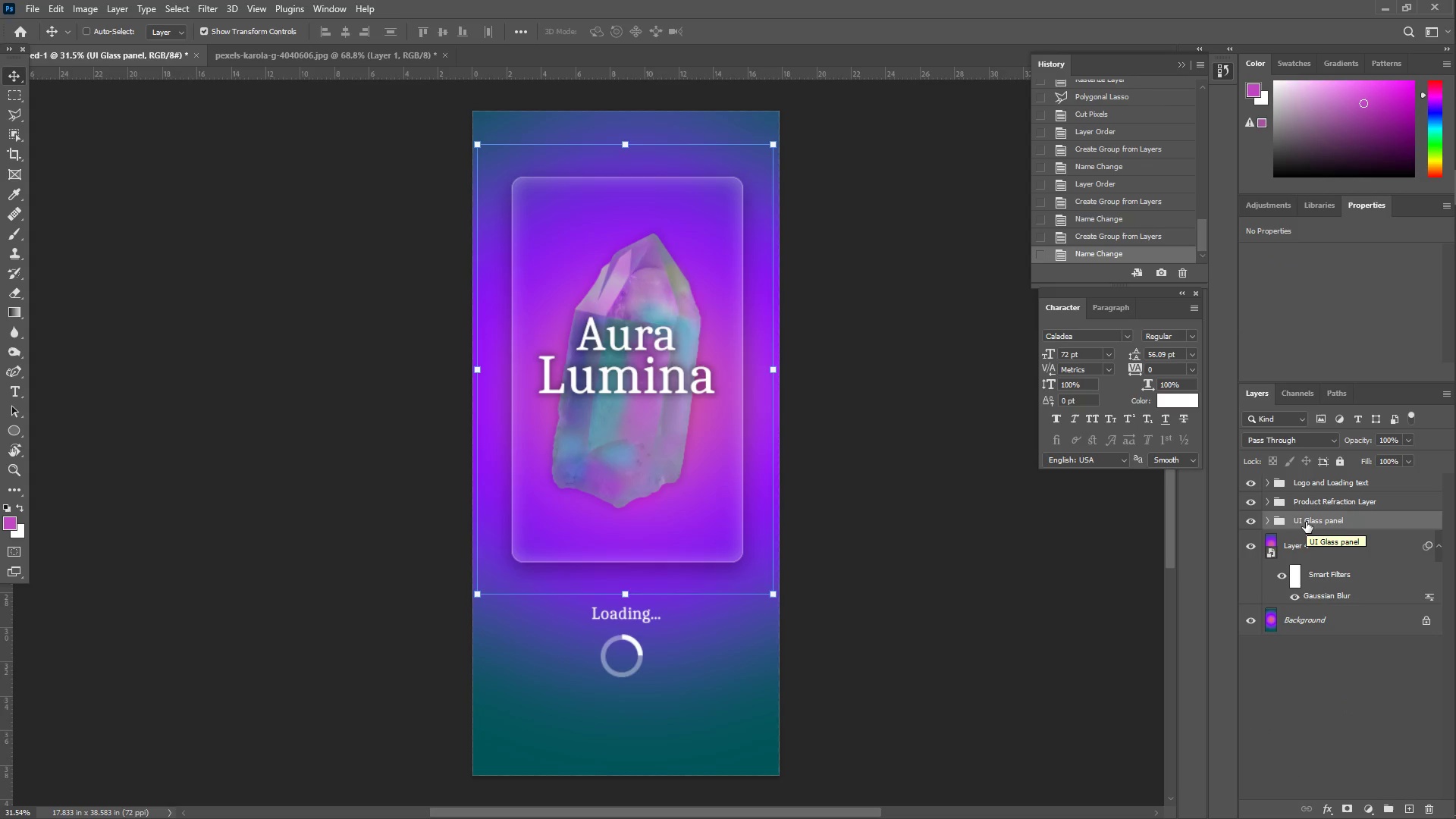 
key(Control+A)
 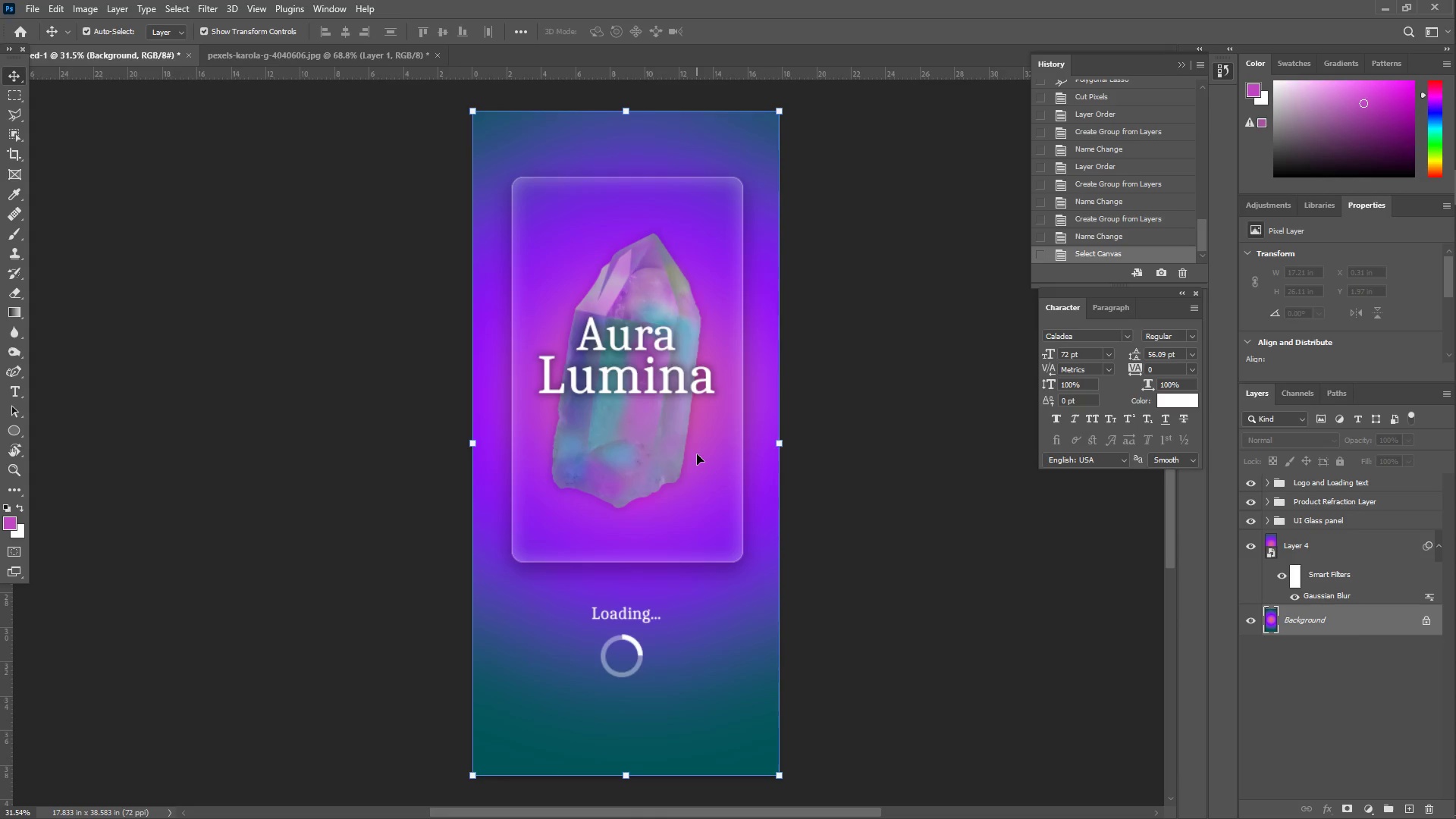 
key(Control+C)
 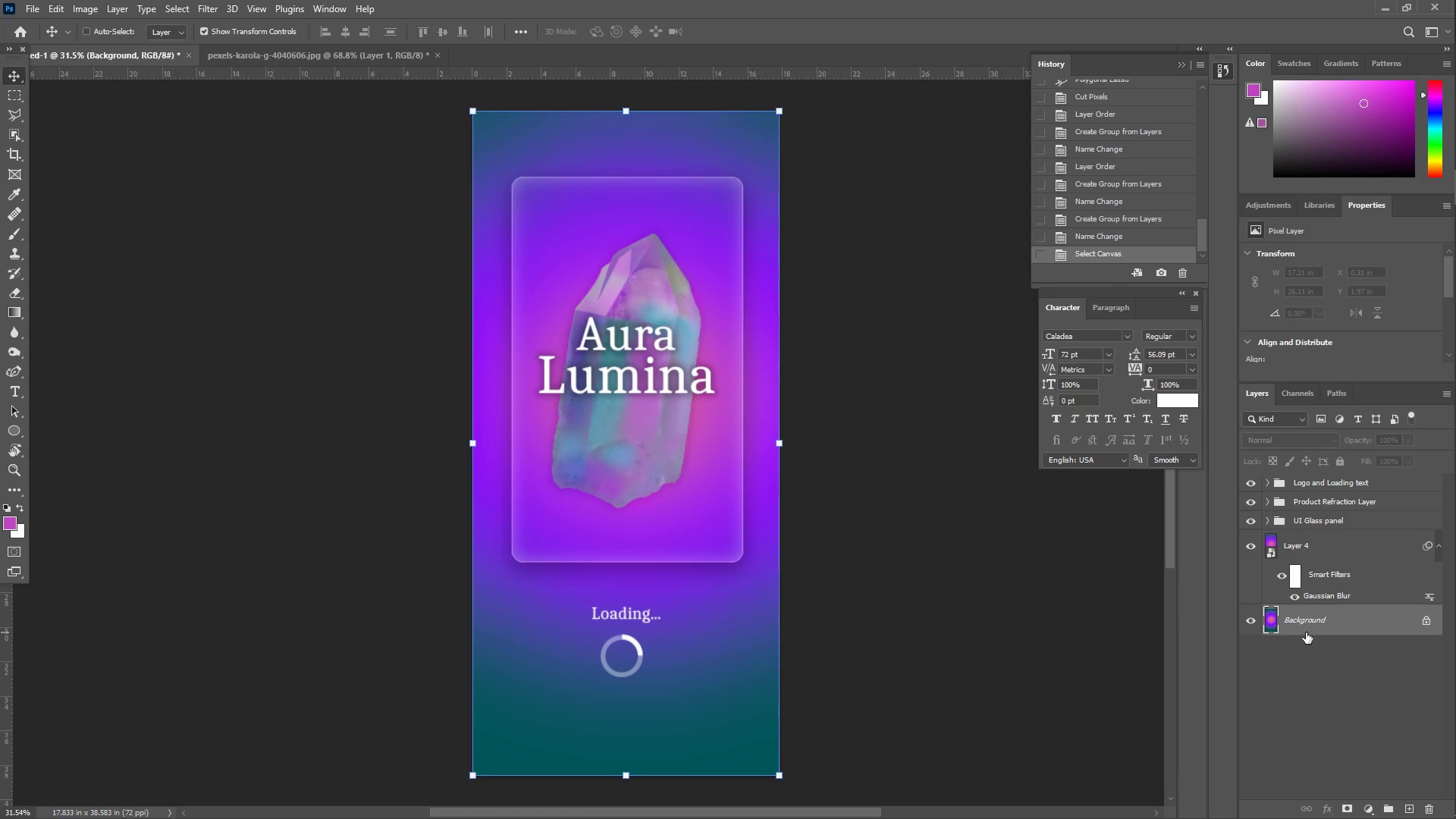 
left_click_drag(start_coordinate=[1326, 626], to_coordinate=[1312, 623])
 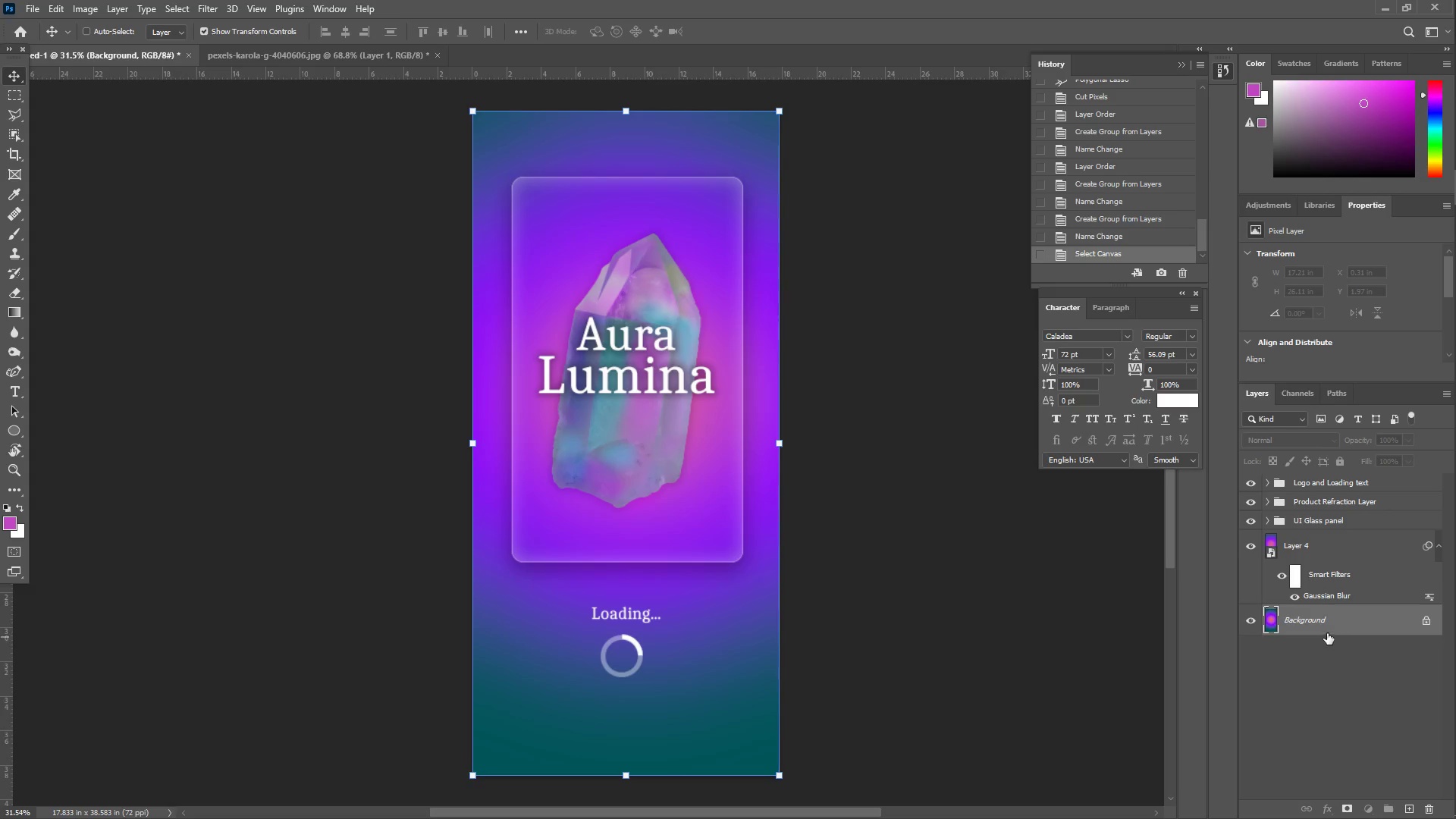 
key(Control+ControlLeft)
 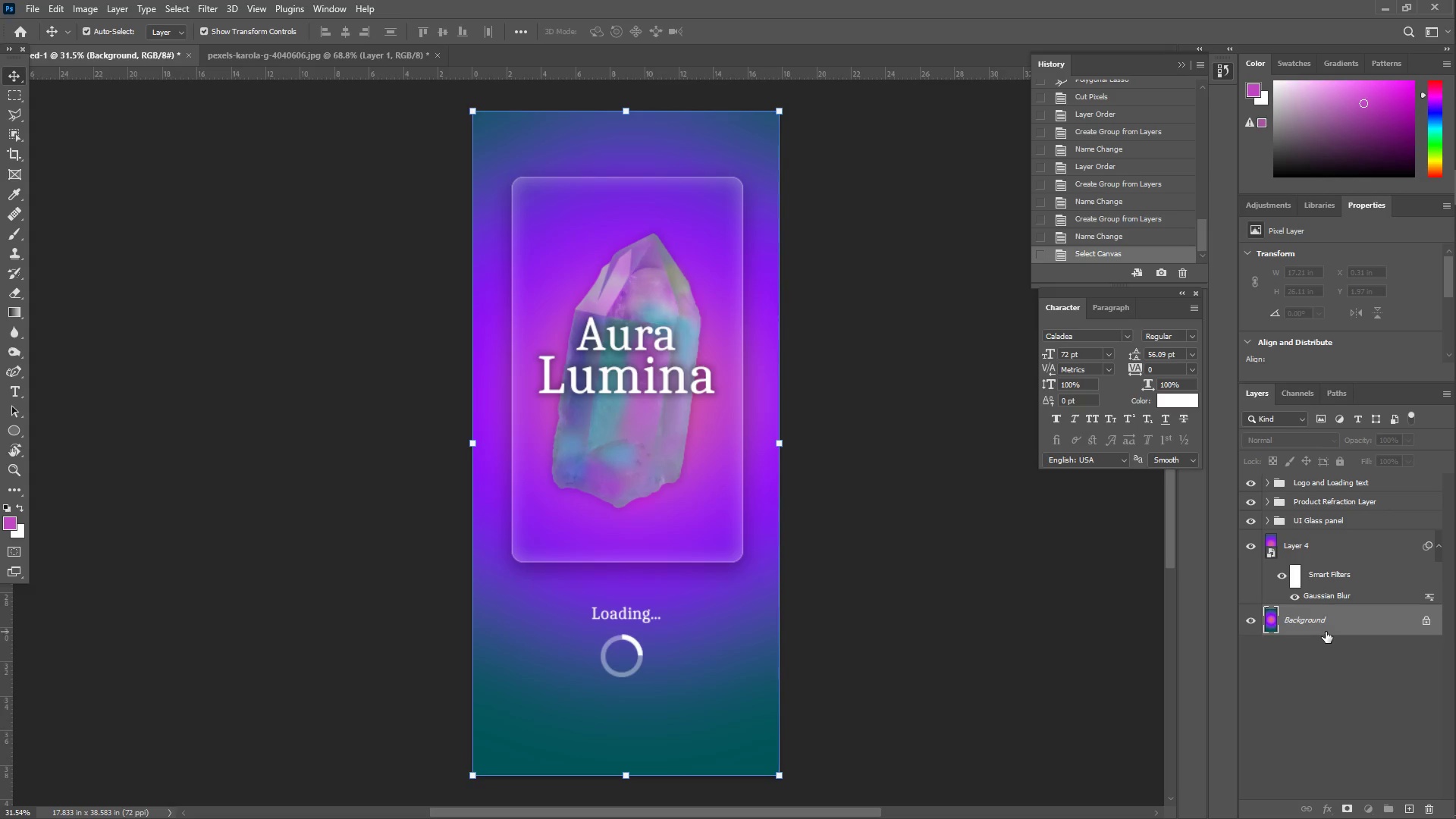 
key(Control+C)
 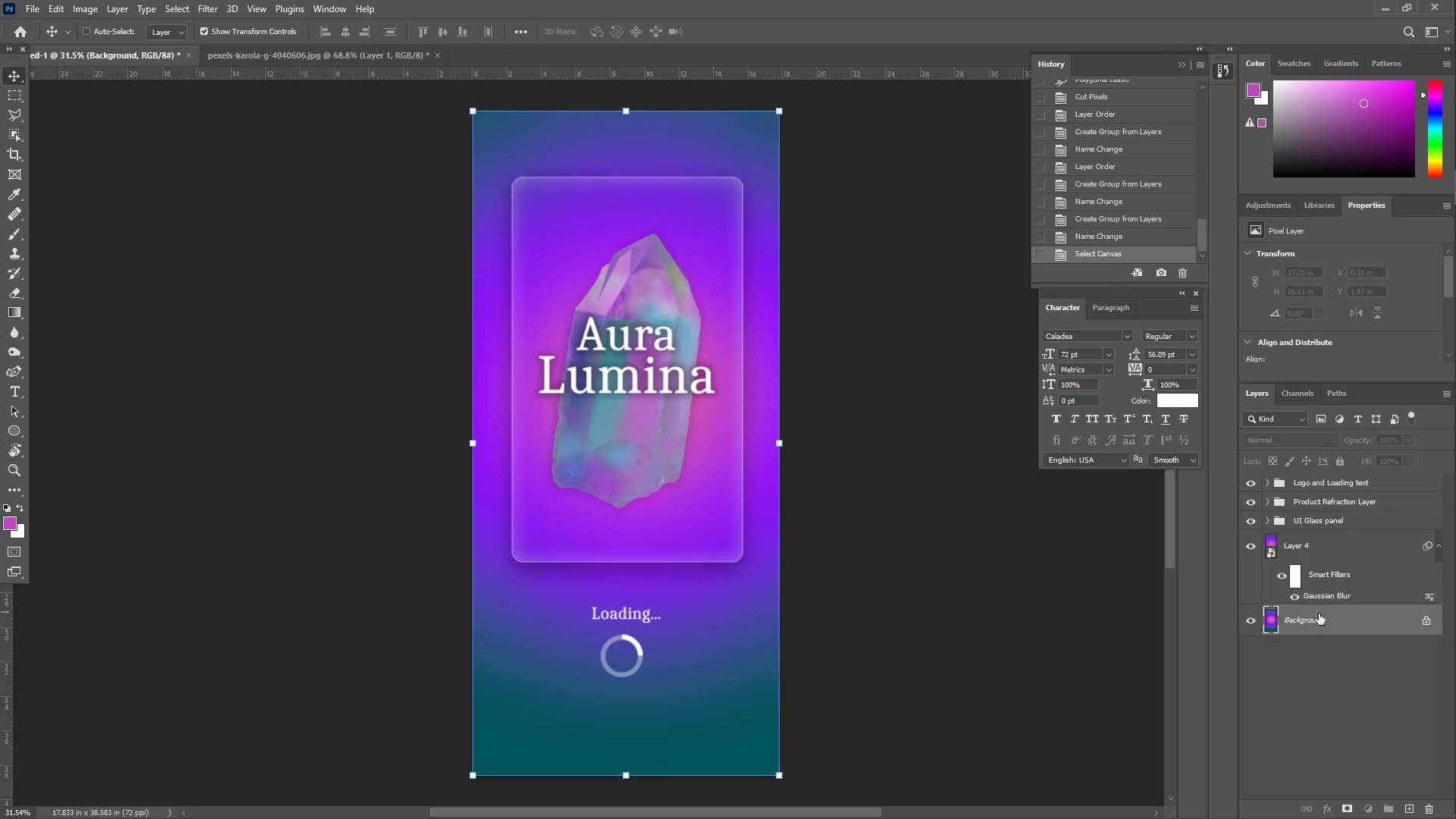 
left_click_drag(start_coordinate=[1323, 632], to_coordinate=[1329, 609])
 